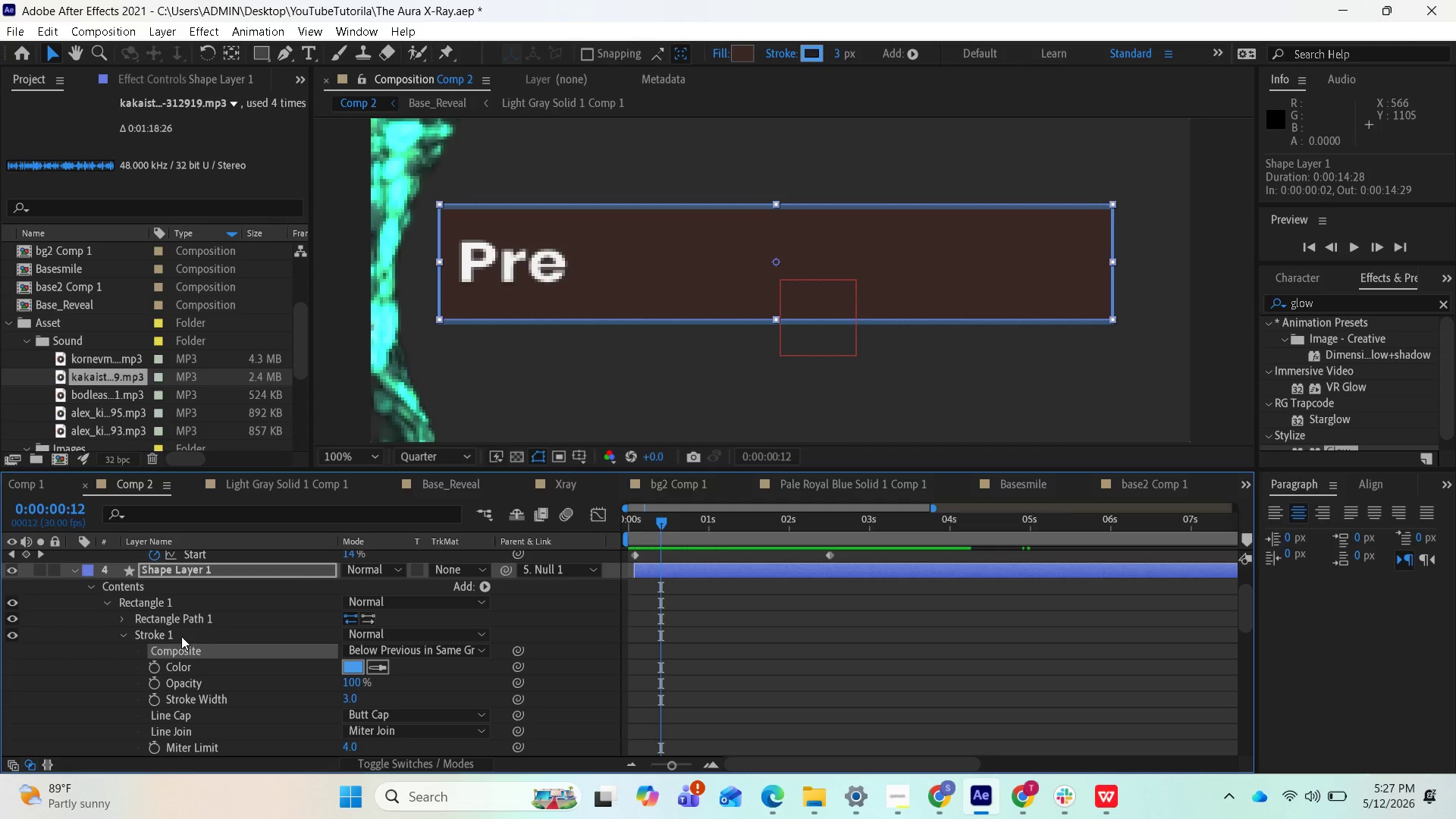 
double_click([181, 636])
 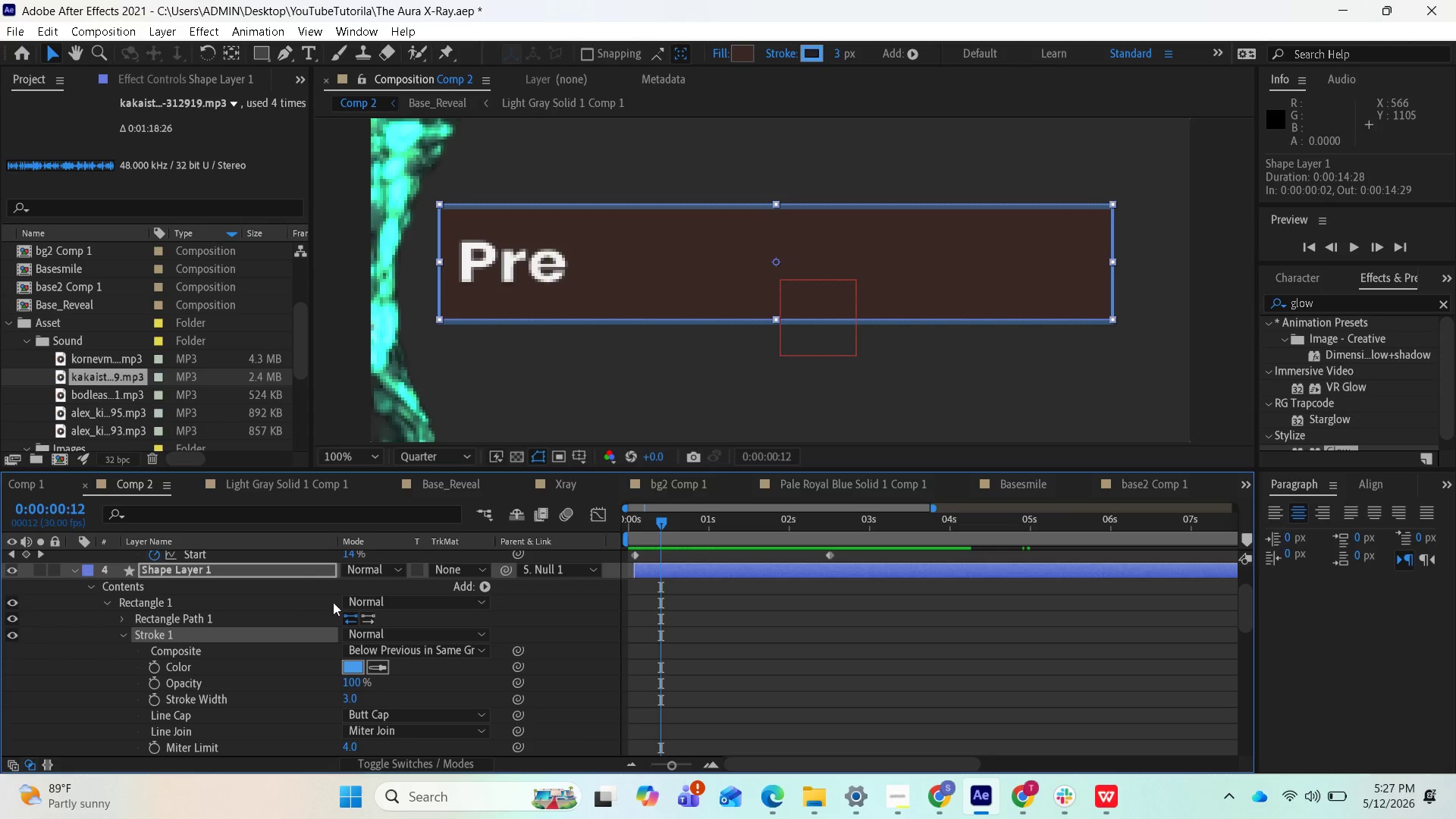 
left_click([488, 588])
 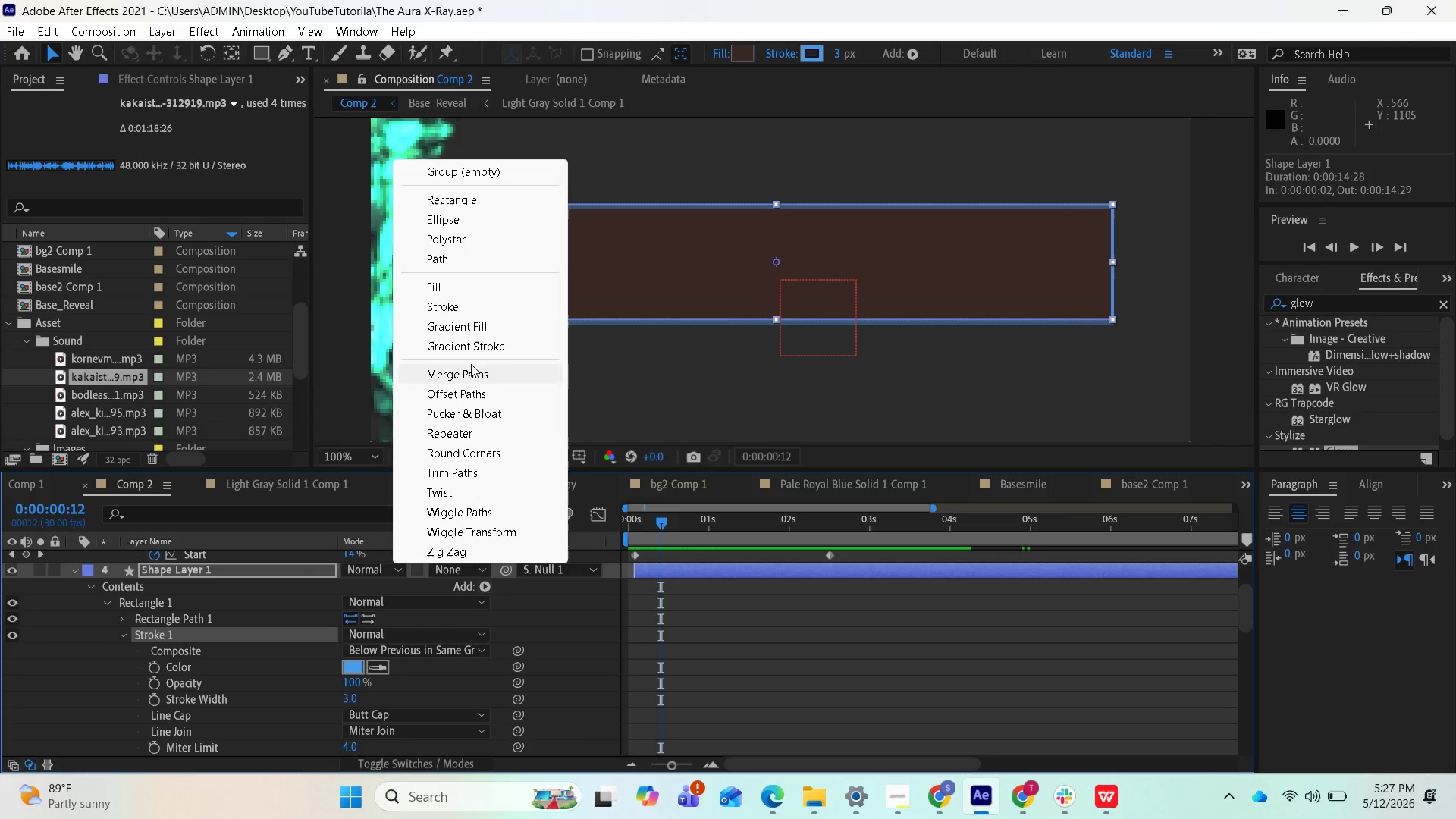 
left_click([449, 258])
 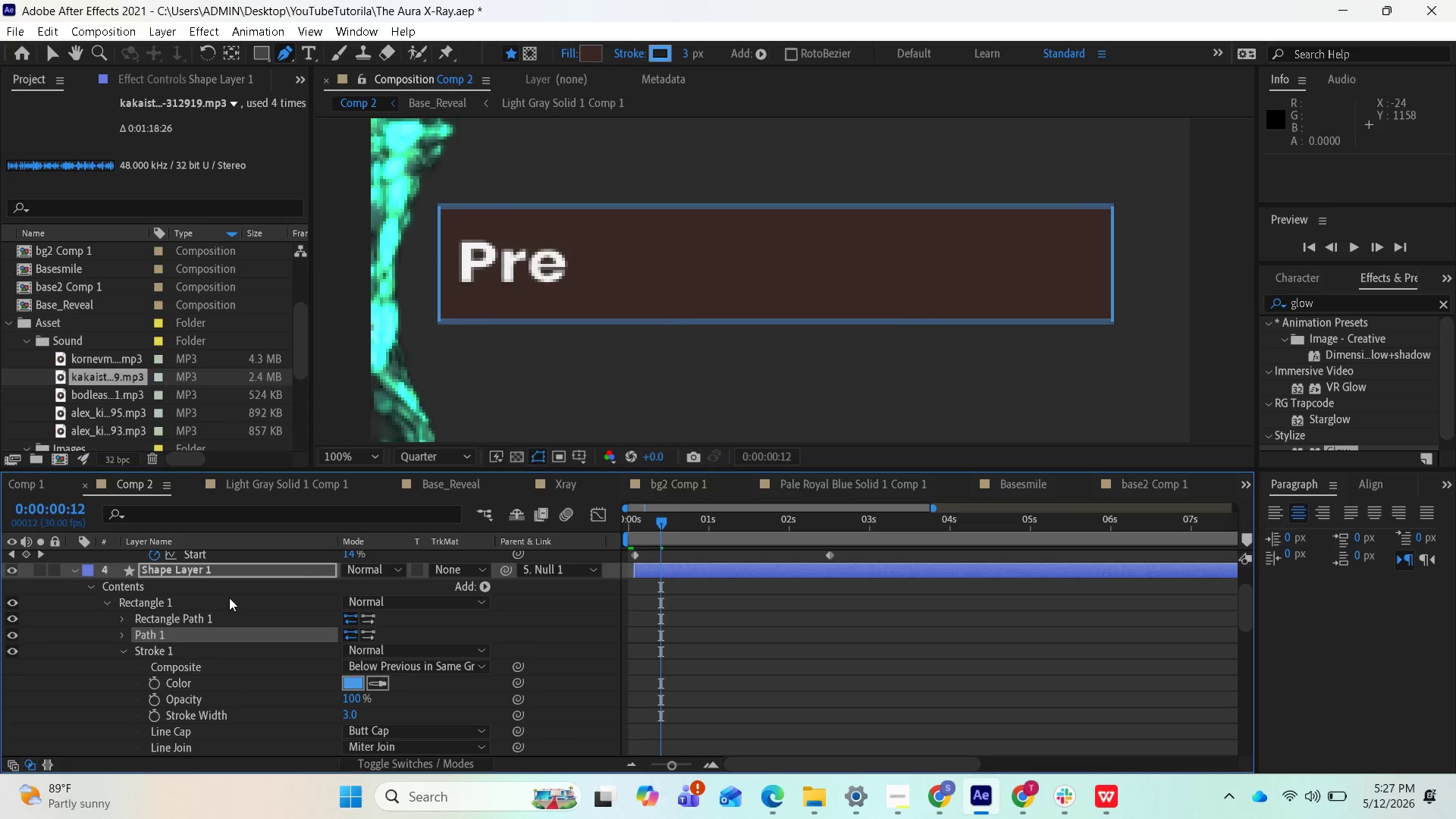 
double_click([218, 633])
 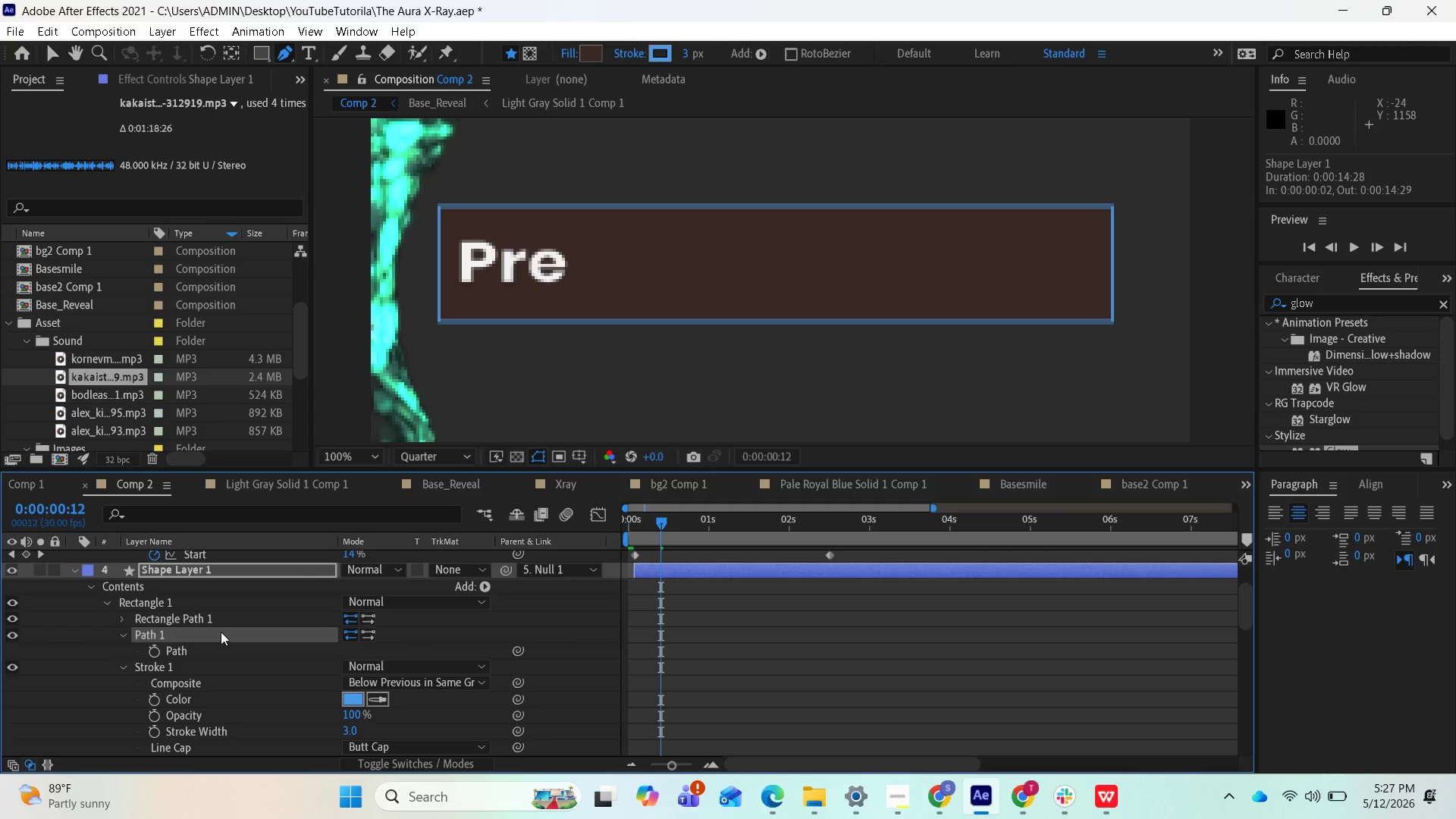 
left_click([221, 632])
 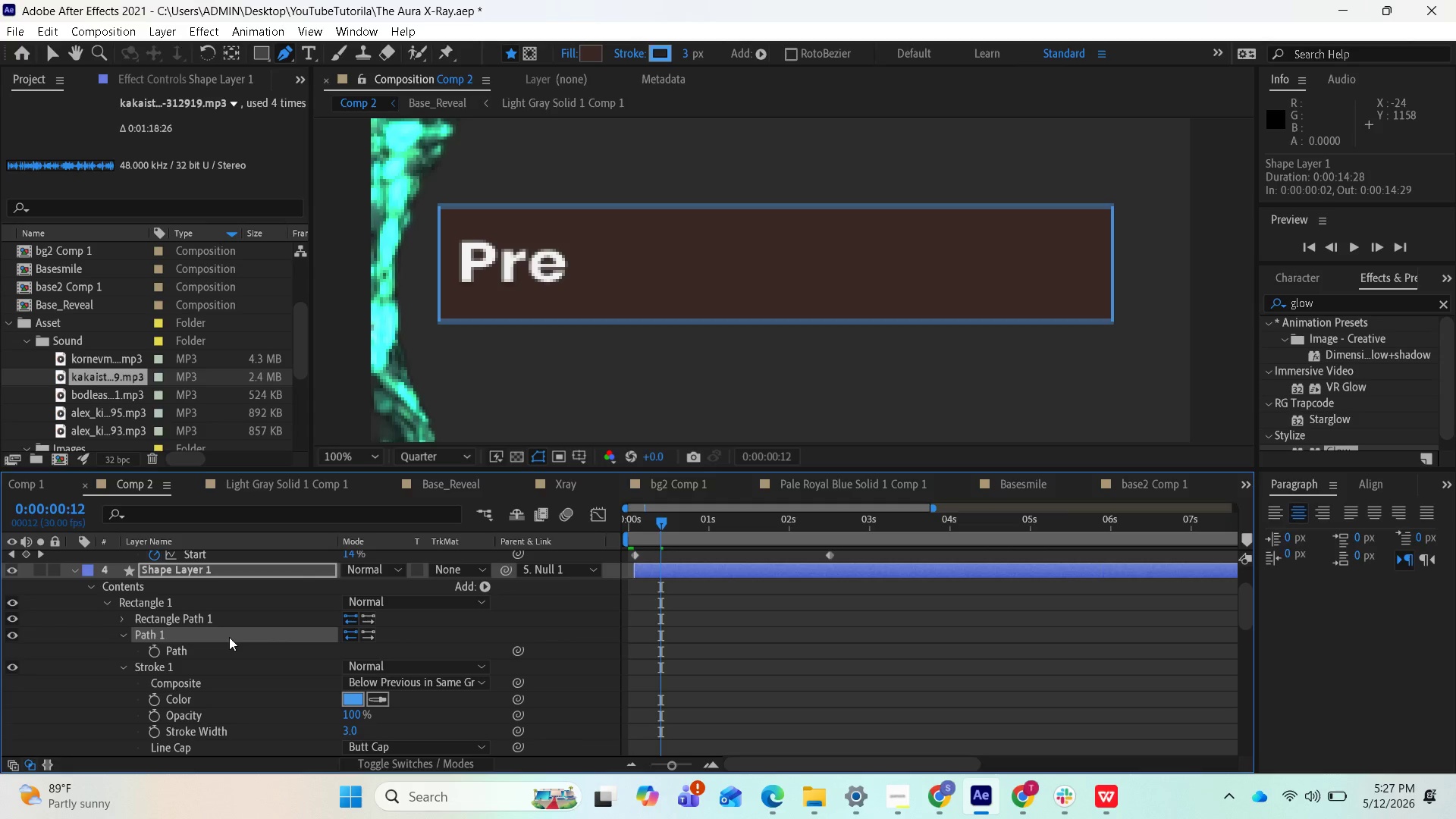 
key(Control+Z)
 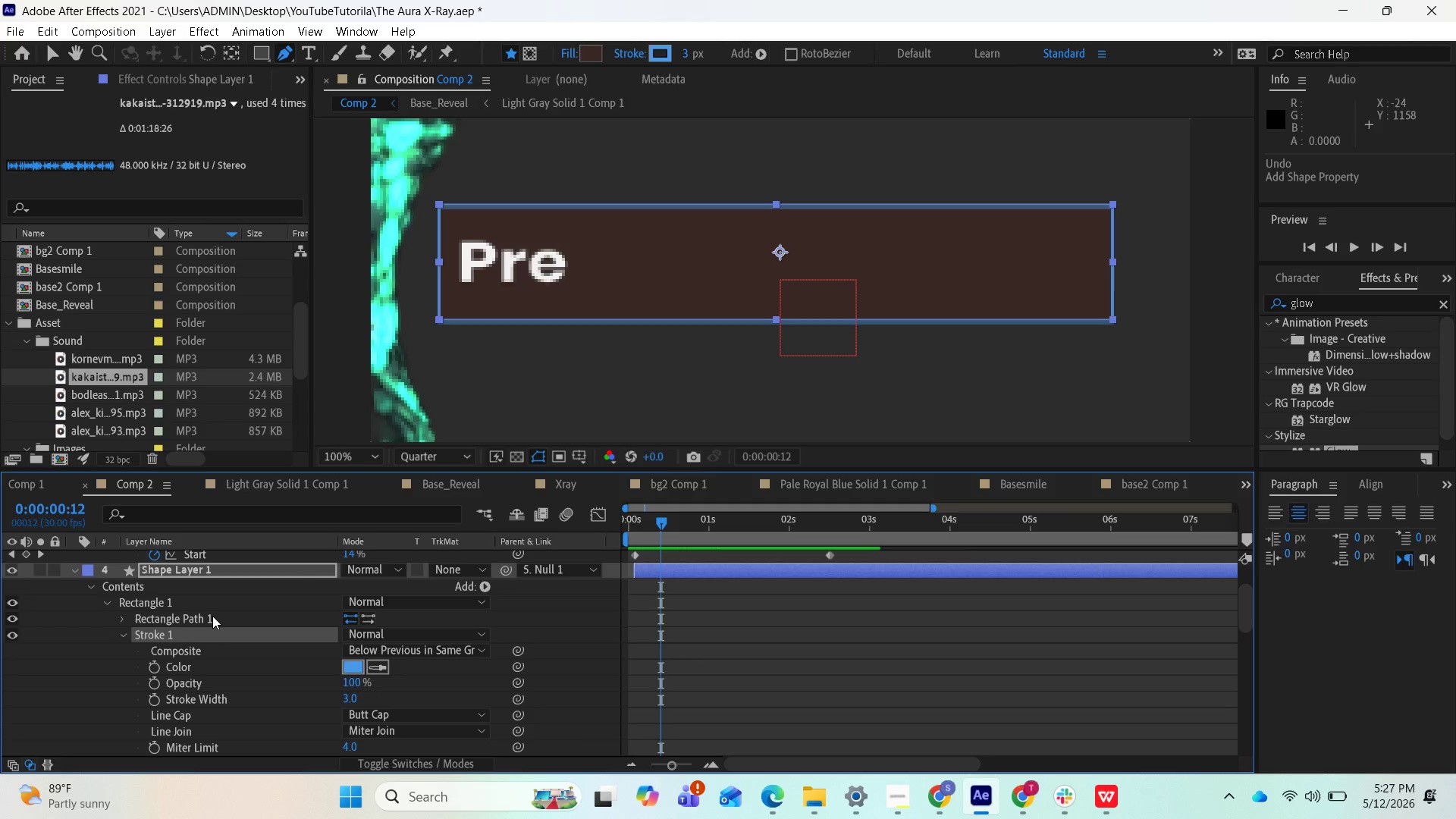 
left_click([212, 616])
 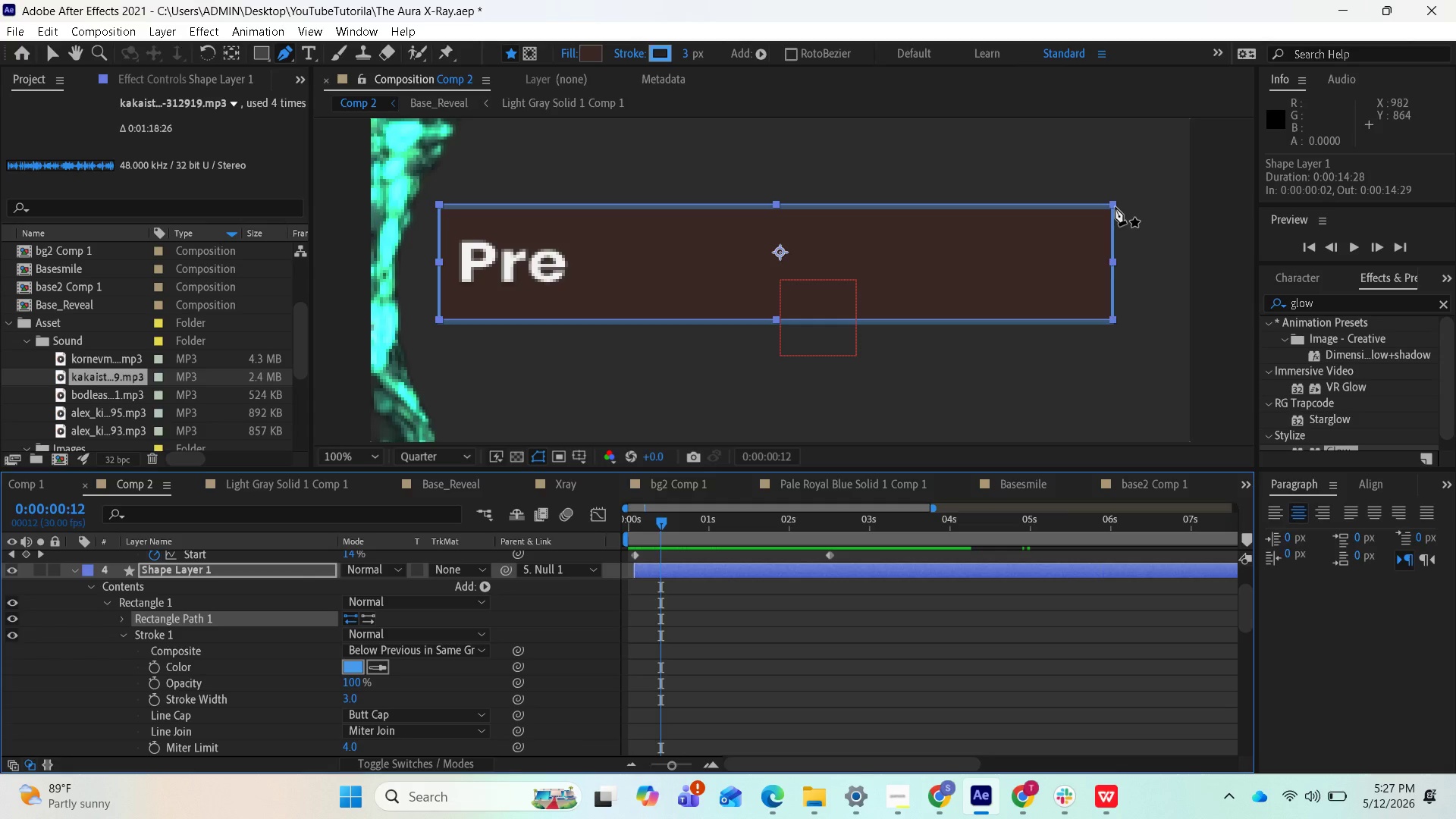 
wait(6.69)
 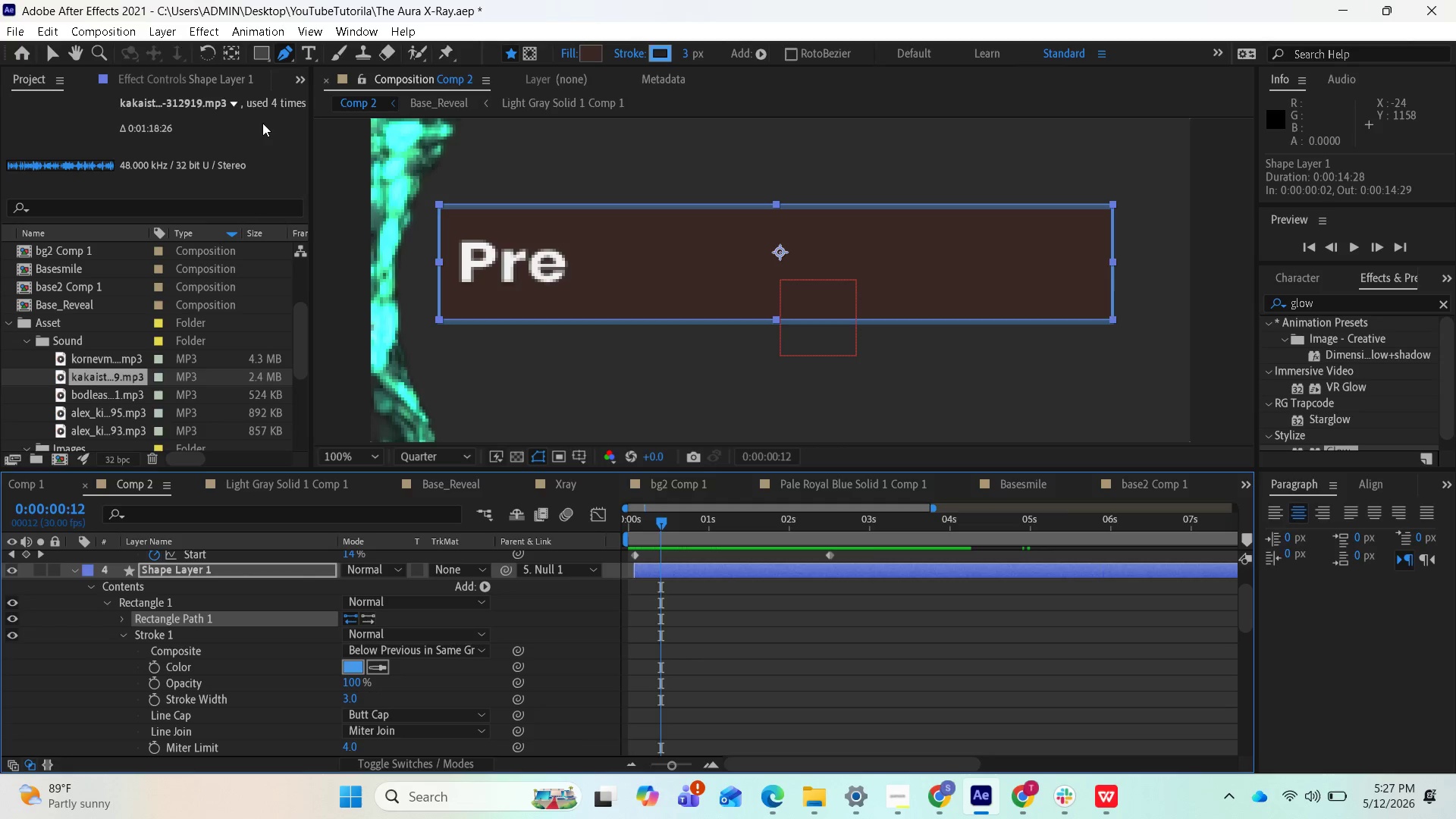 
left_click_drag(start_coordinate=[1116, 207], to_coordinate=[1093, 206])
 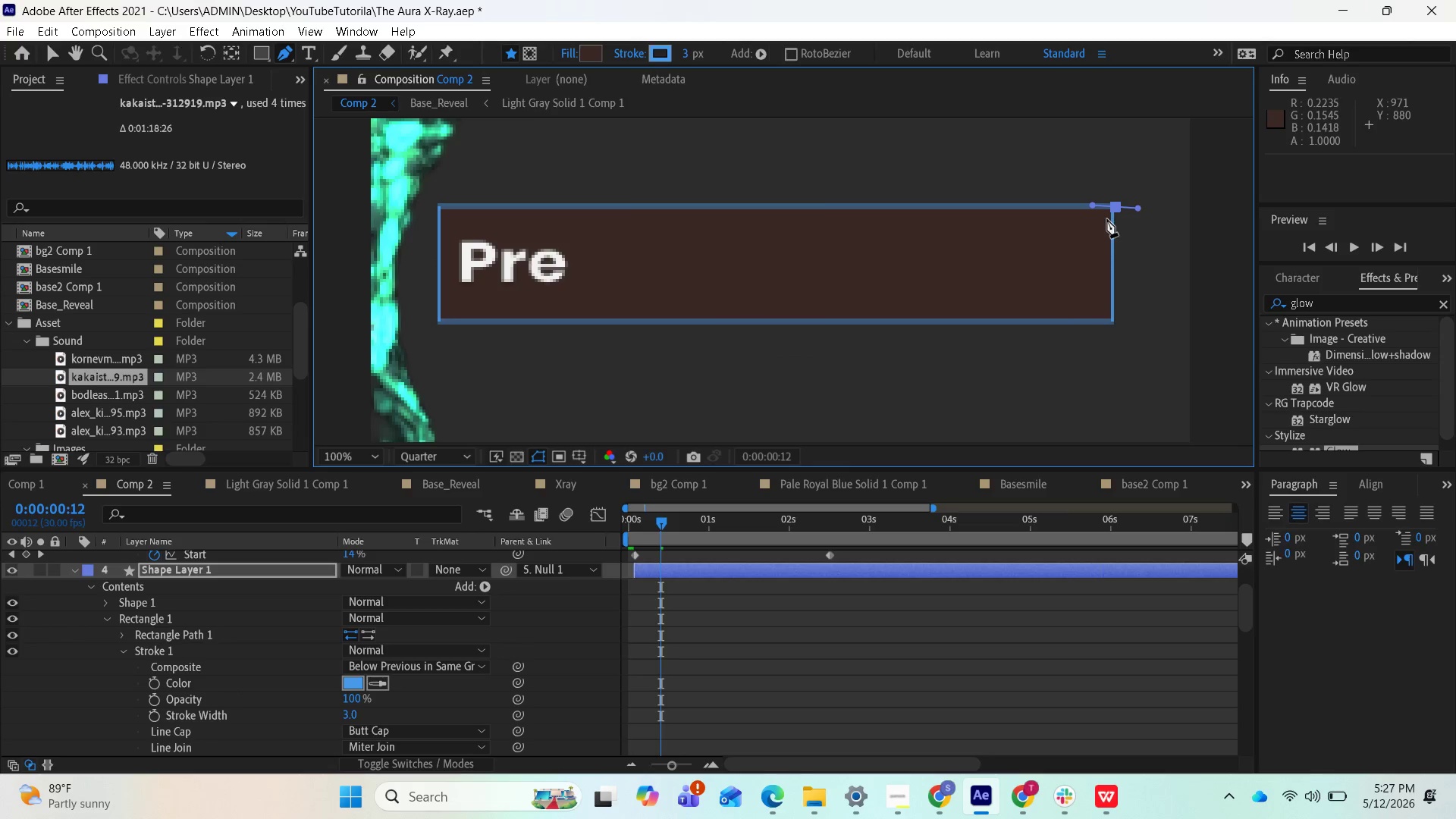 
key(Control+Z)
 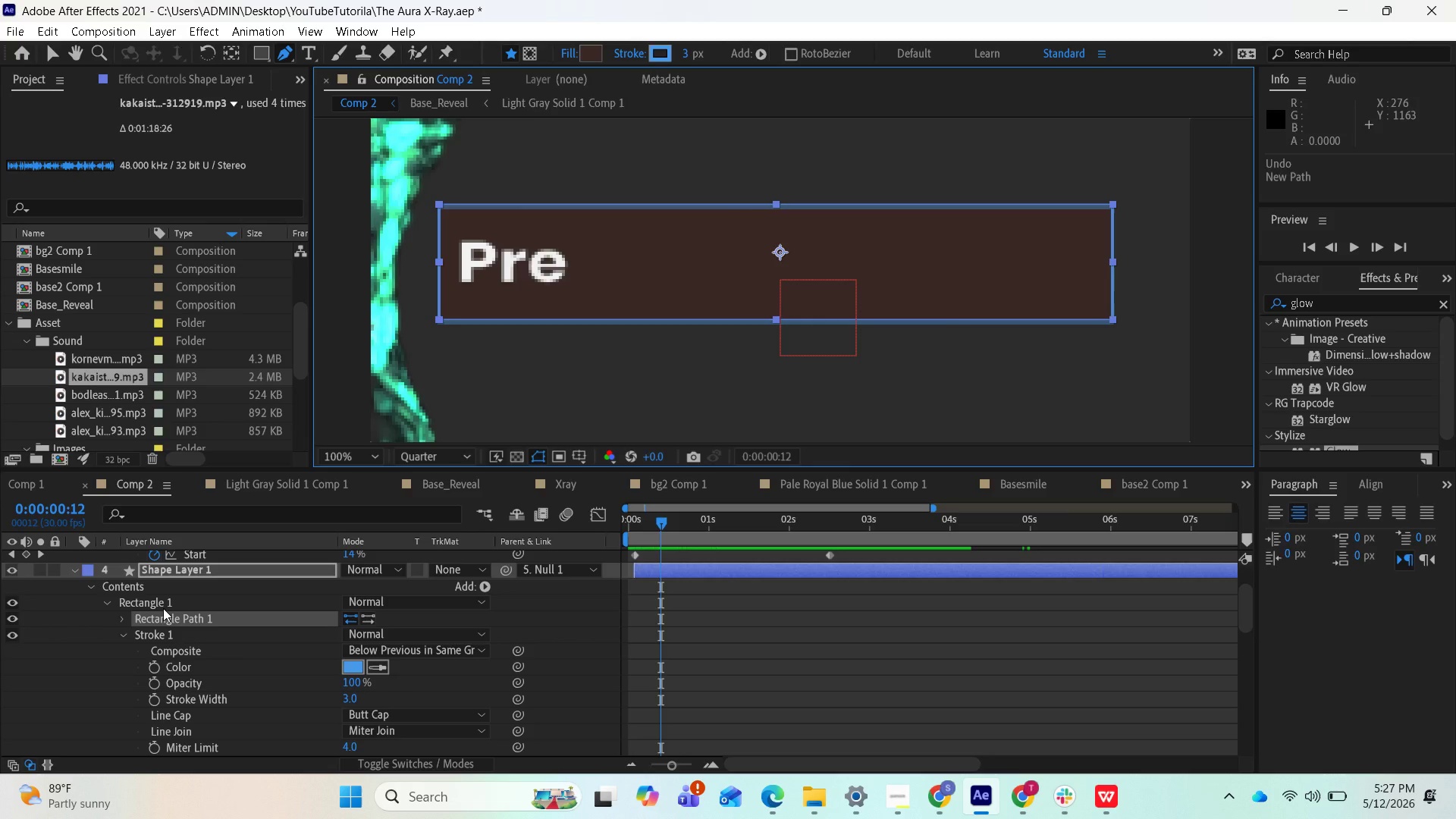 
left_click([163, 607])
 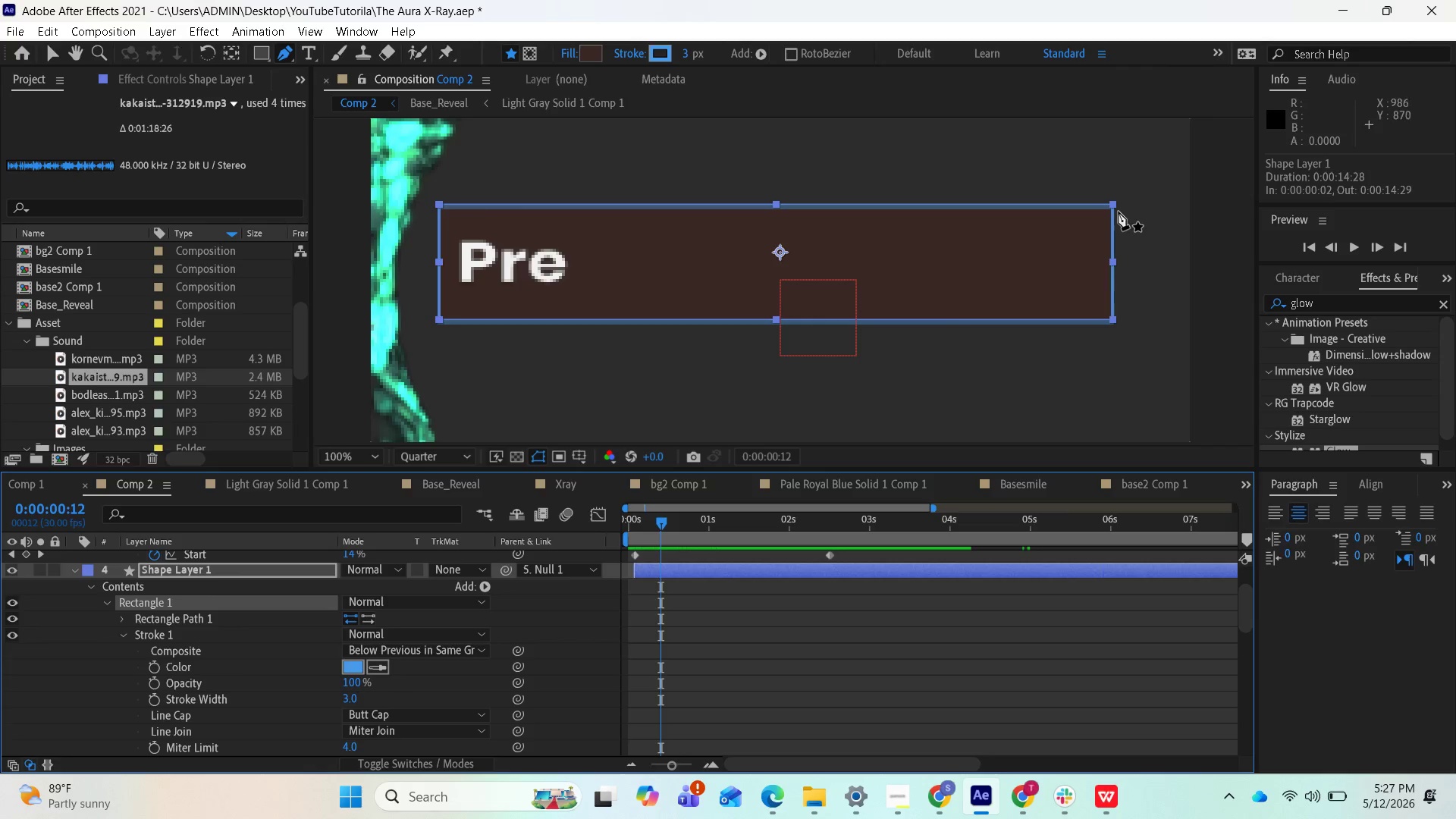 
left_click_drag(start_coordinate=[1113, 206], to_coordinate=[1112, 211])
 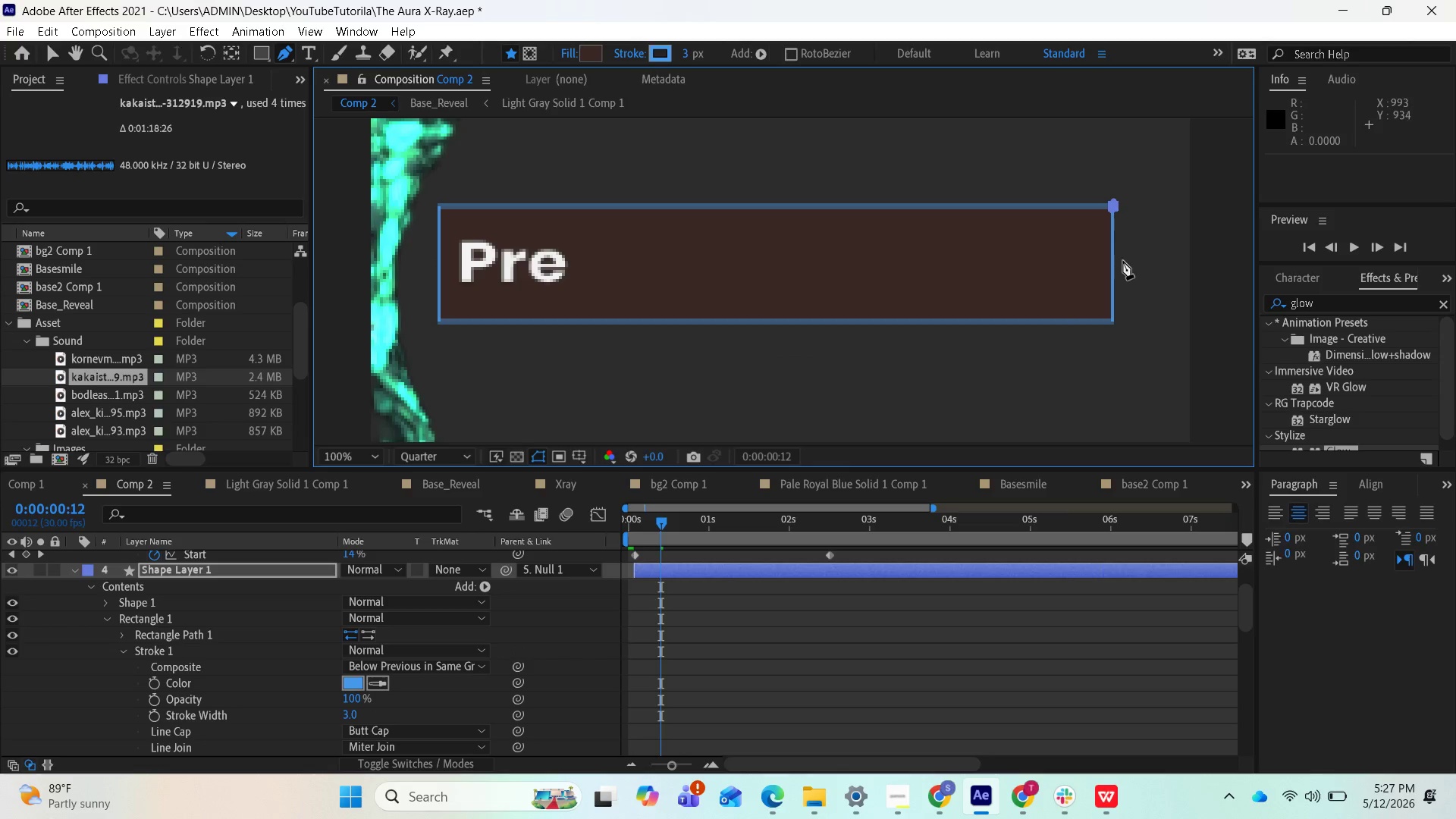 
key(Control+Z)
 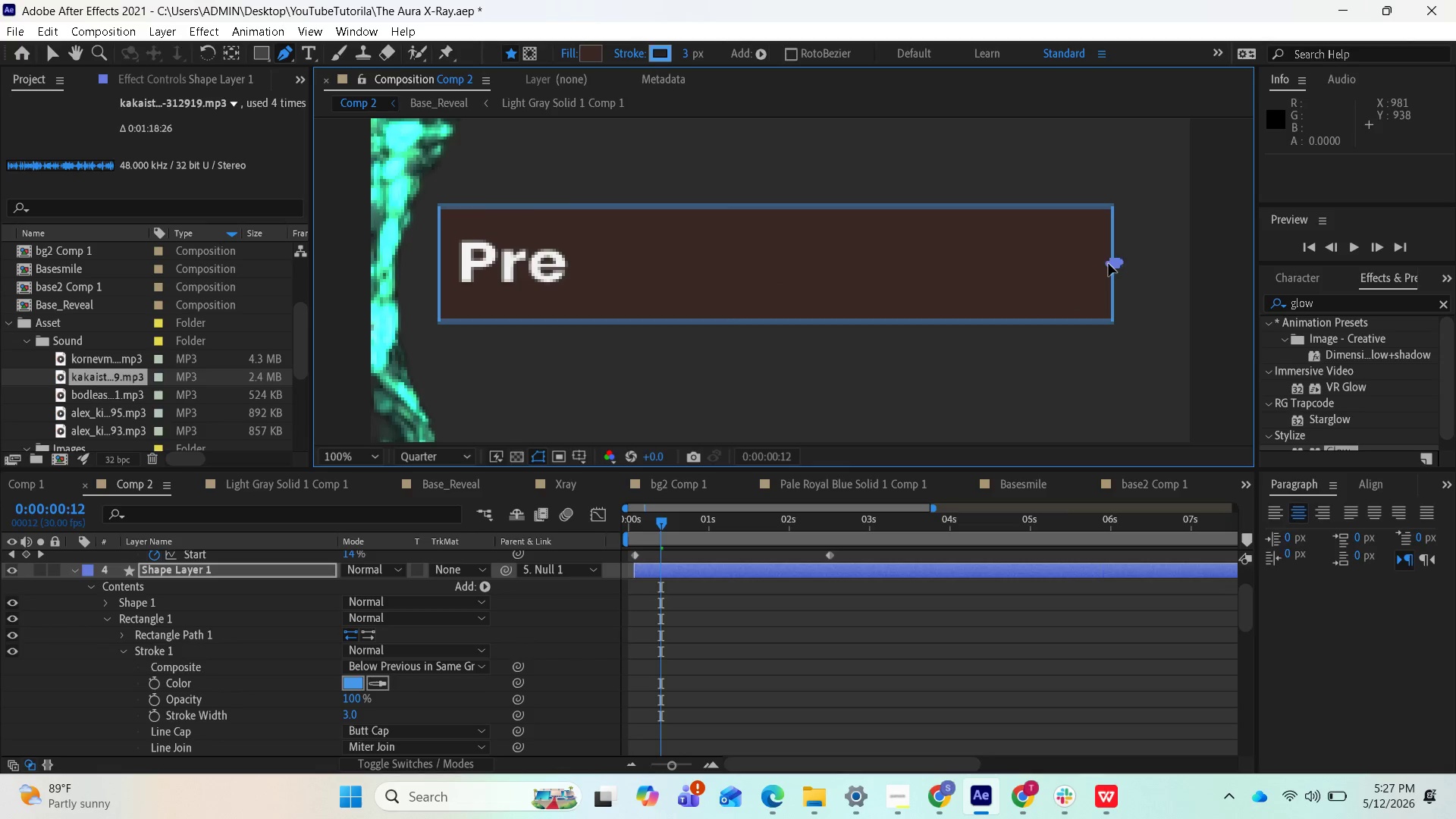 
key(Control+Z)
 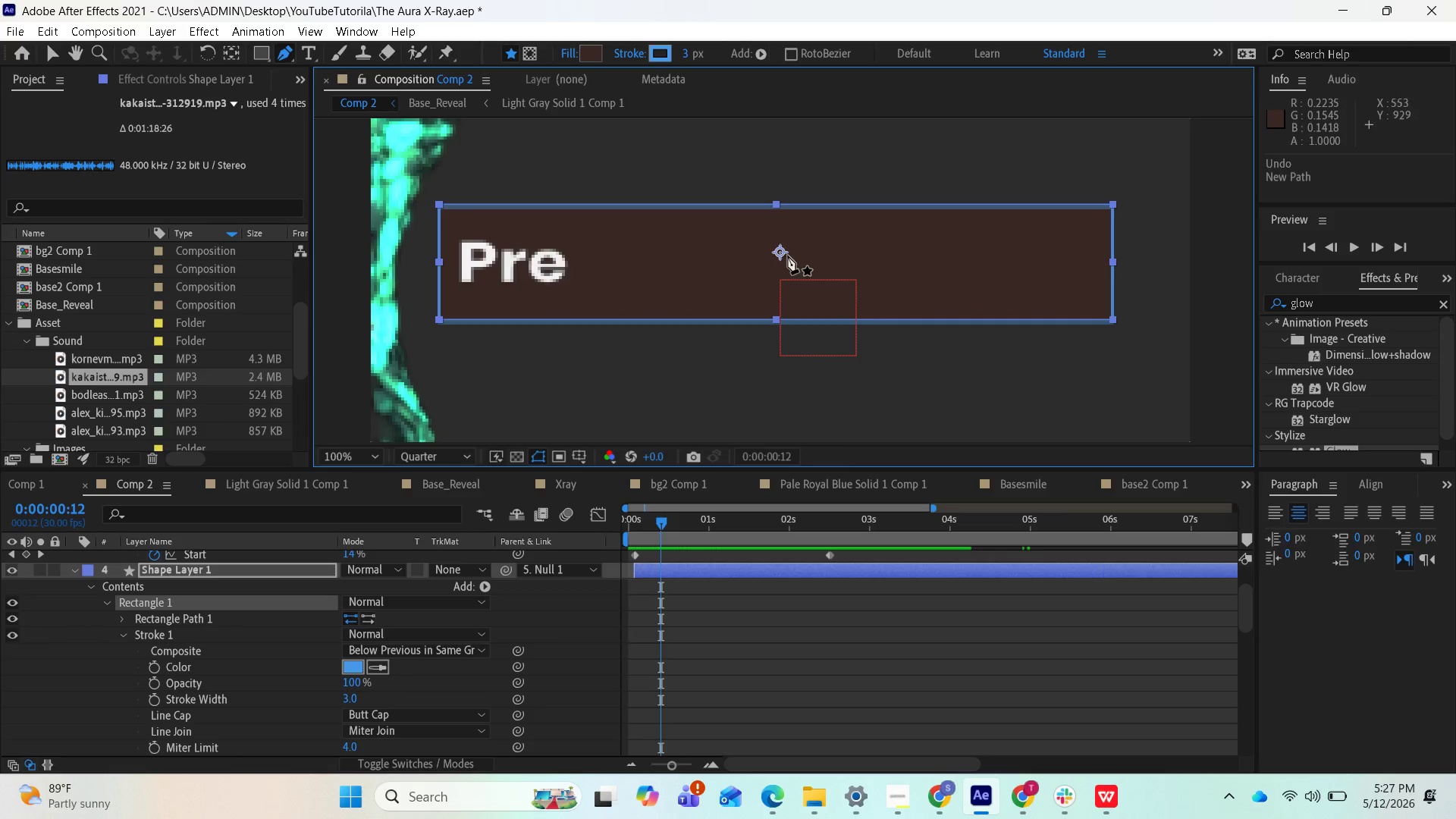 
left_click_drag(start_coordinate=[785, 255], to_coordinate=[801, 255])
 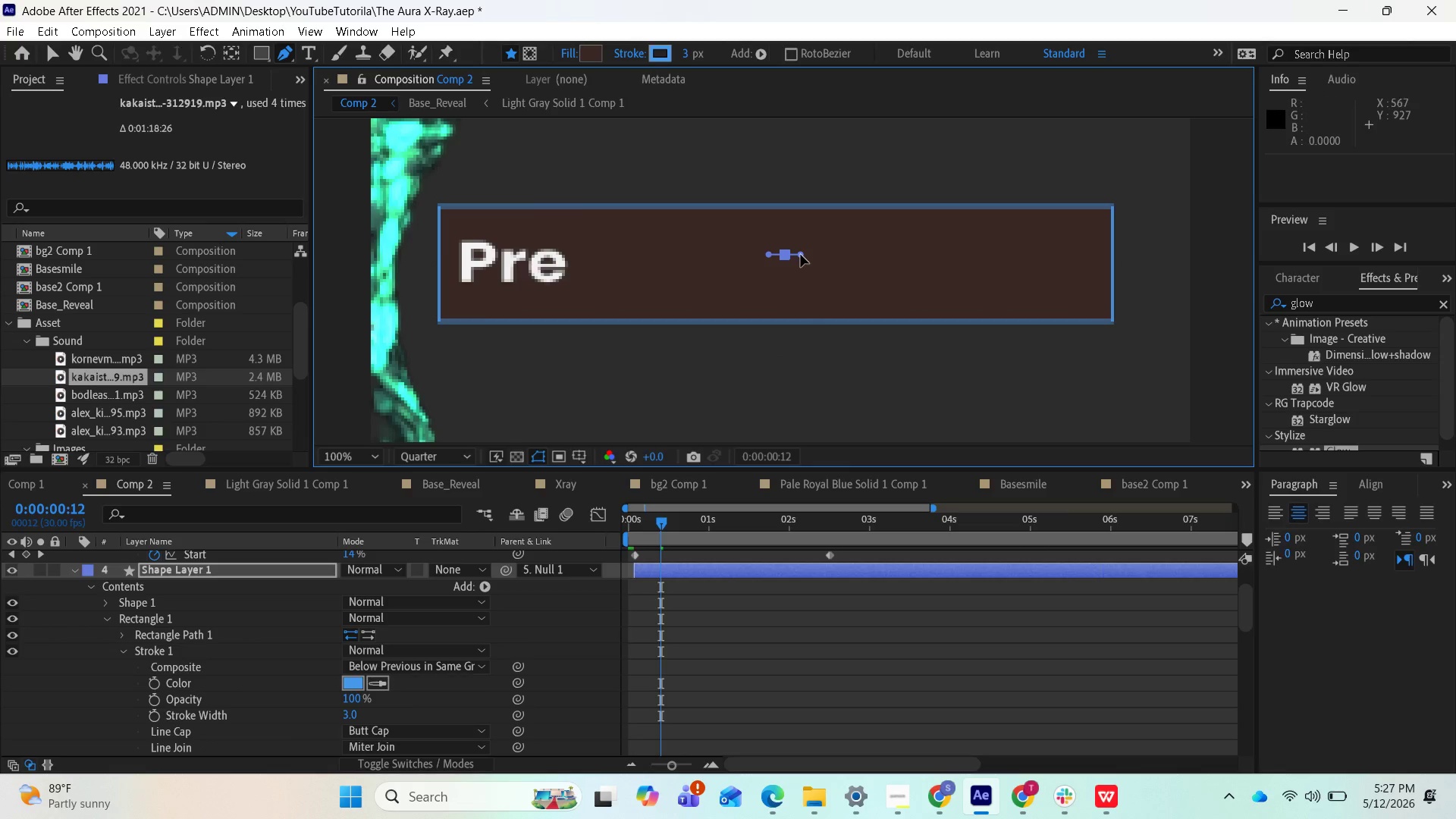 
key(Control+Z)
 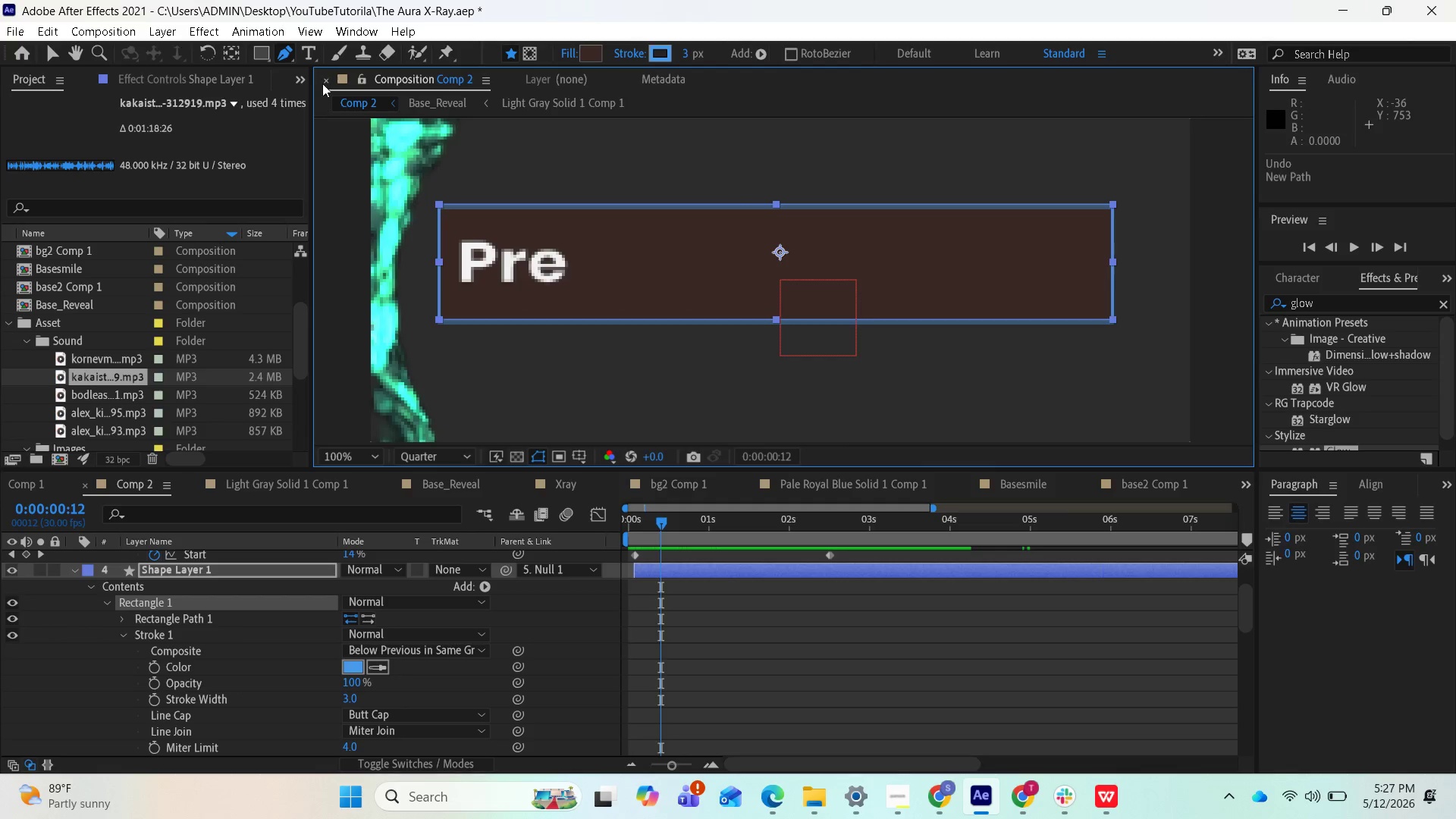 
mouse_move([302, 74])
 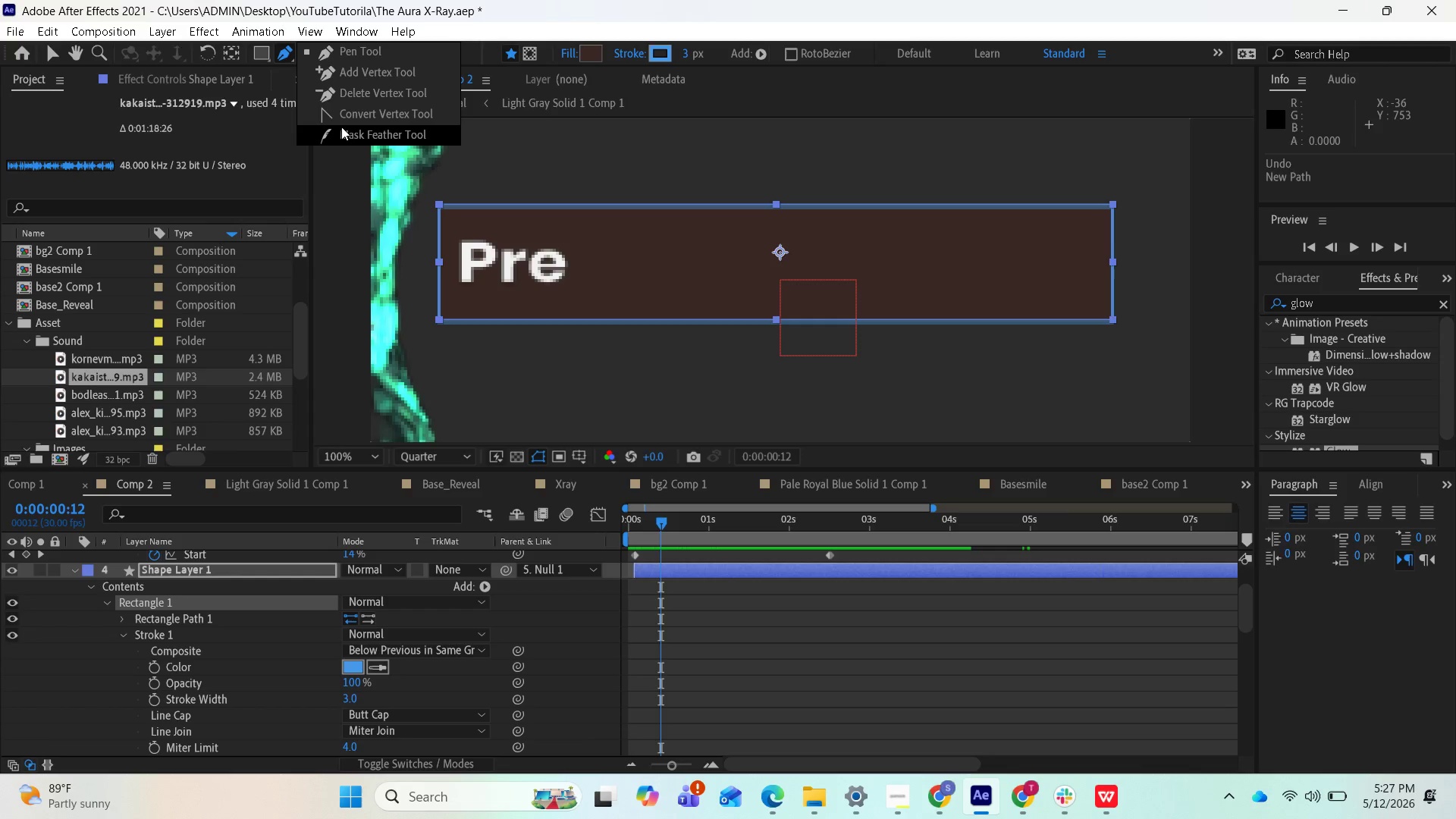 
left_click([350, 117])
 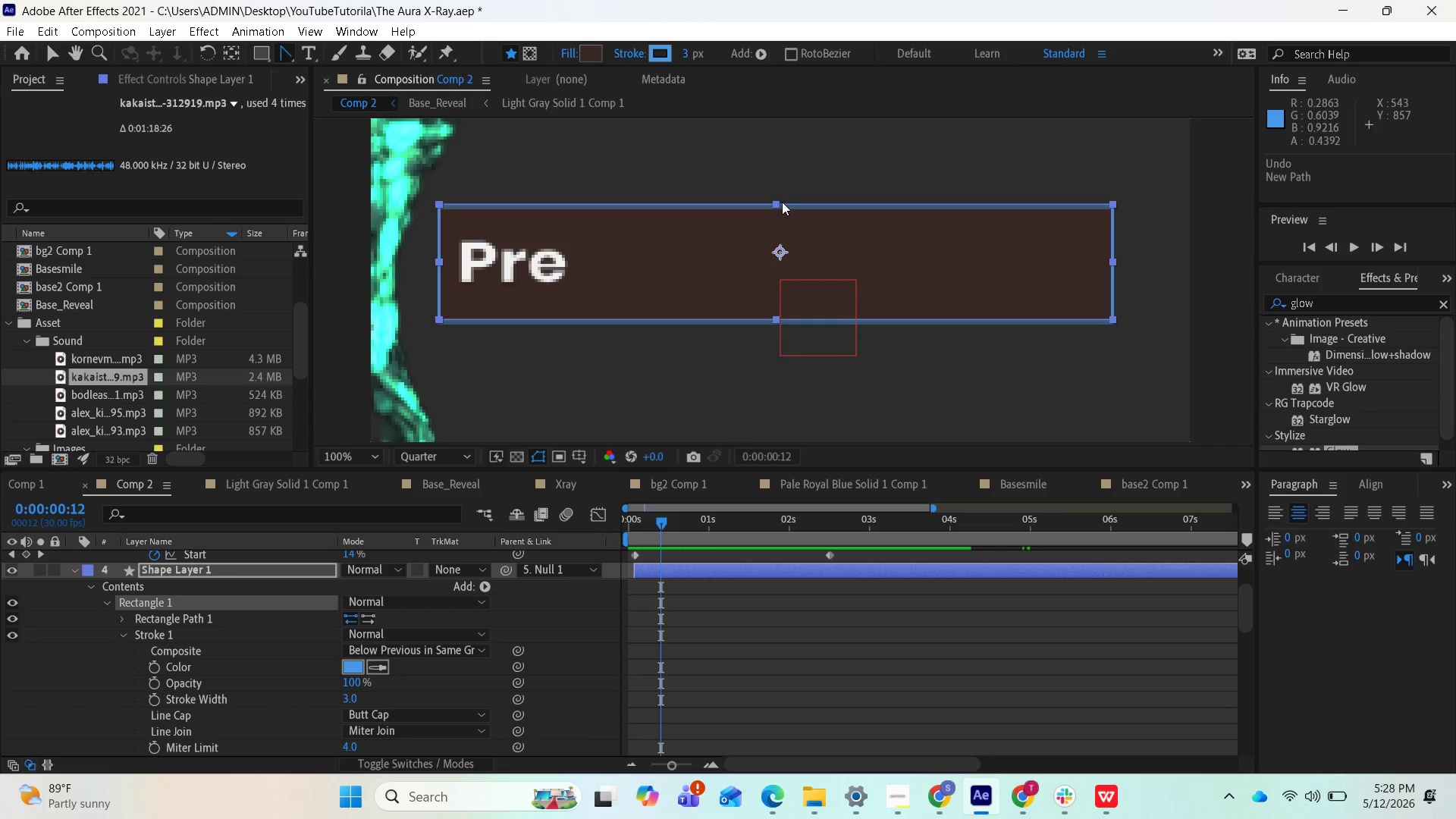 
left_click_drag(start_coordinate=[779, 203], to_coordinate=[780, 215])
 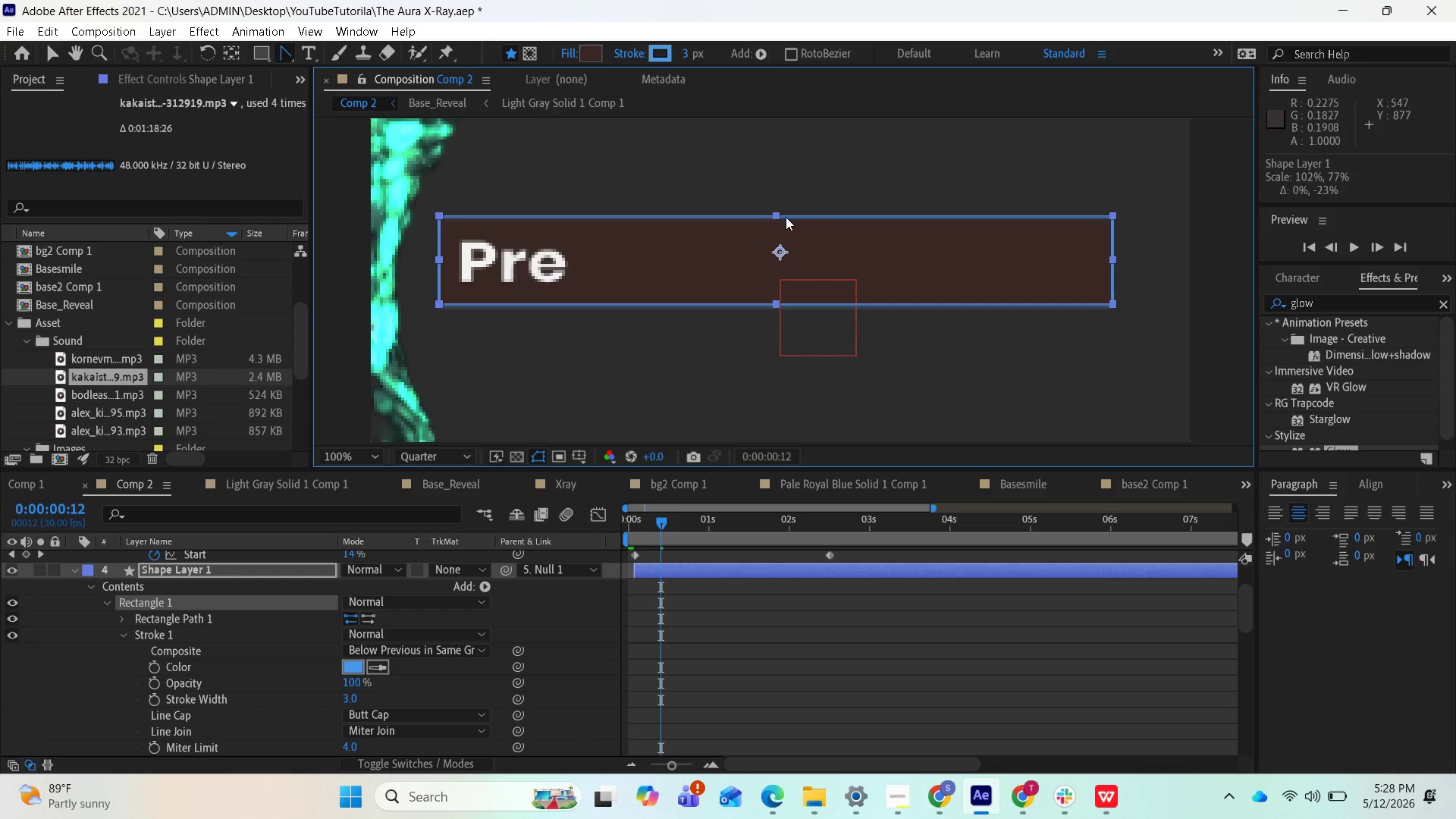 
key(Control+Z)
 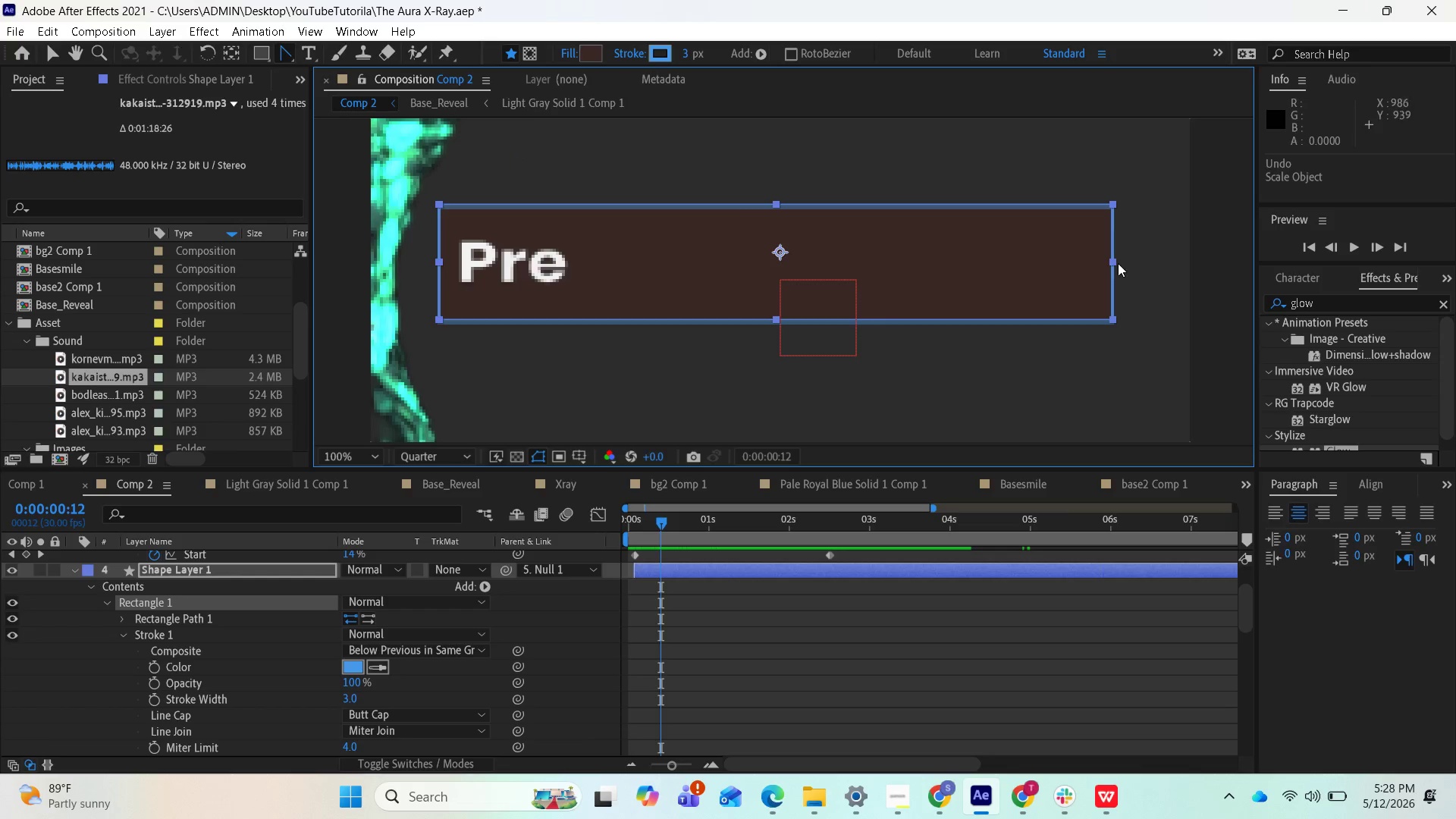 
left_click_drag(start_coordinate=[1114, 261], to_coordinate=[1068, 266])
 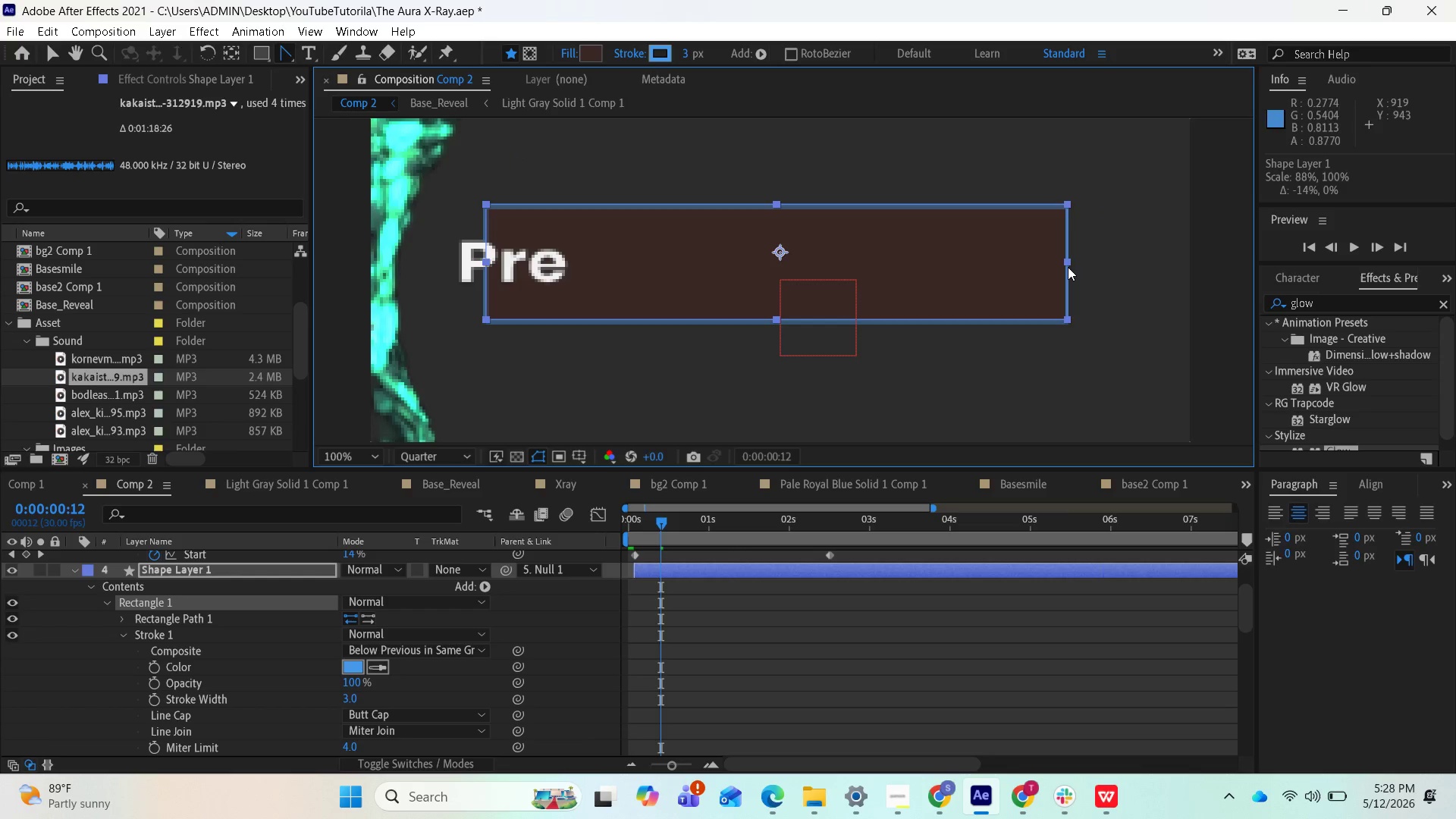 
key(Control+Z)
 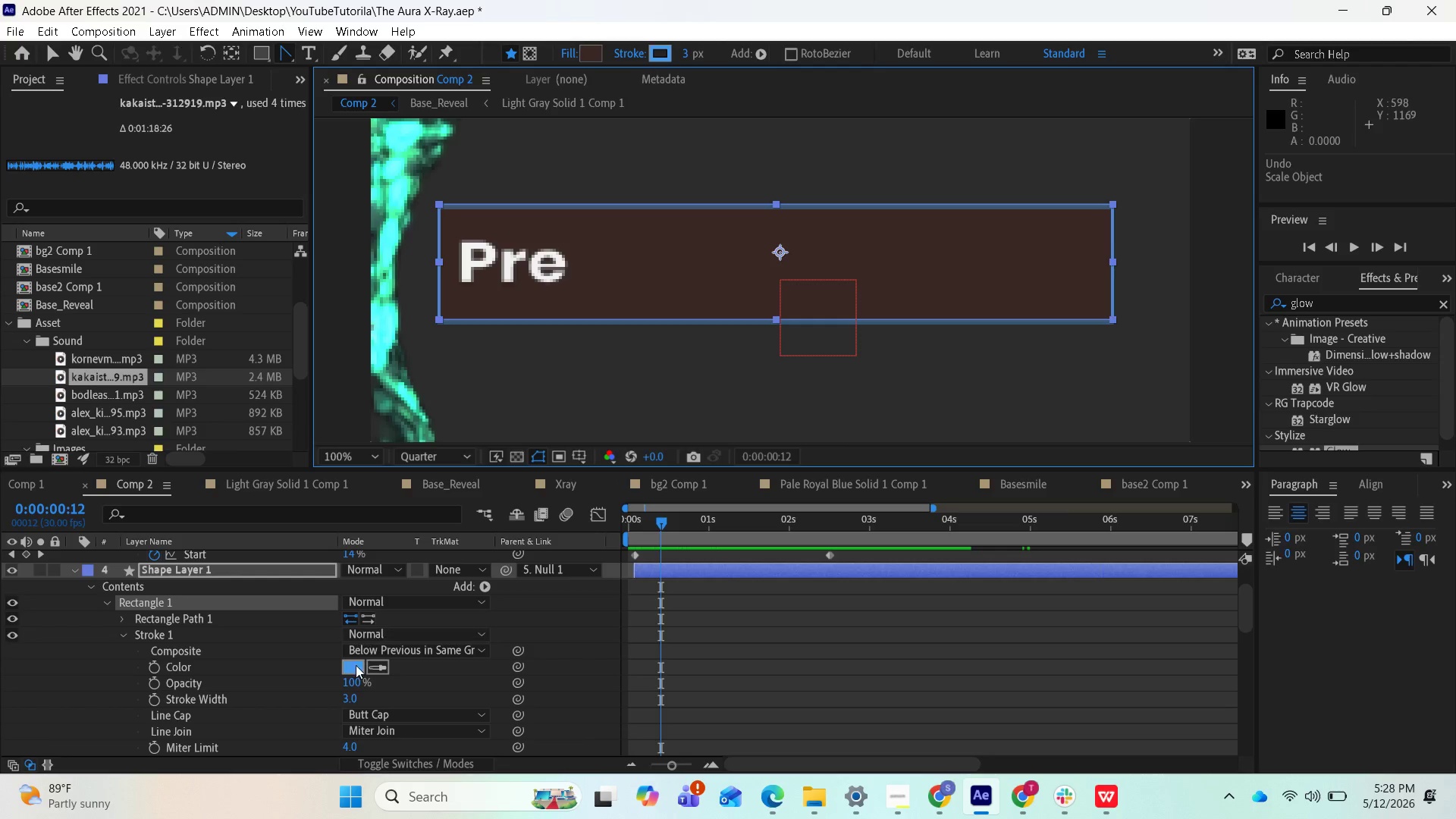 
scroll: coordinate [293, 700], scroll_direction: down, amount: 4.0
 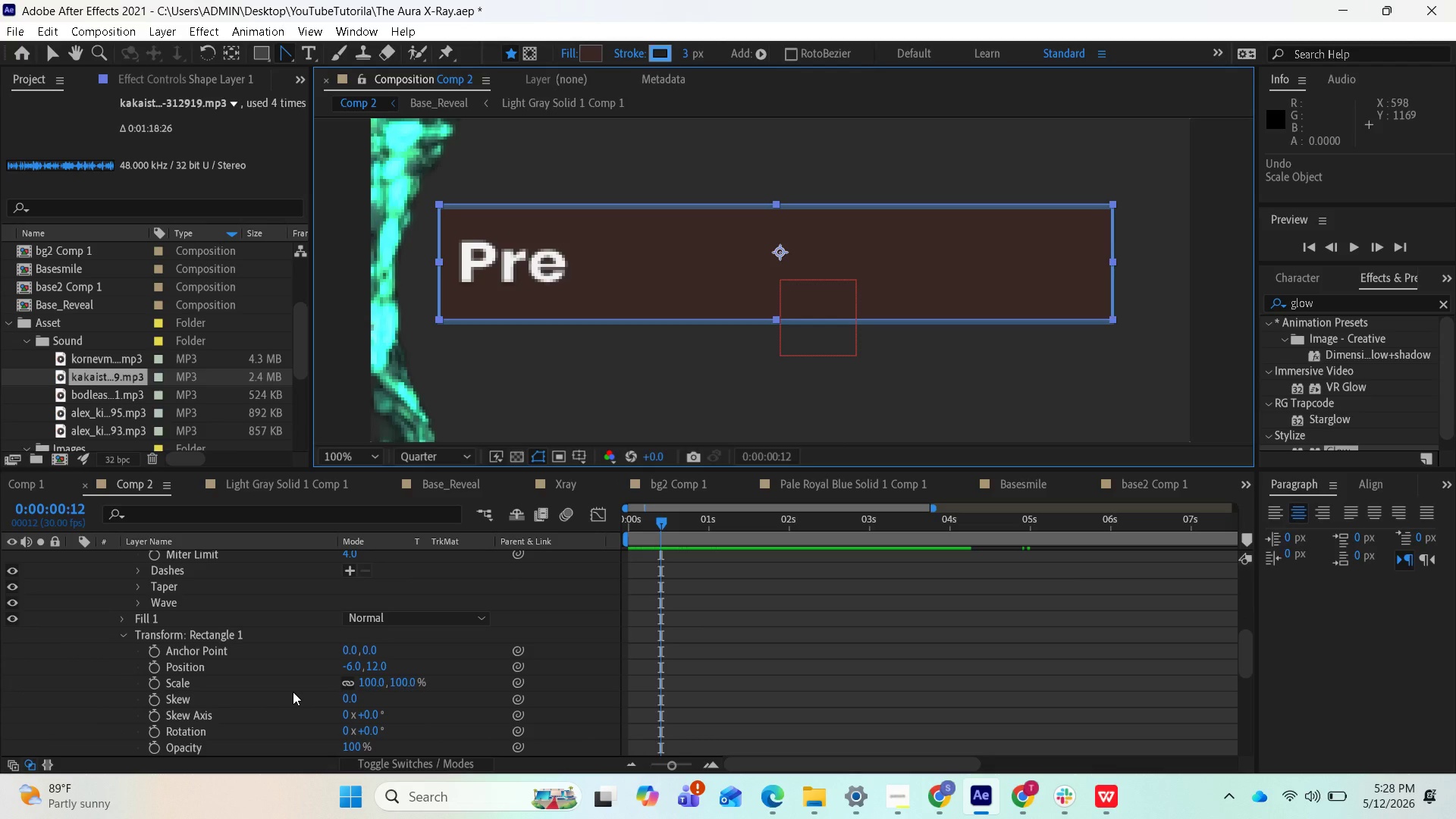 
scroll: coordinate [329, 663], scroll_direction: up, amount: 4.0
 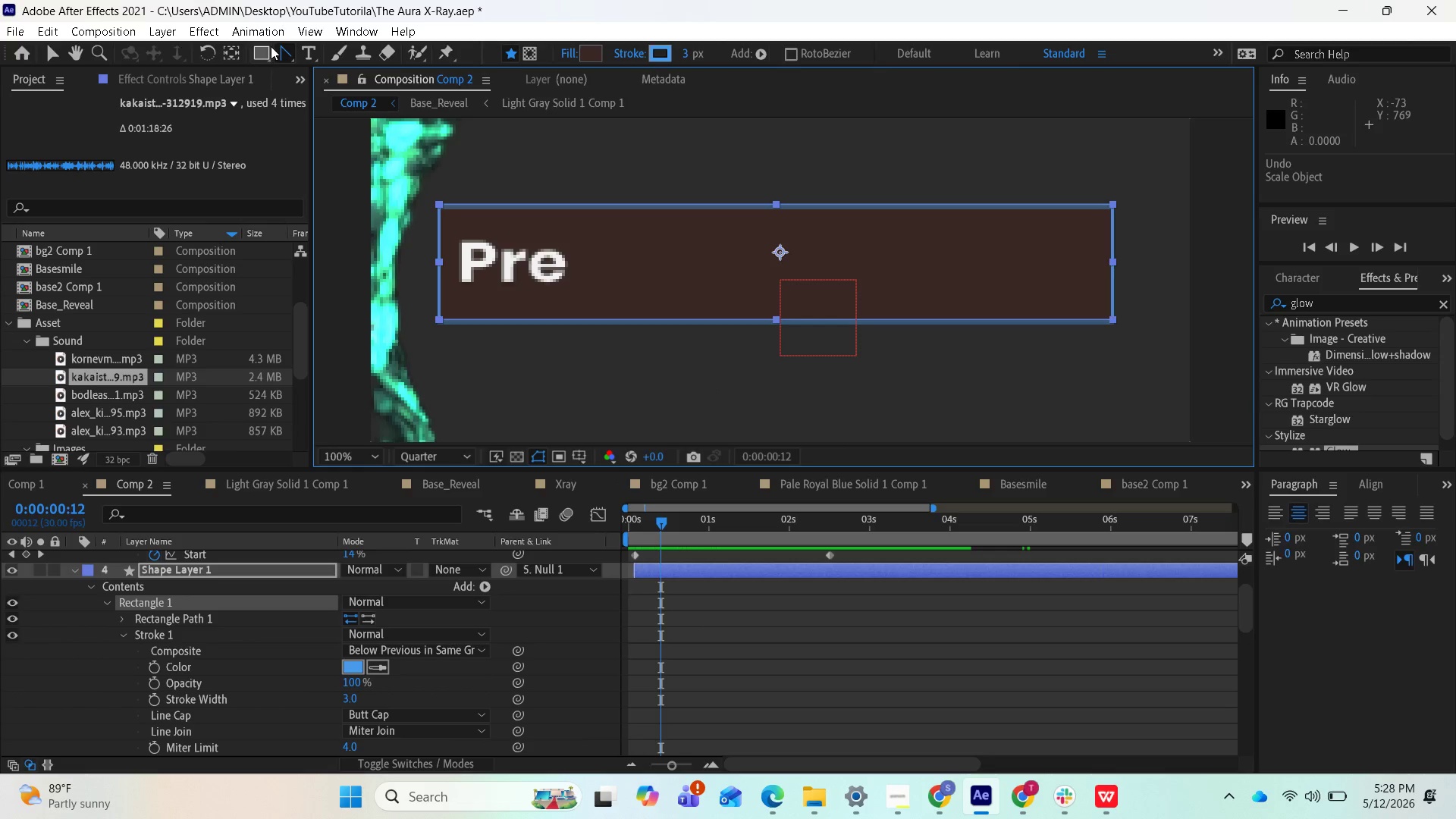 
right_click([284, 56])
 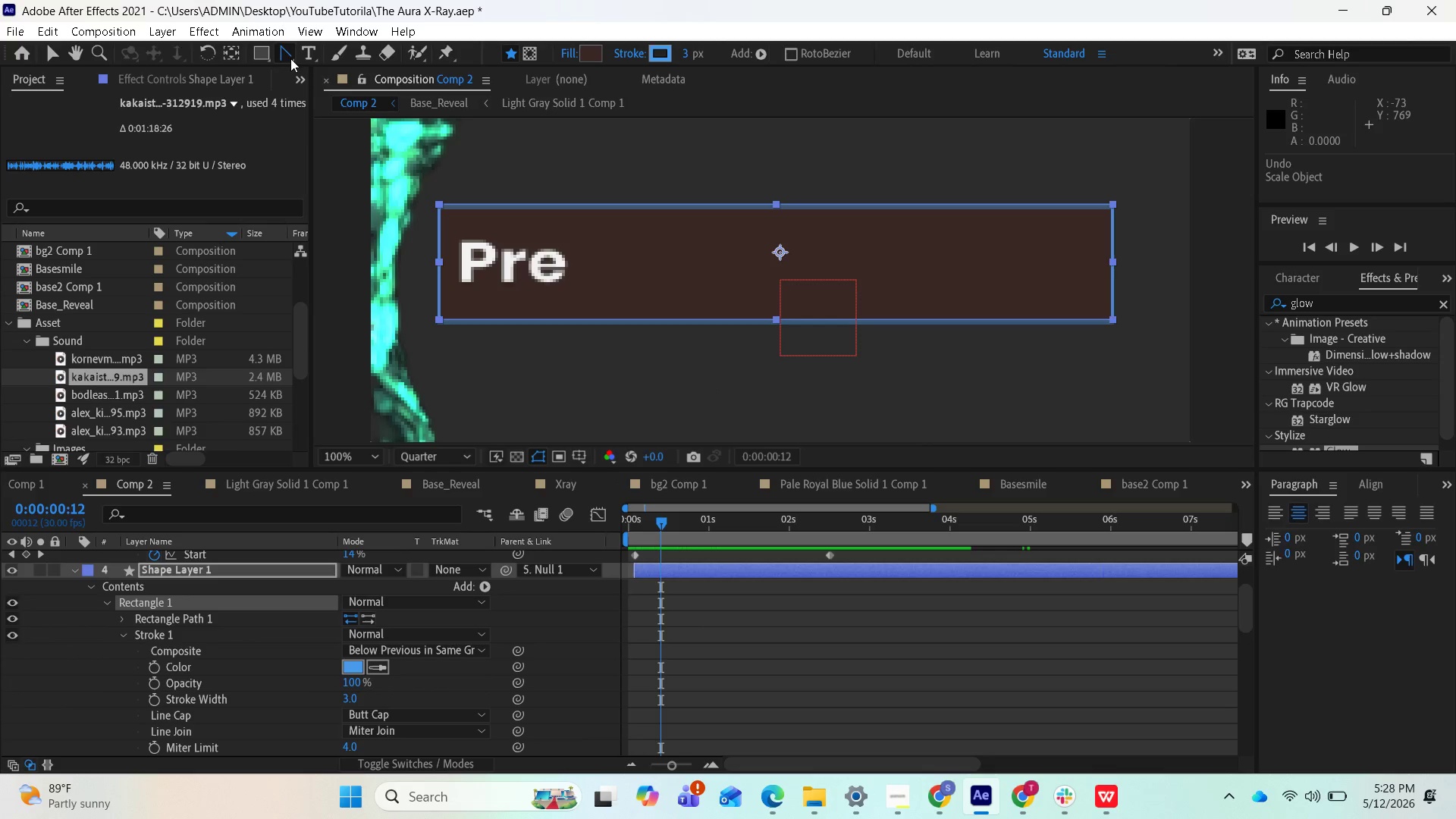 
left_click([288, 52])
 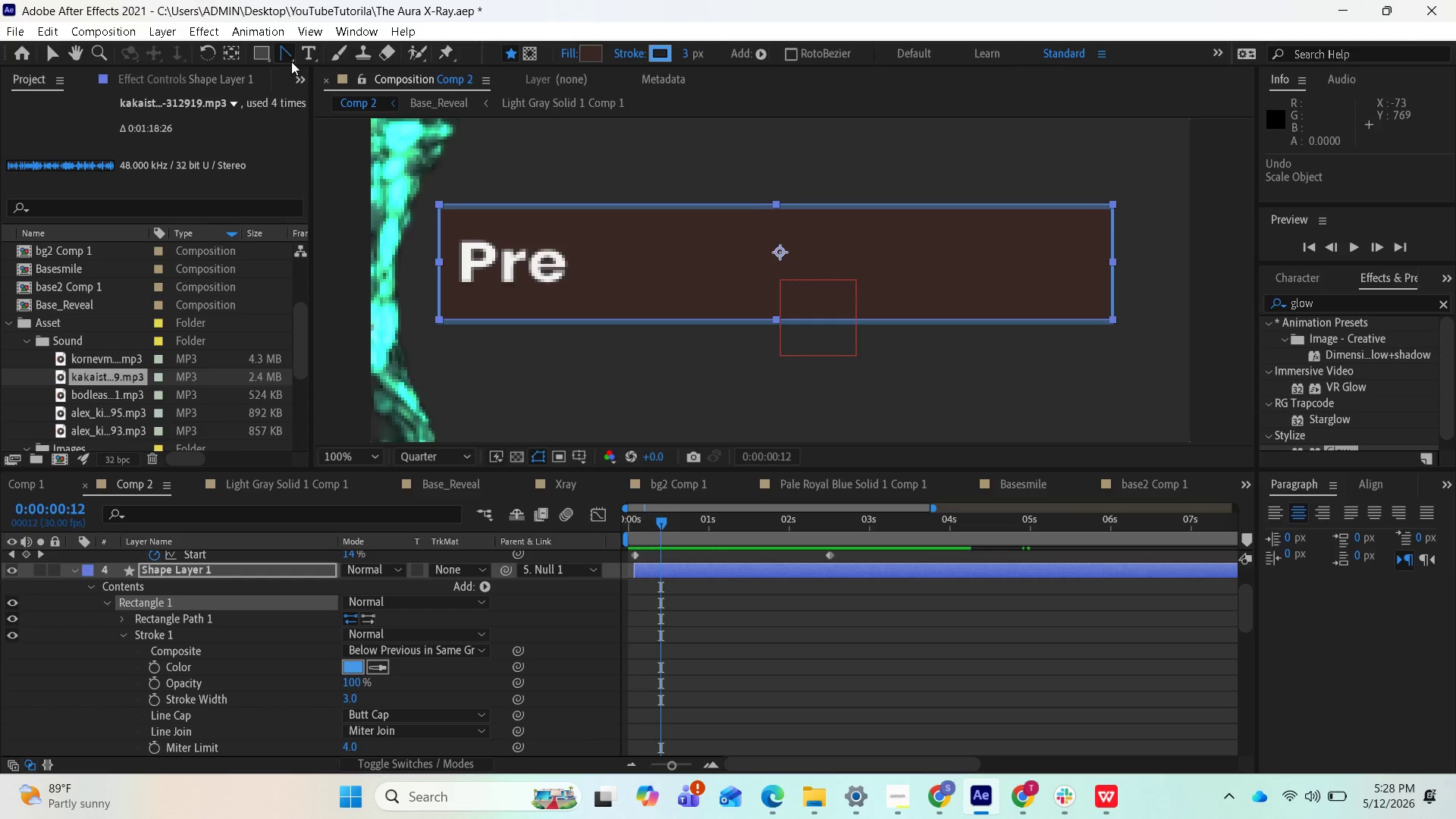 
left_click([293, 61])
 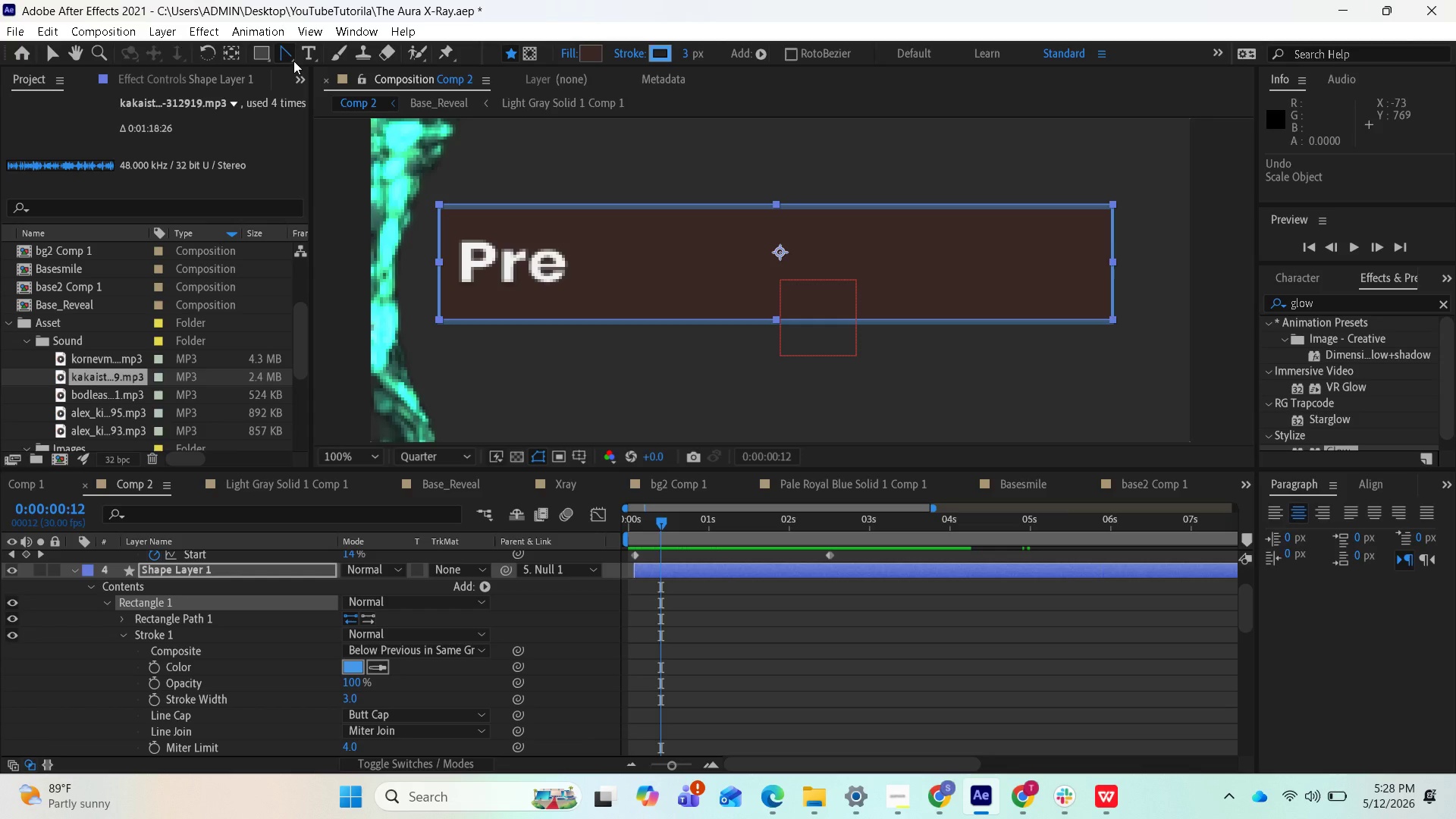 
right_click([293, 61])
 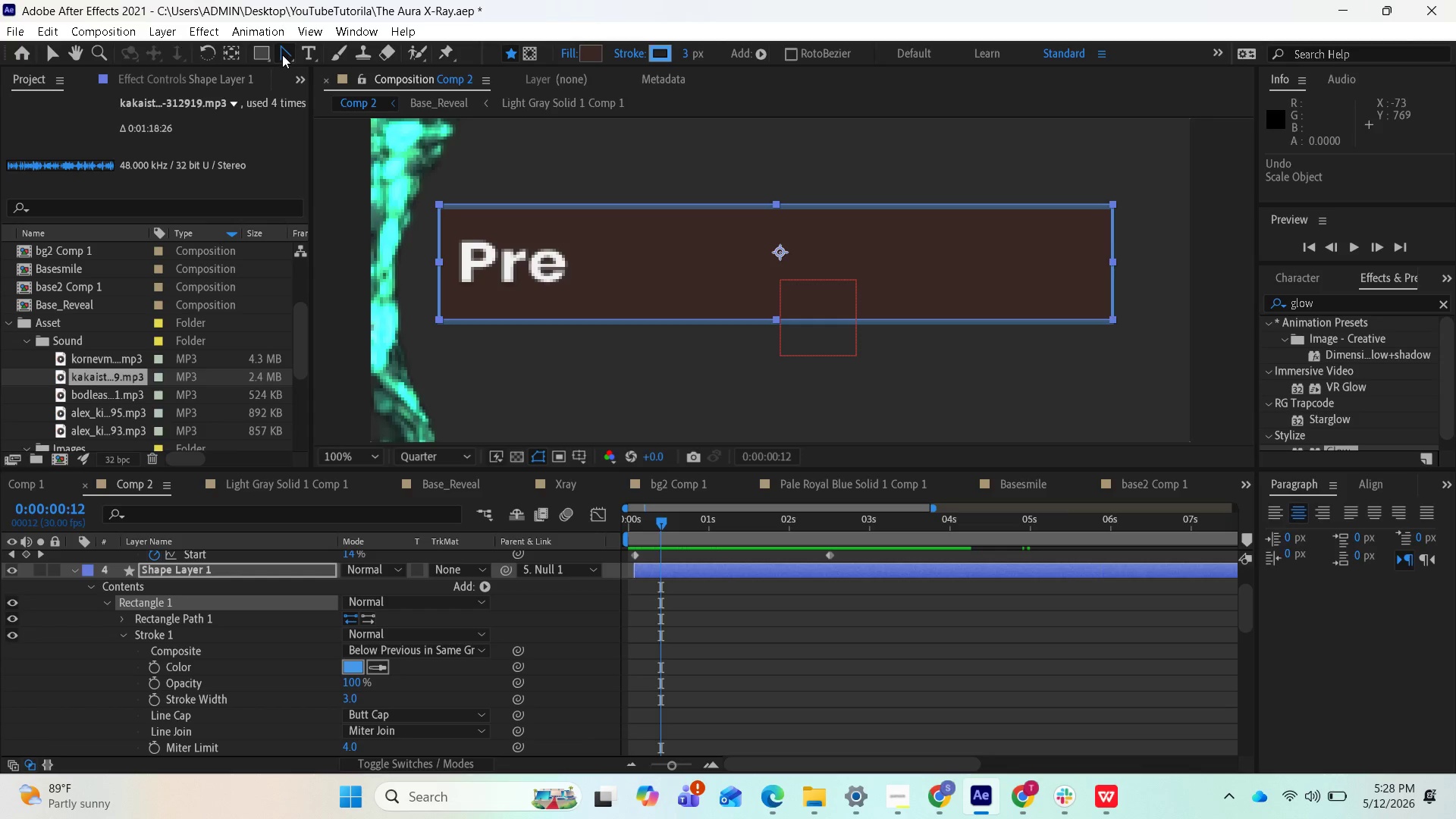 
left_click([282, 55])
 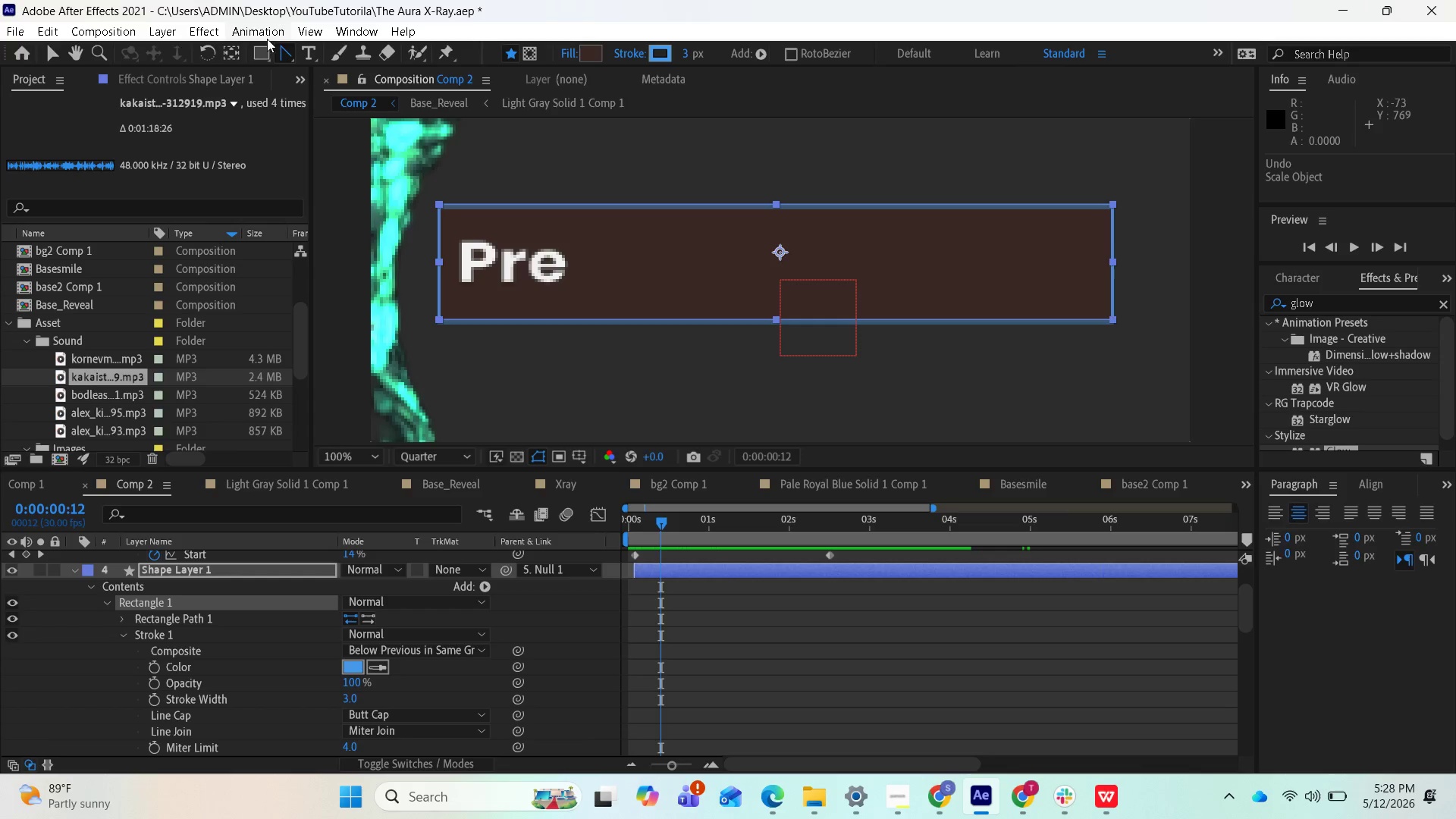 
left_click([264, 45])
 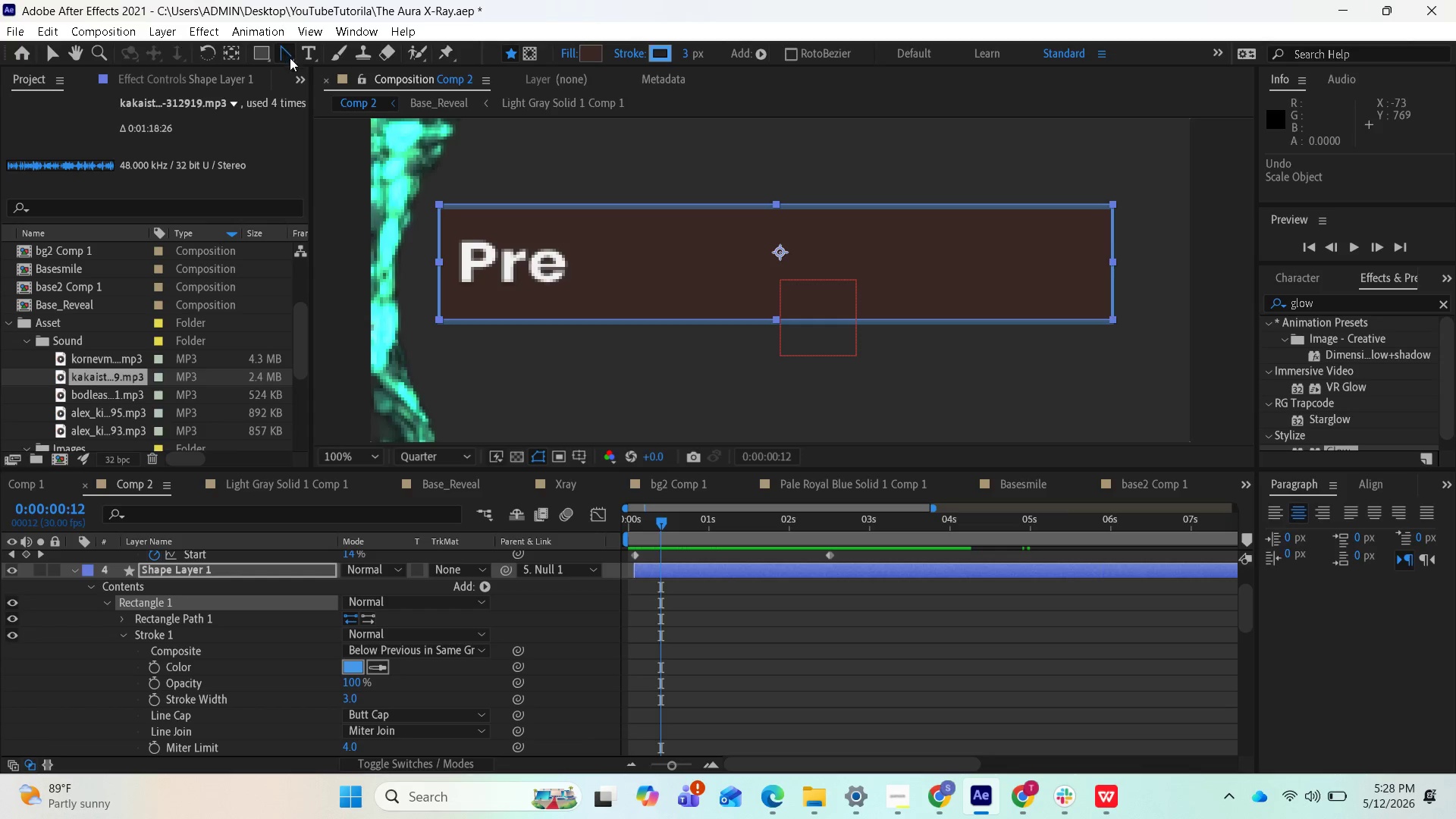 
left_click([290, 58])
 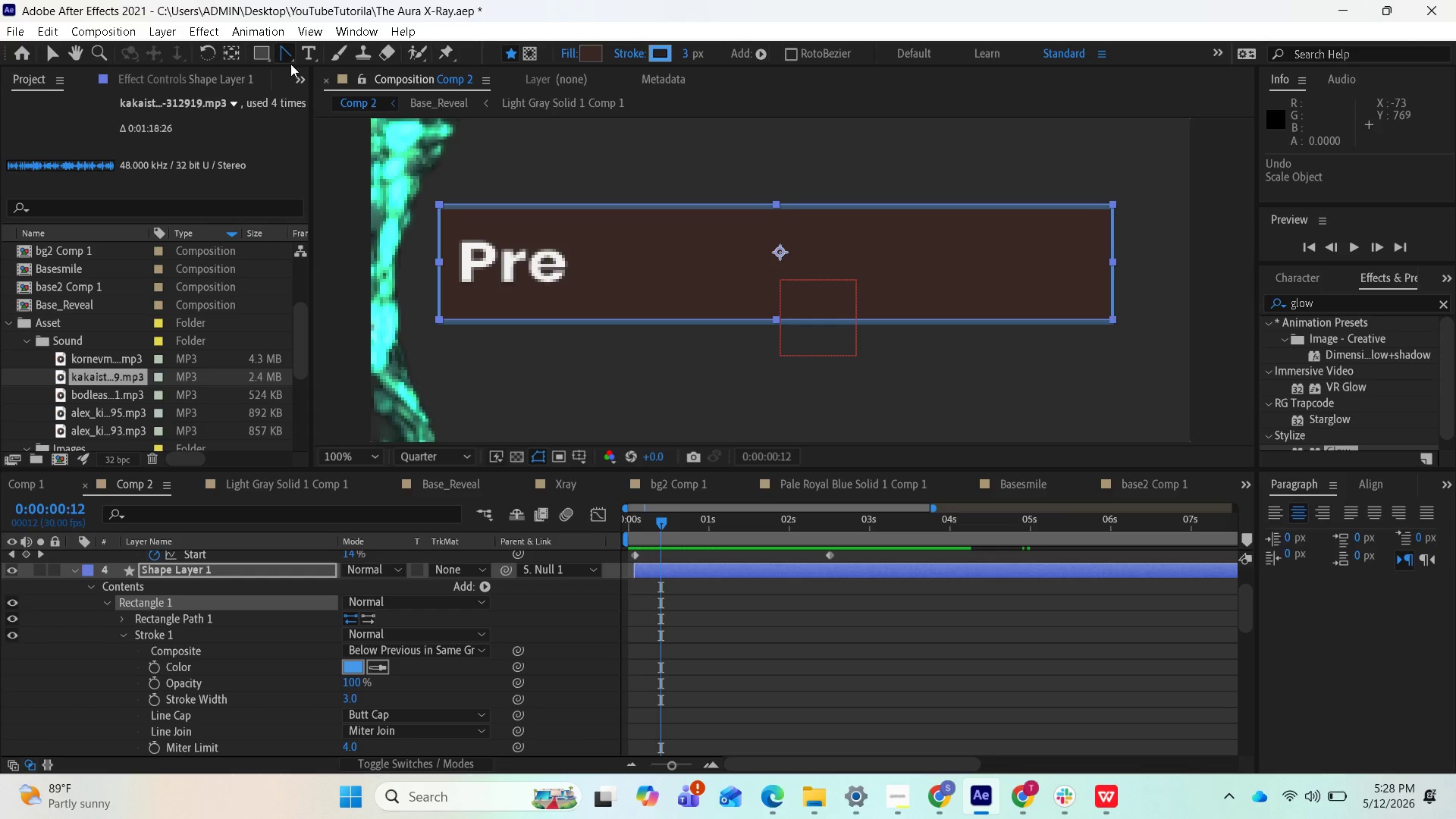 
right_click([290, 64])
 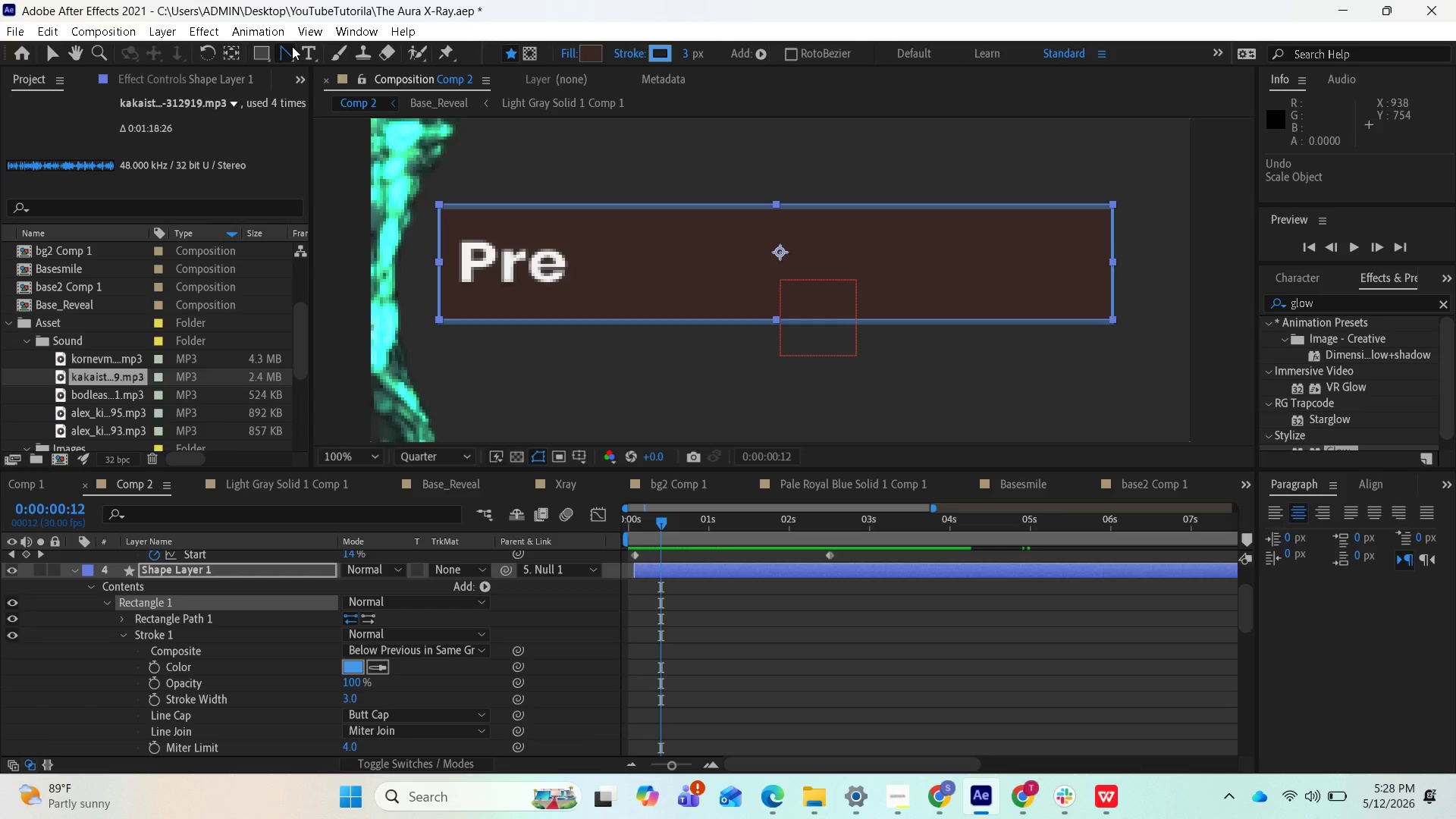 
left_click([286, 49])
 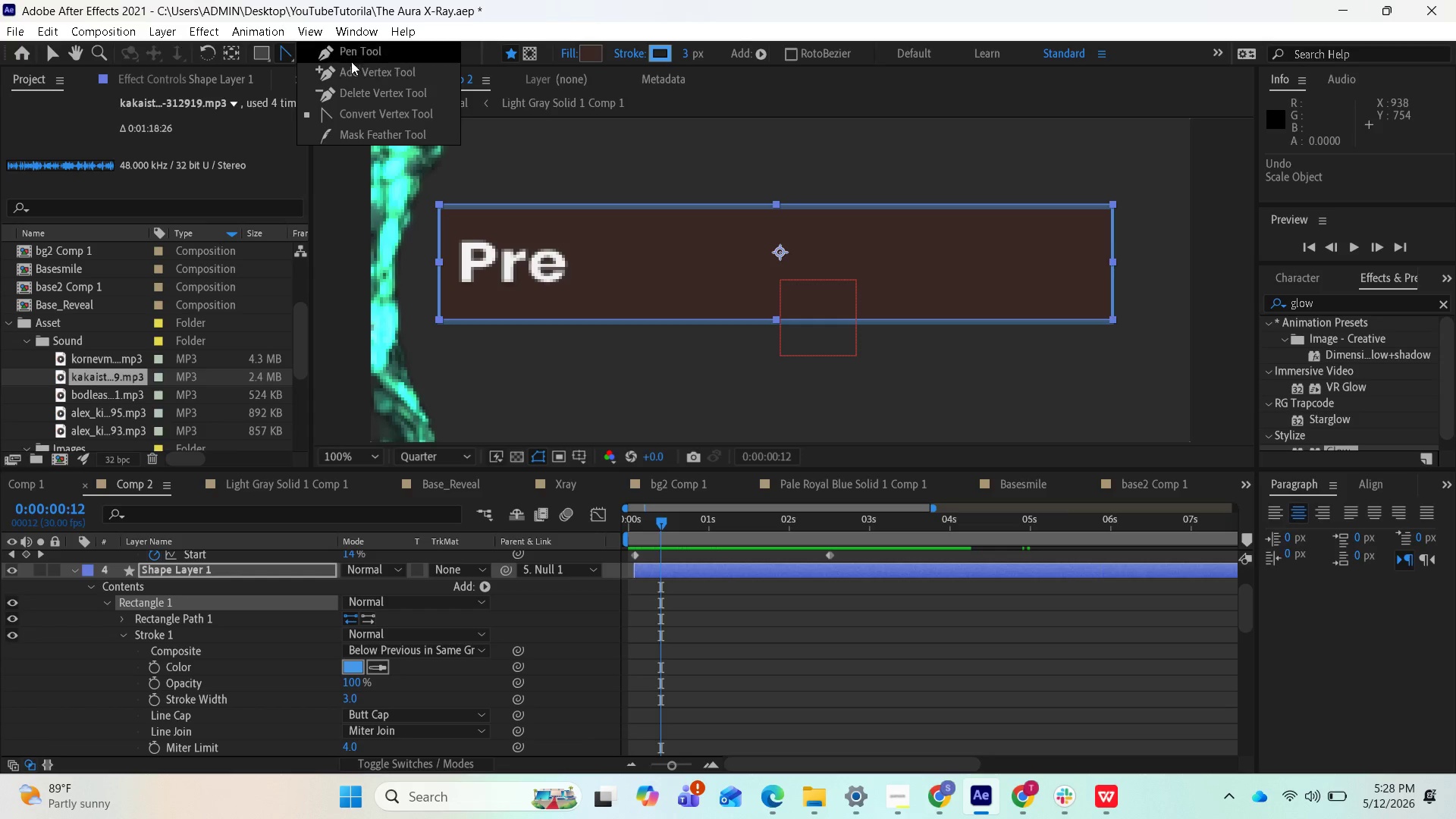 
left_click([356, 55])
 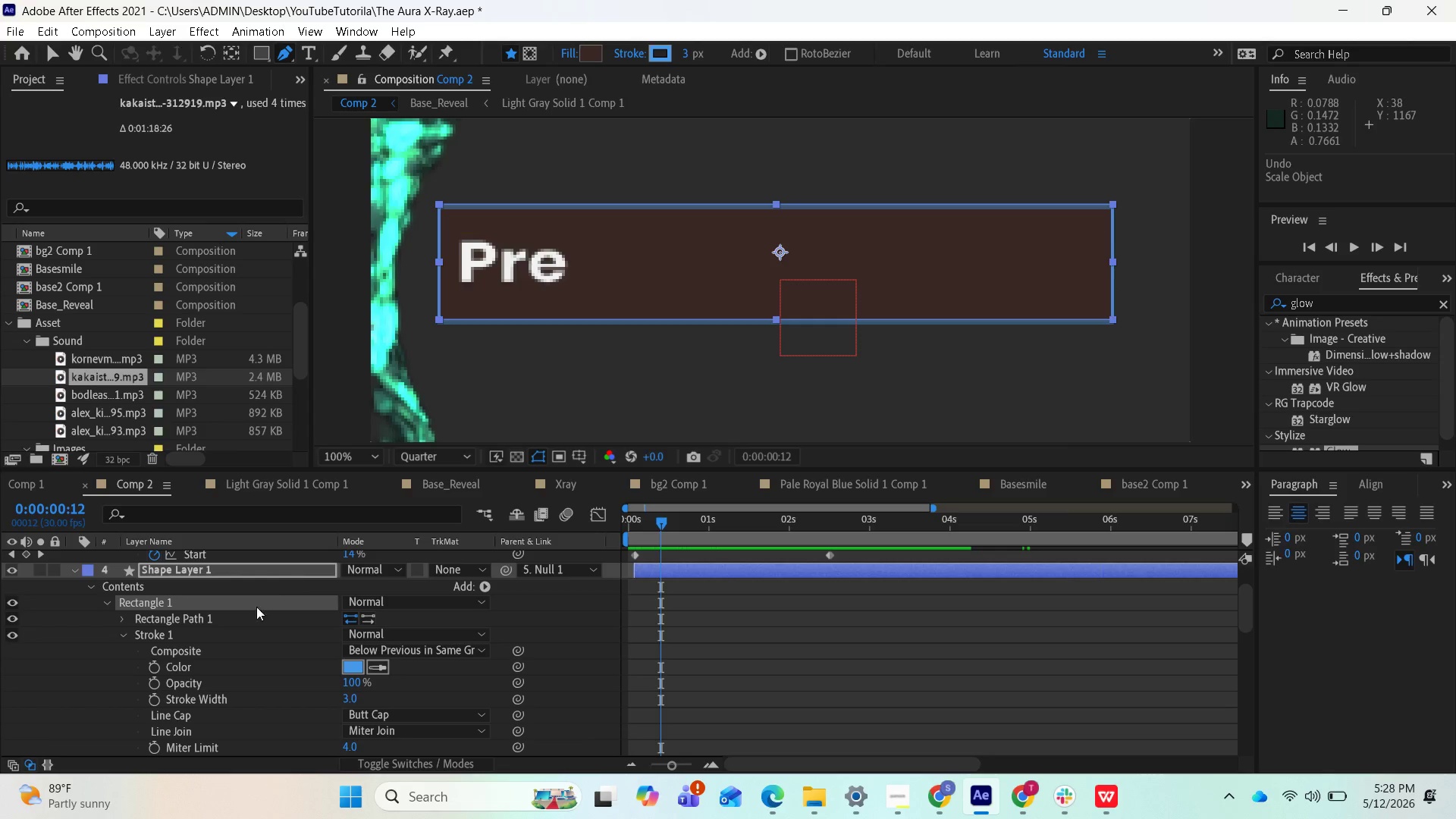 
wait(10.12)
 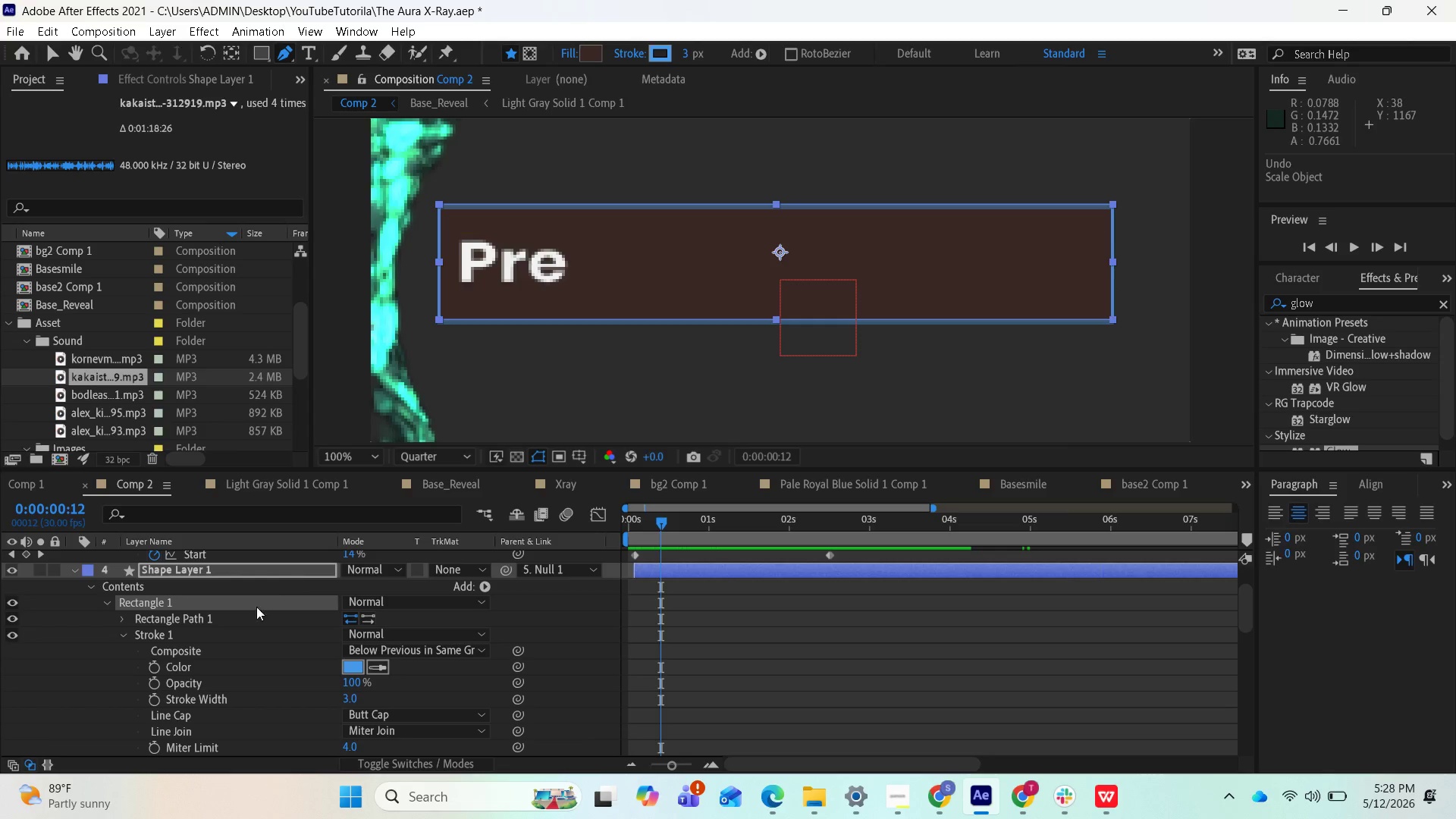 
left_click([492, 586])
 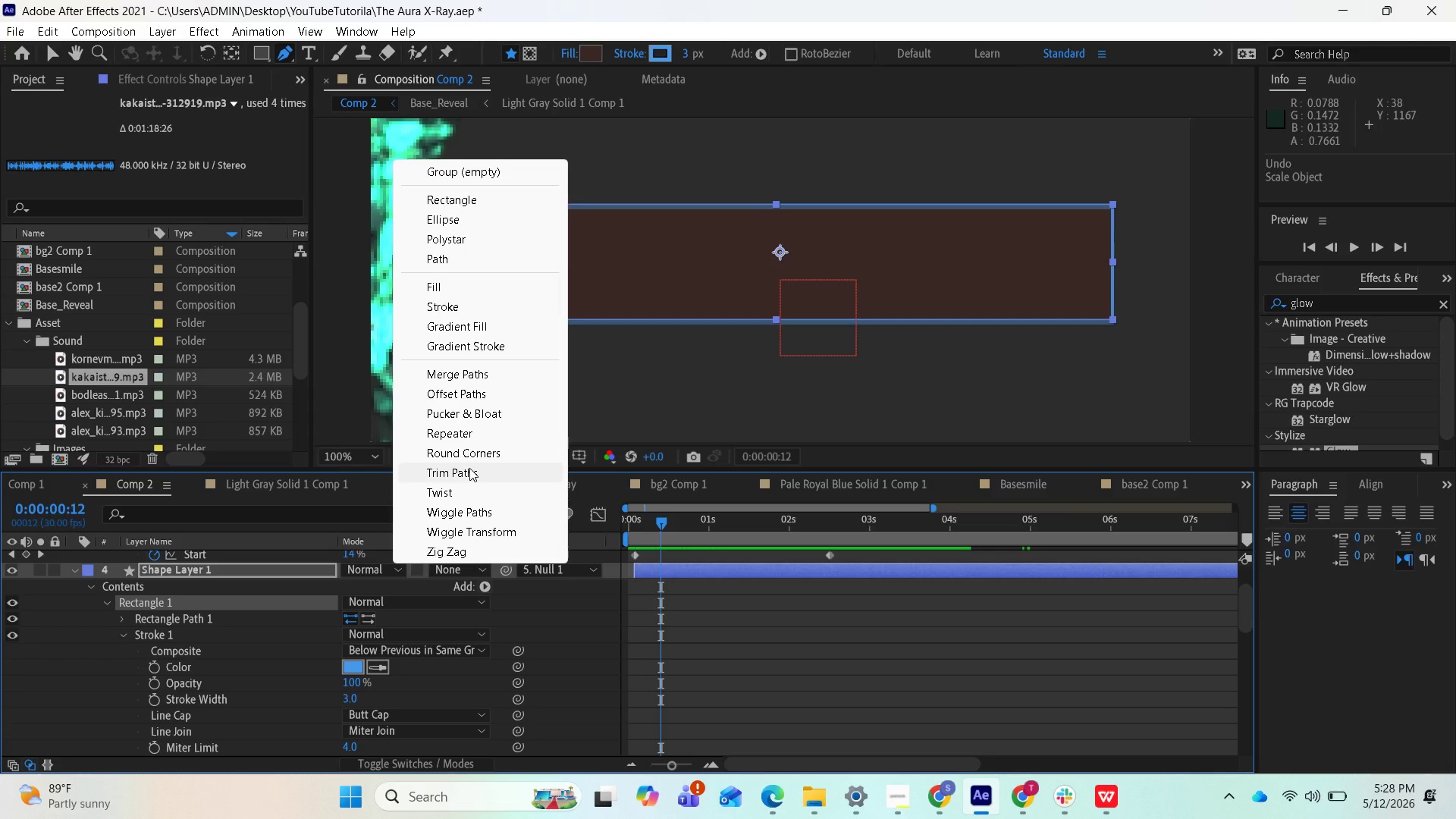 
left_click([469, 468])
 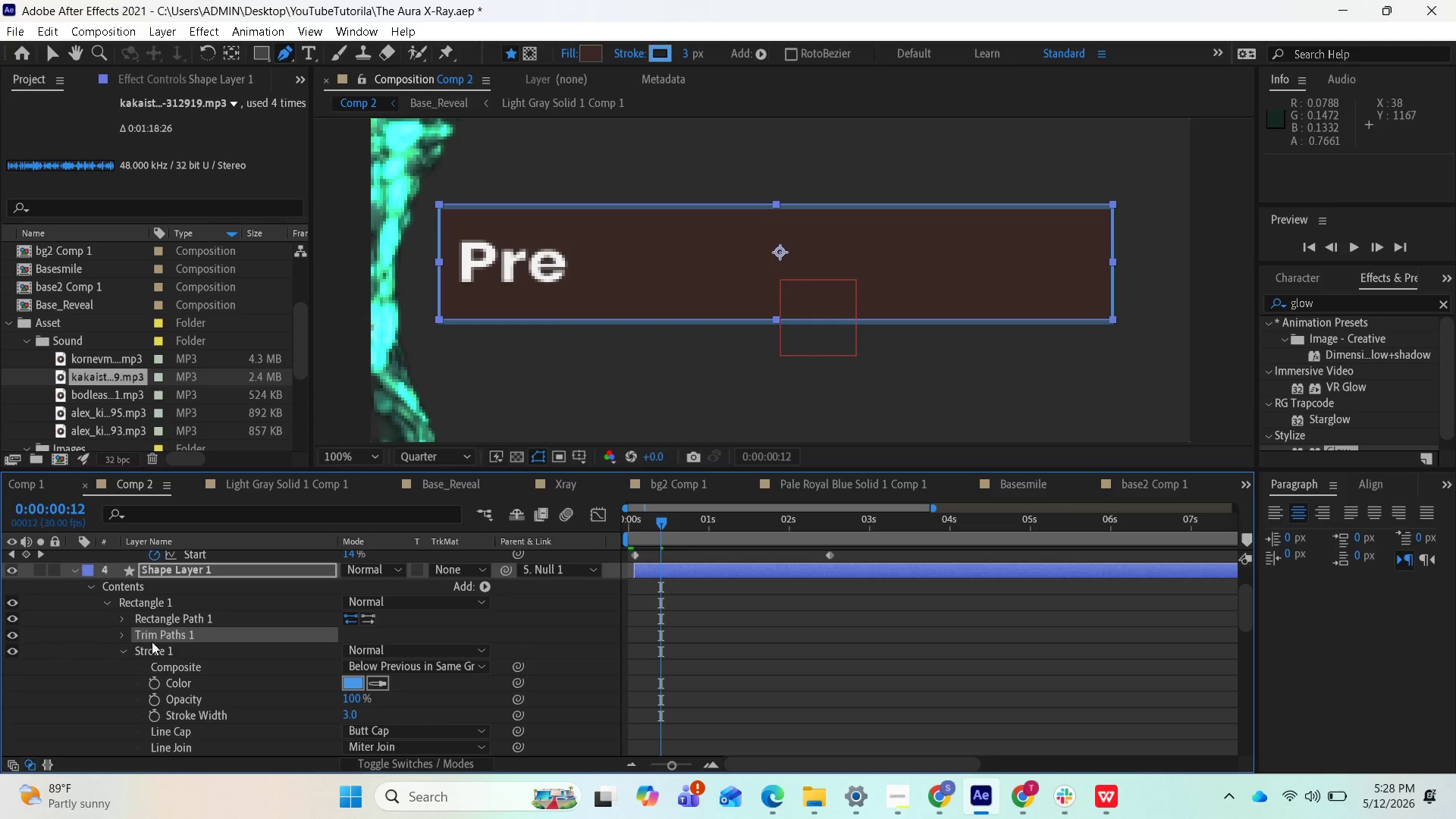 
left_click([122, 634])
 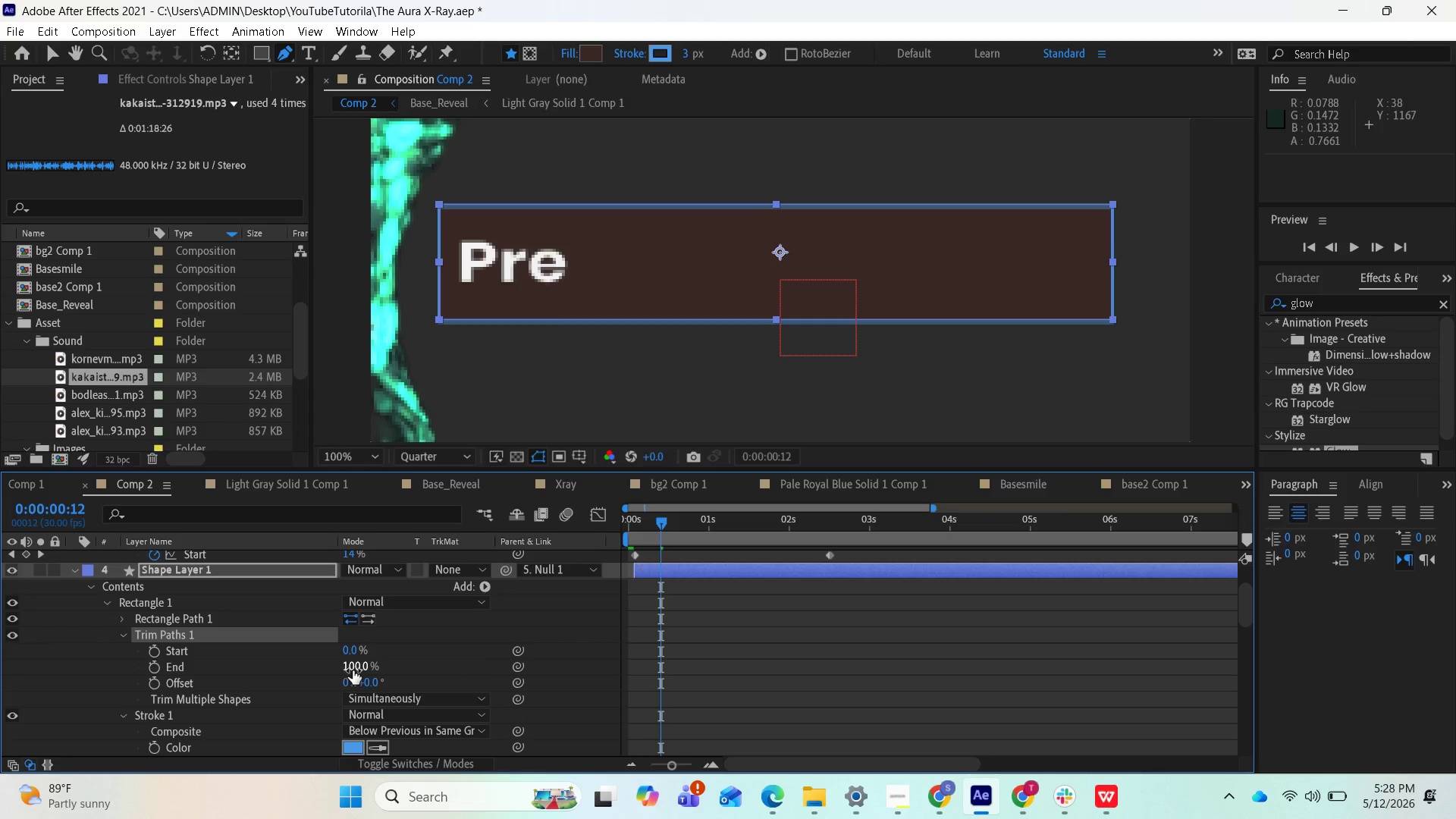 
left_click_drag(start_coordinate=[353, 670], to_coordinate=[339, 672])
 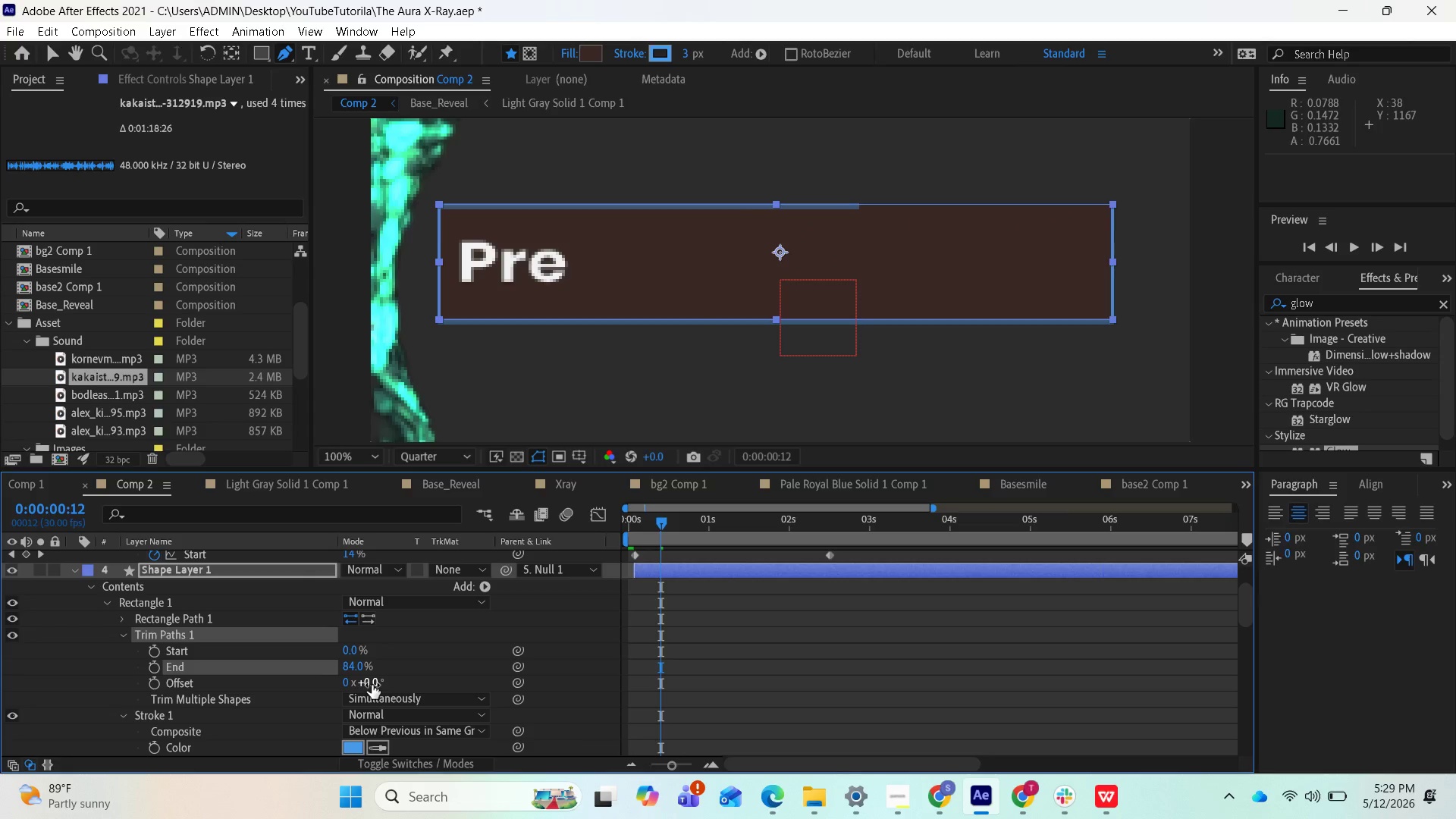 
left_click_drag(start_coordinate=[372, 685], to_coordinate=[347, 685])
 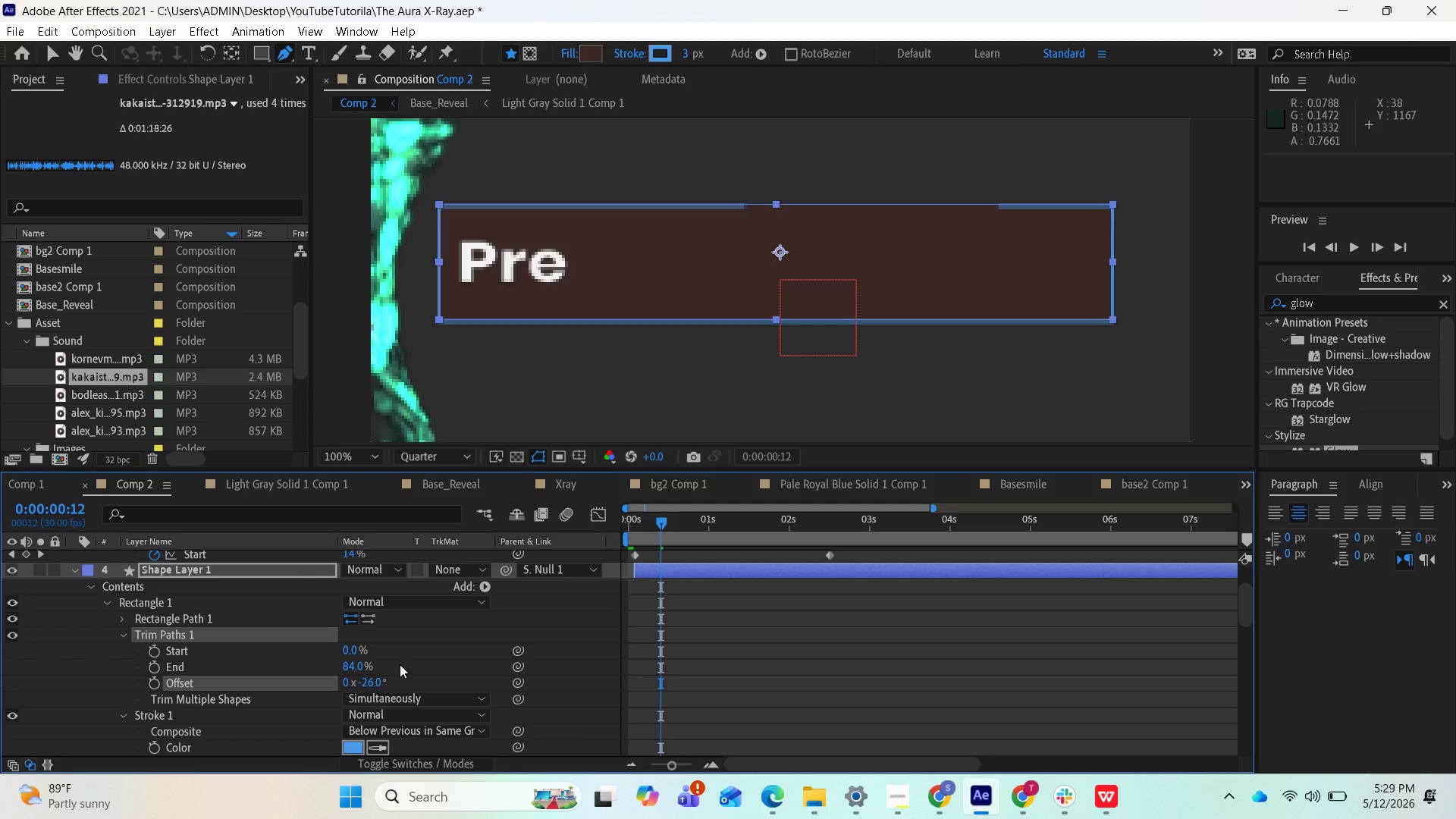 
key(Control+Z)
 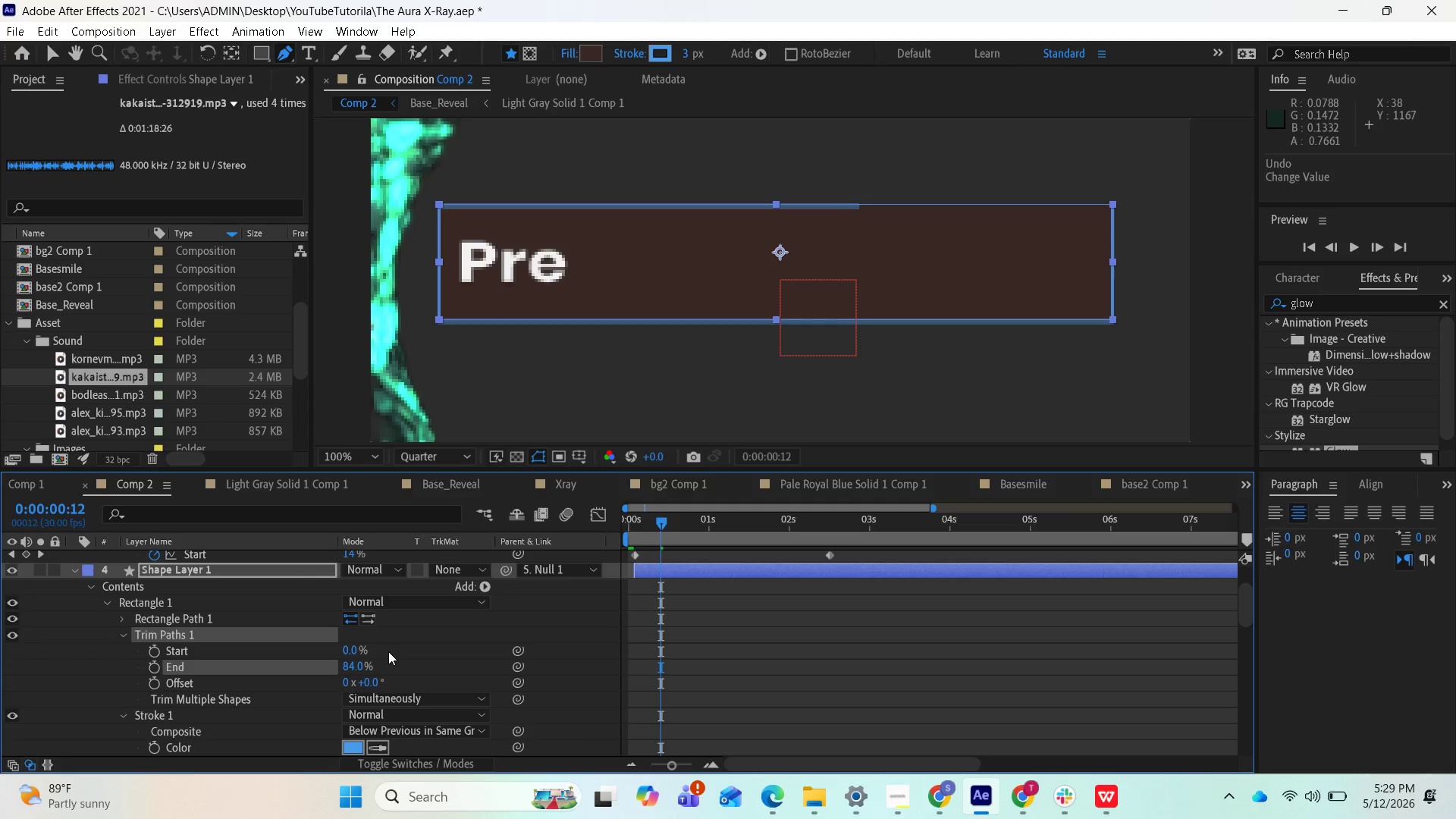 
key(Control+Z)
 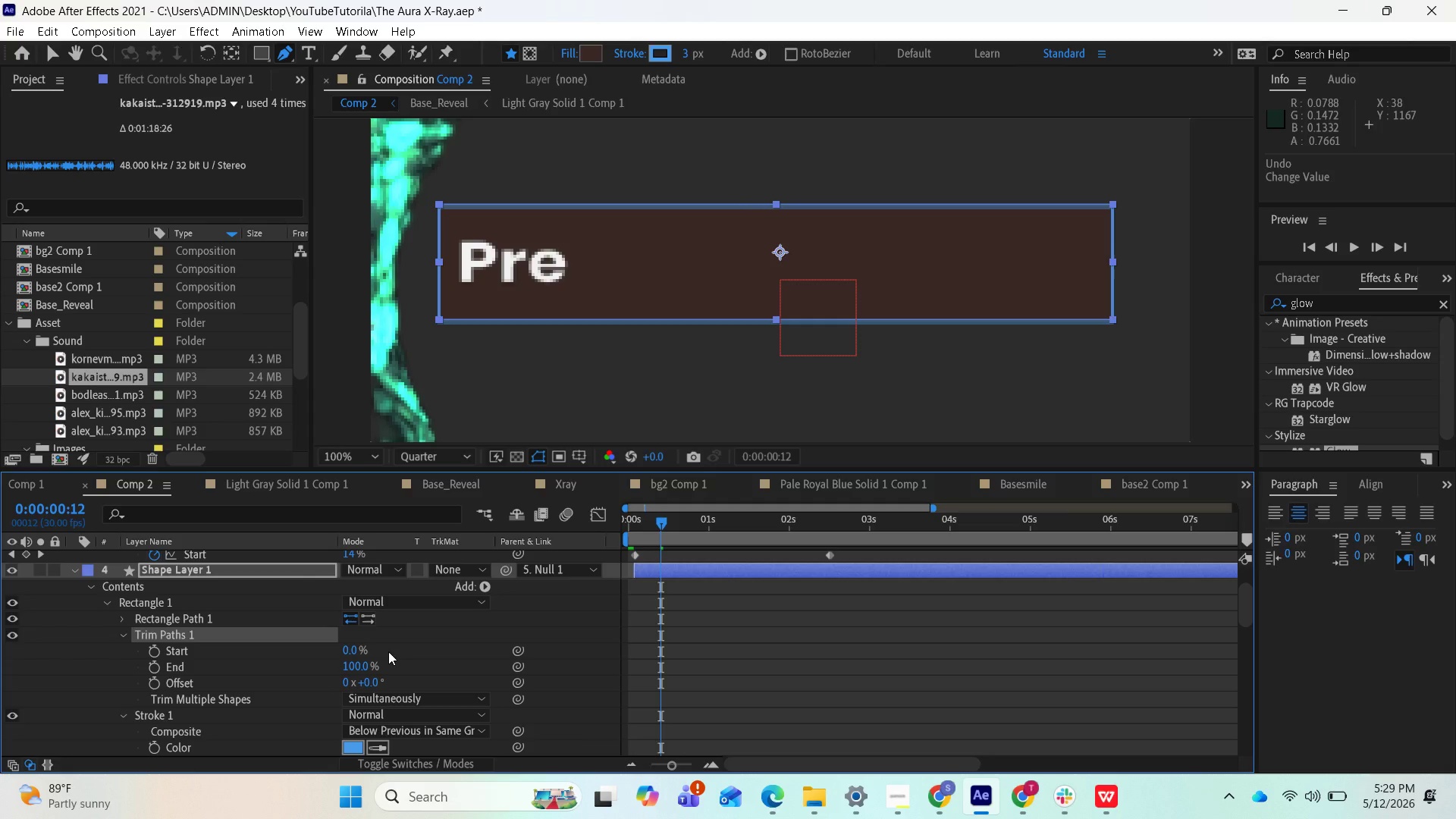 
key(Control+Z)
 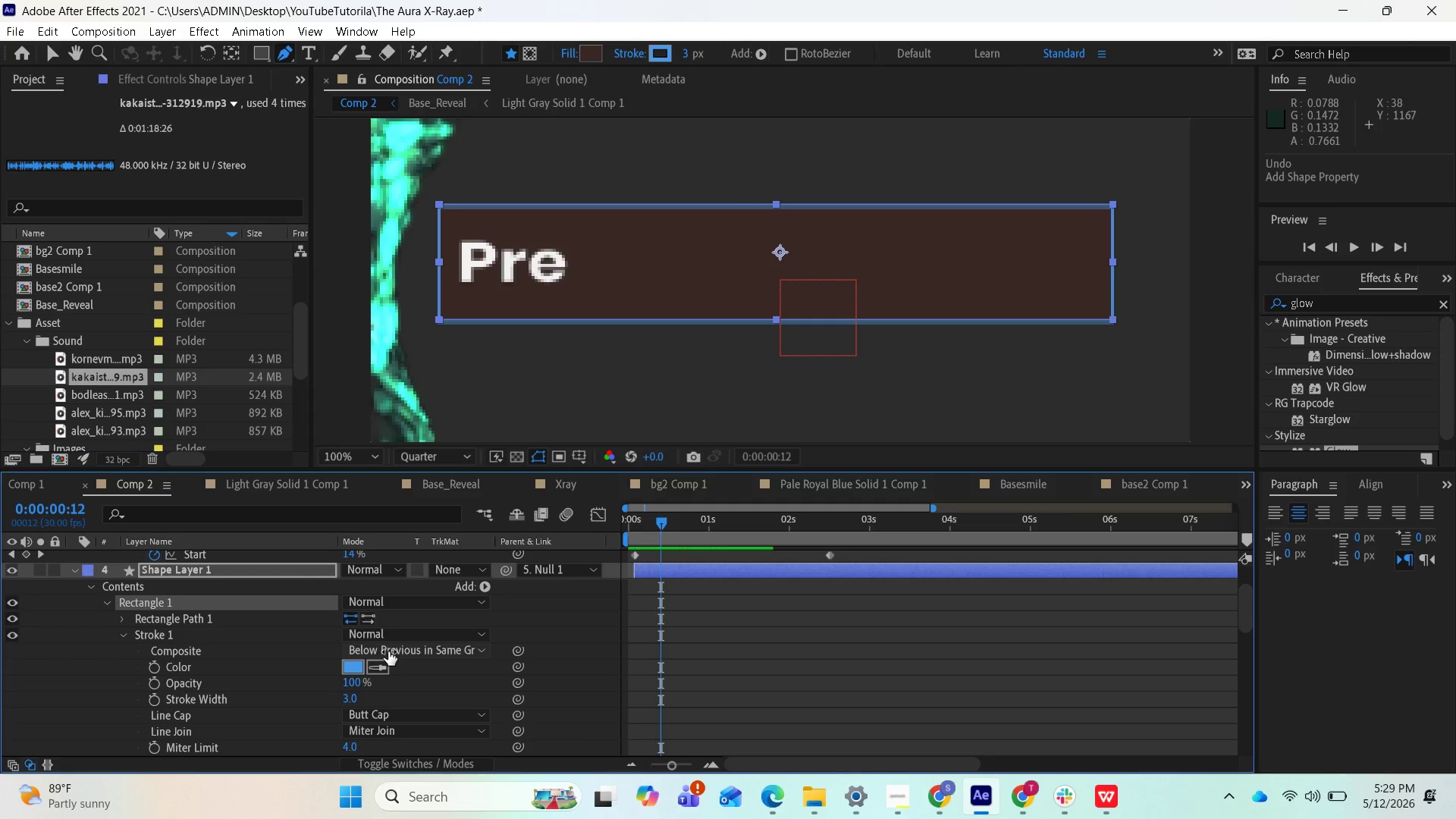 
hold_key(key=ControlLeft, duration=0.95)
 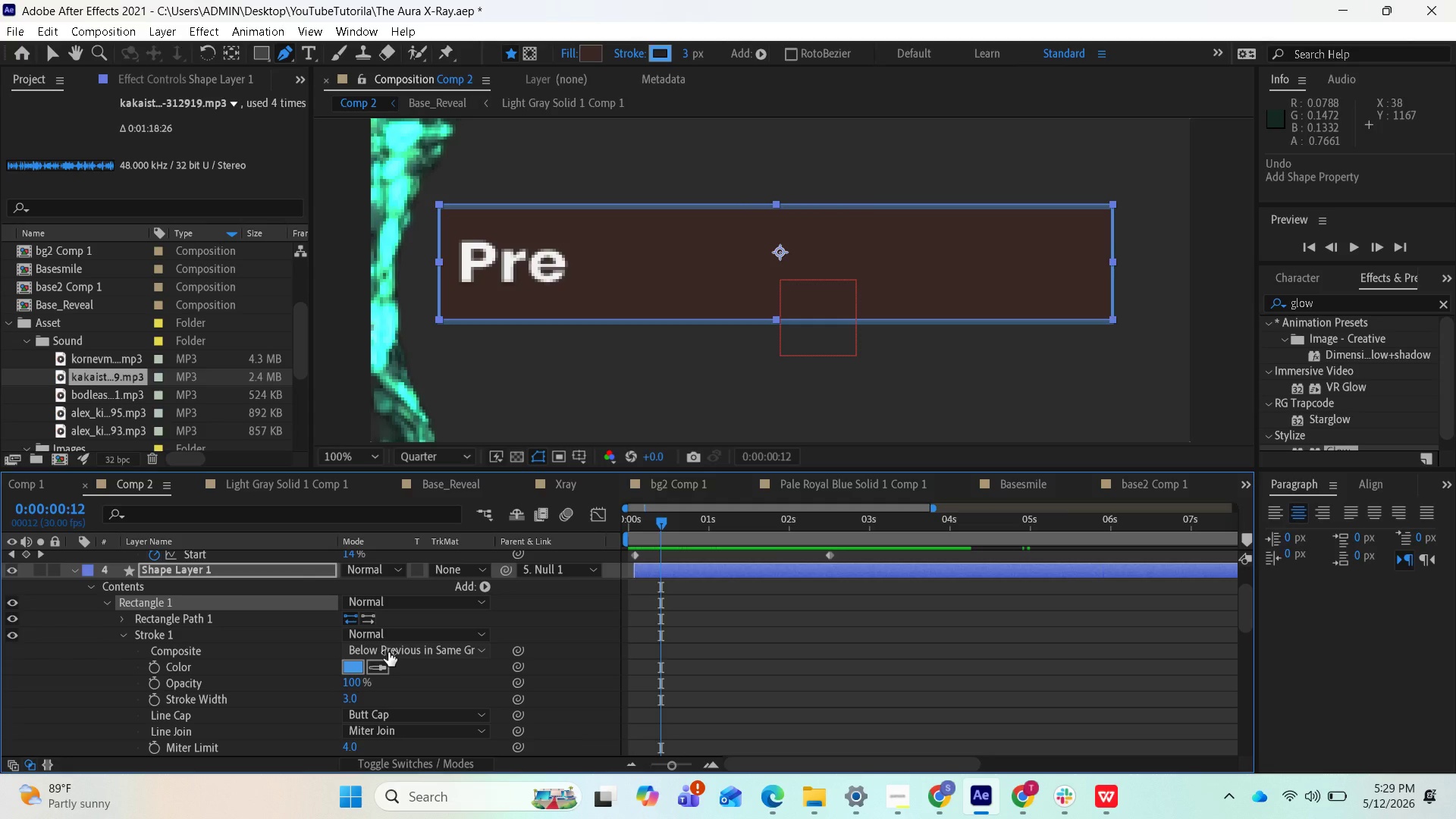 
key(Control+Z)
 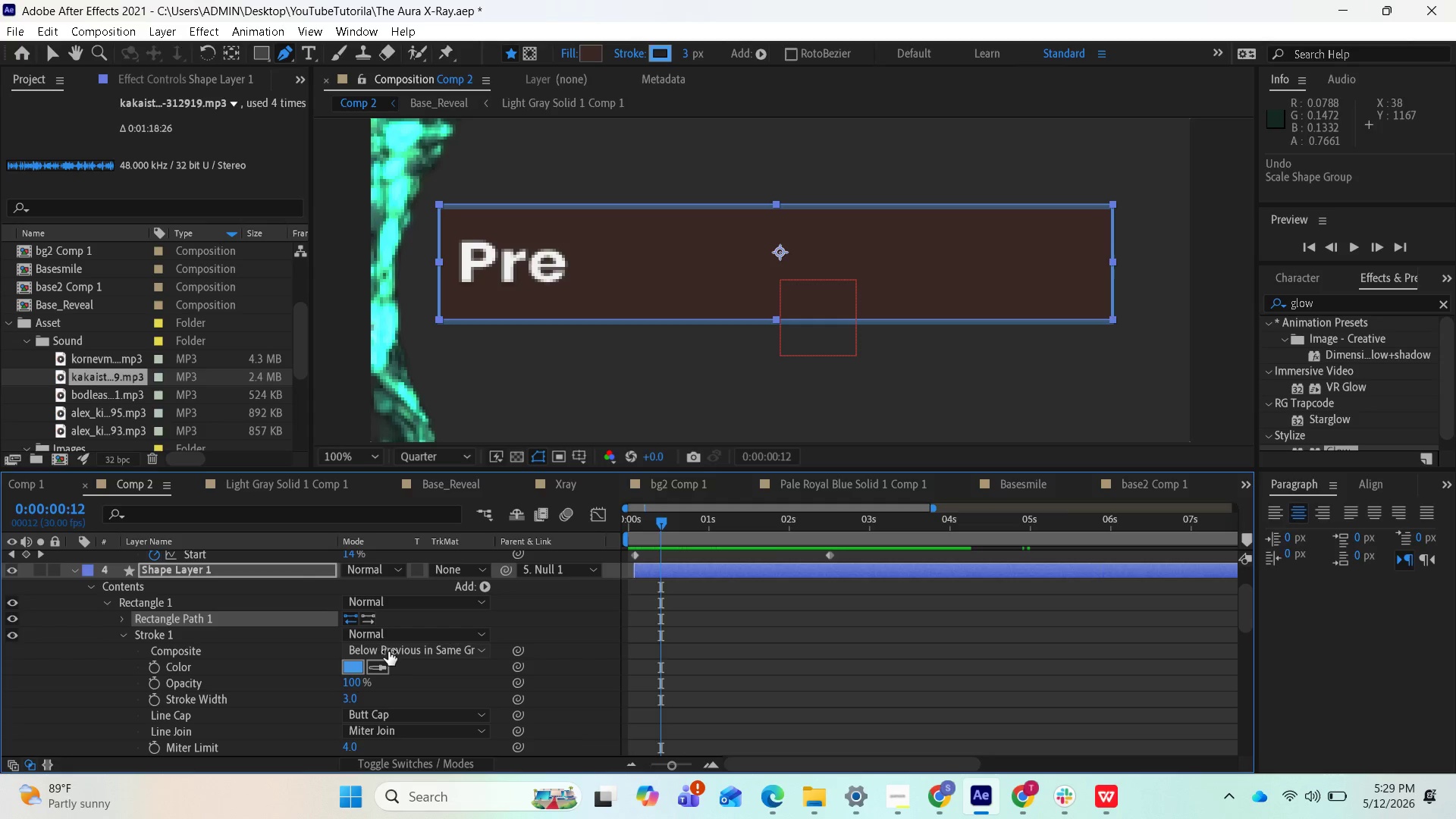 
key(Control+Z)
 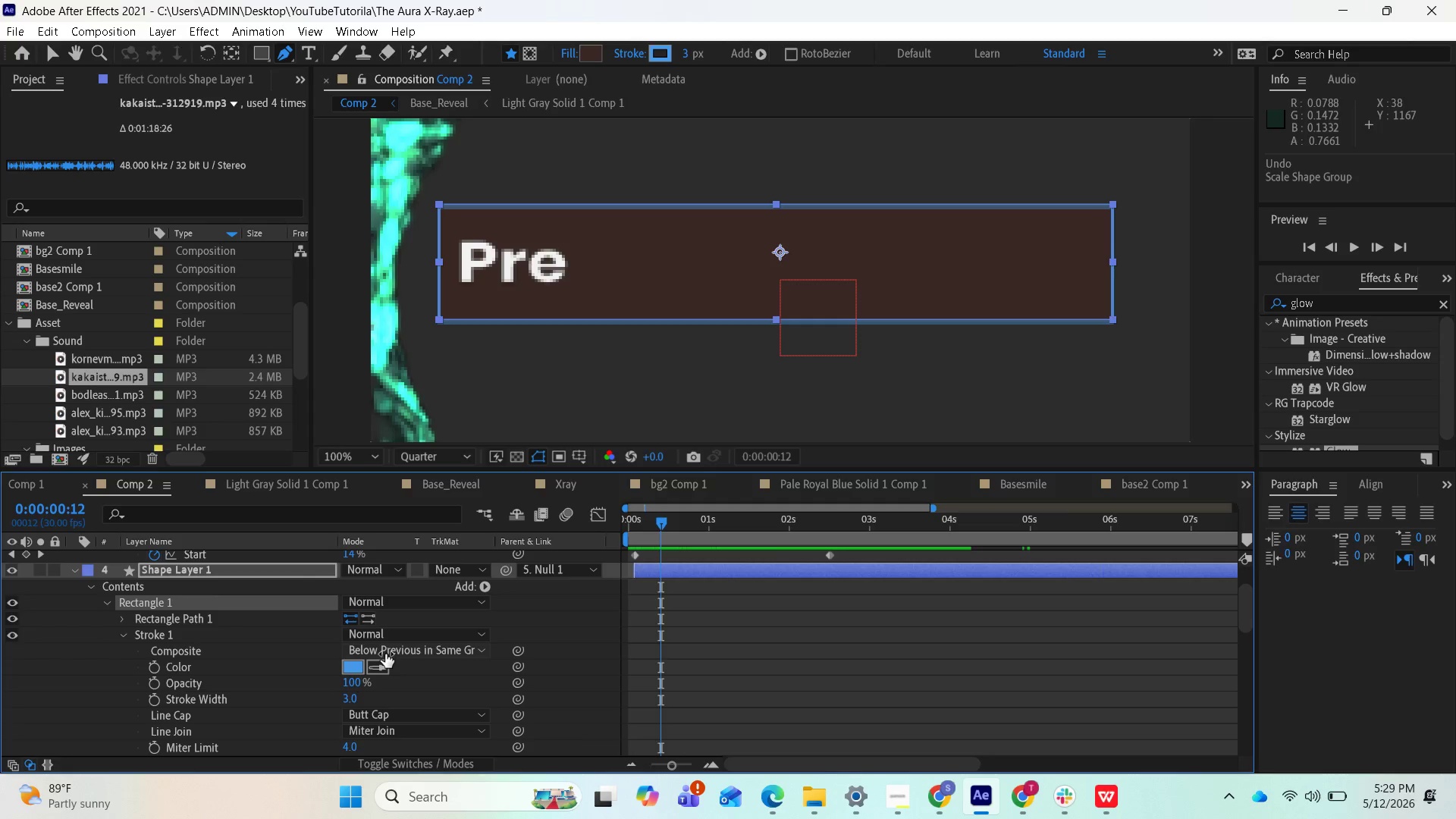 
key(Control+Z)
 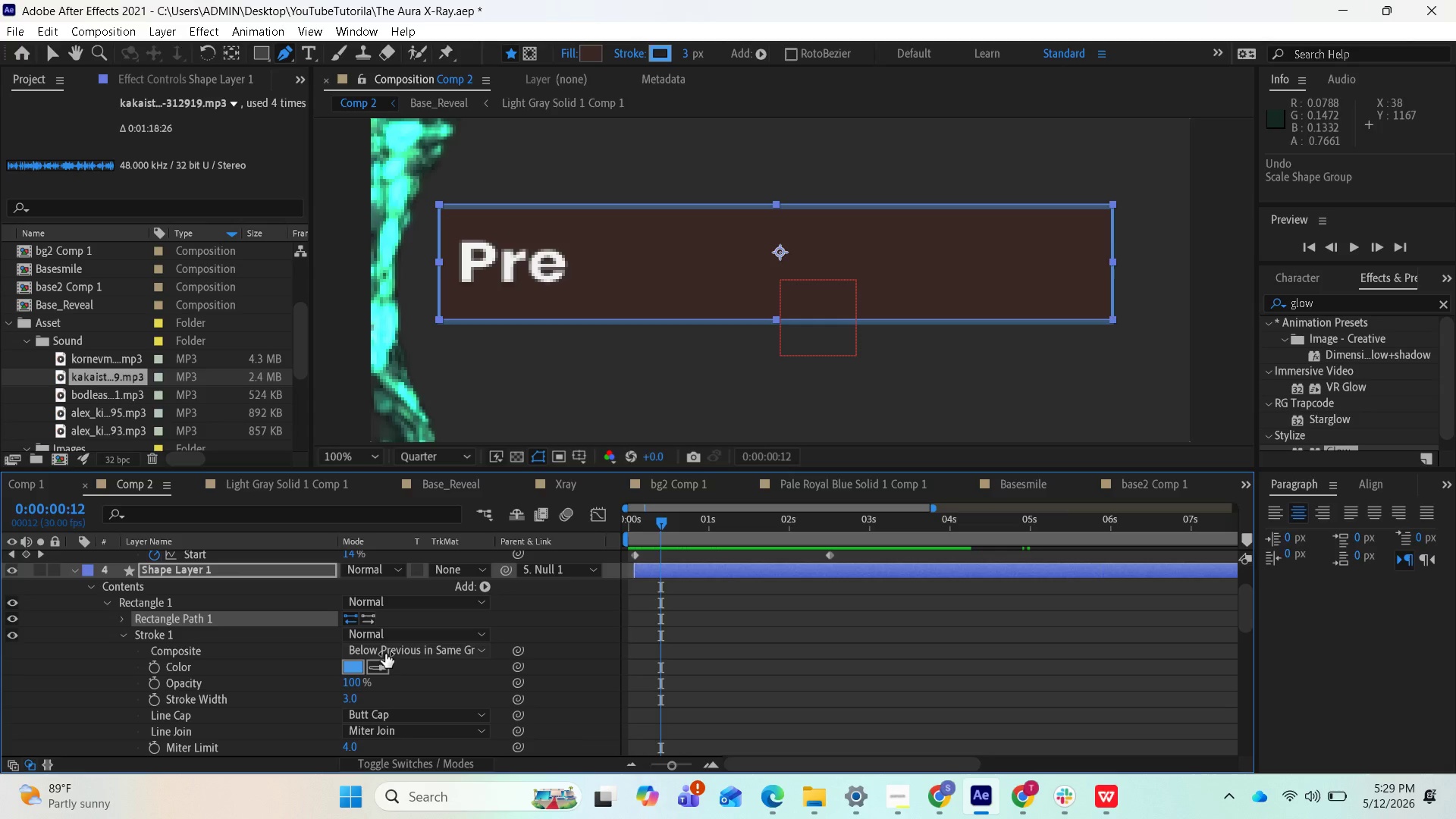 
key(Control+Z)
 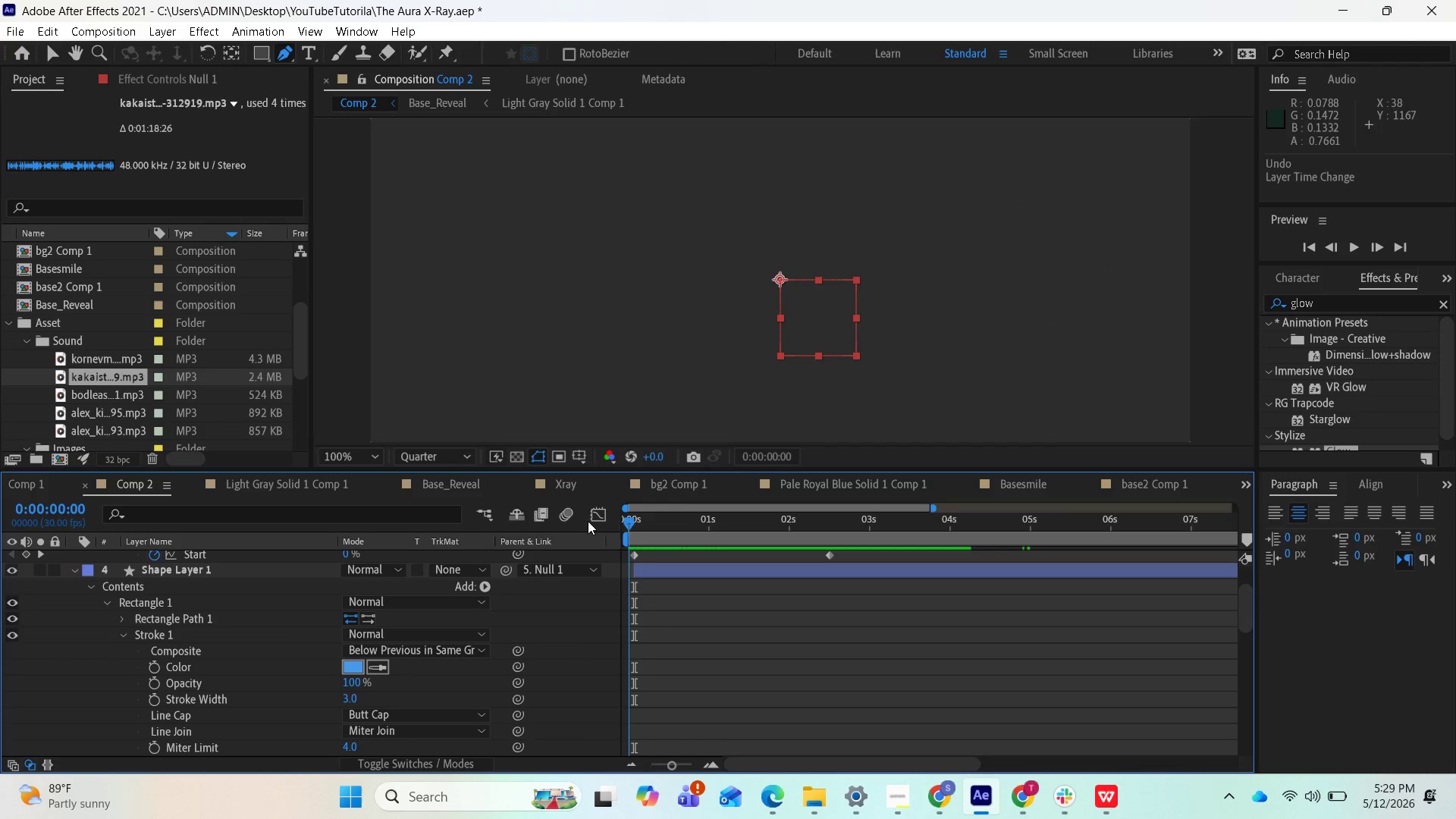 
wait(7.66)
 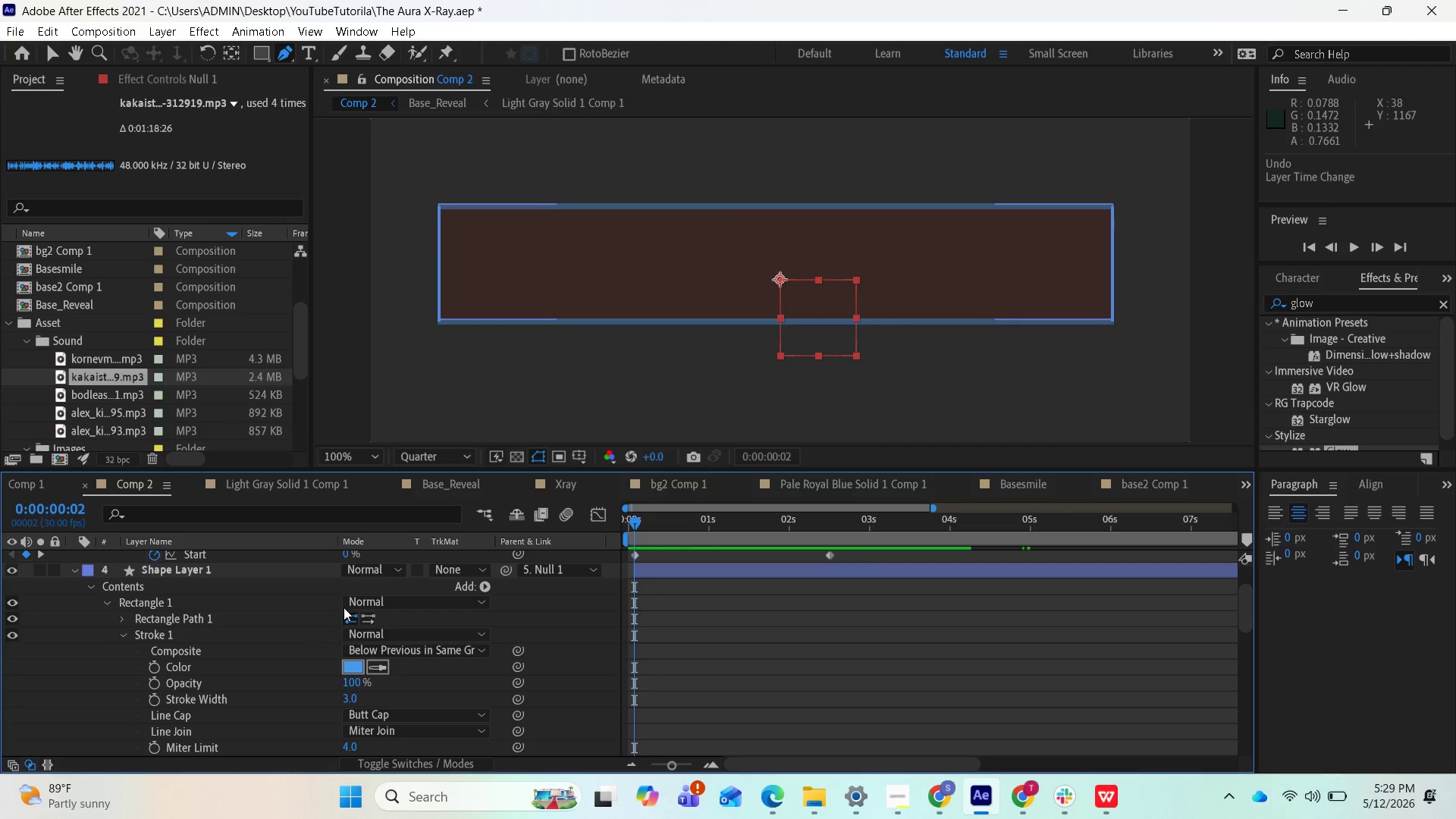 
scroll: coordinate [662, 608], scroll_direction: up, amount: 2.0
 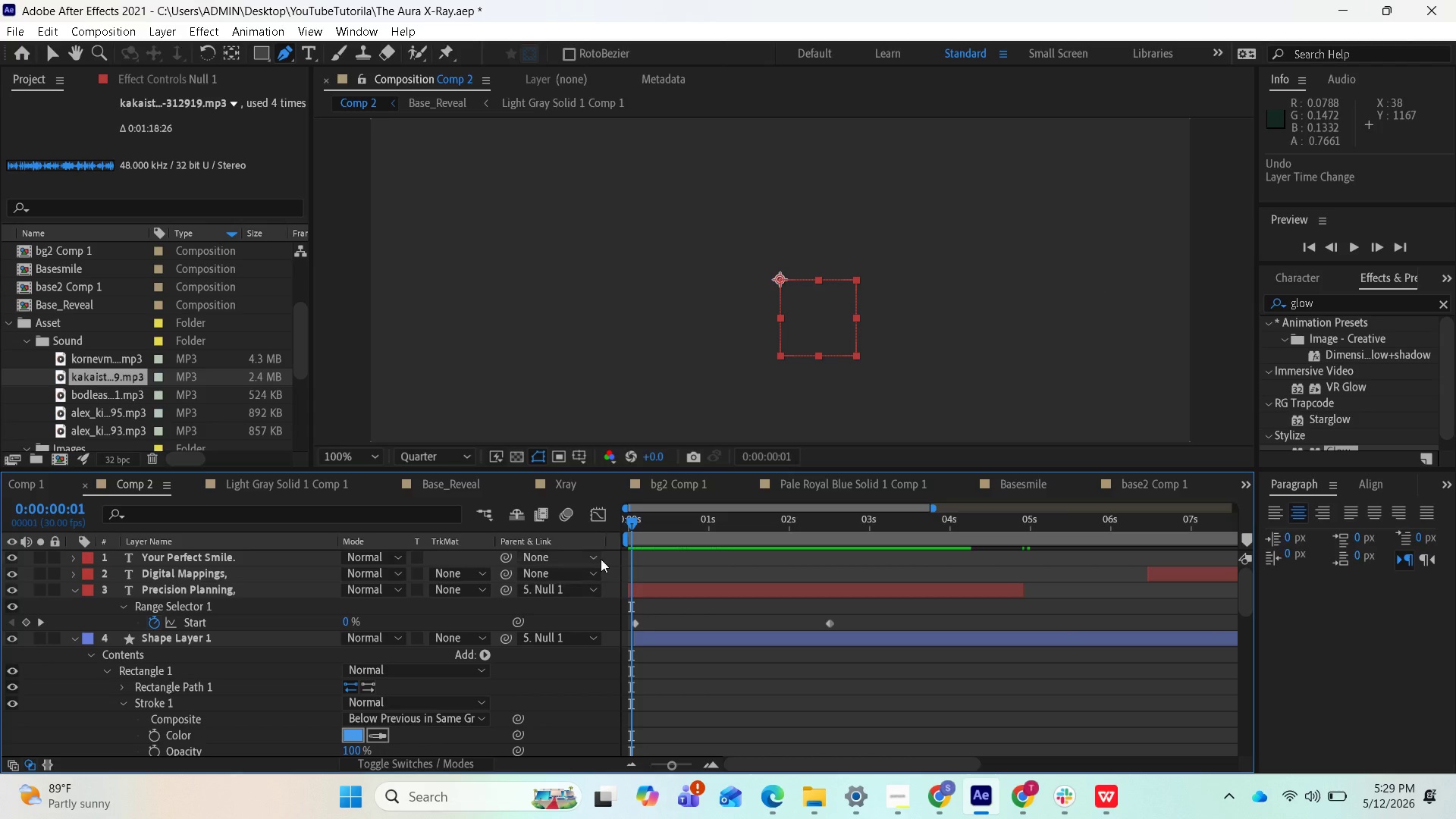 
left_click_drag(start_coordinate=[635, 522], to_coordinate=[735, 535])
 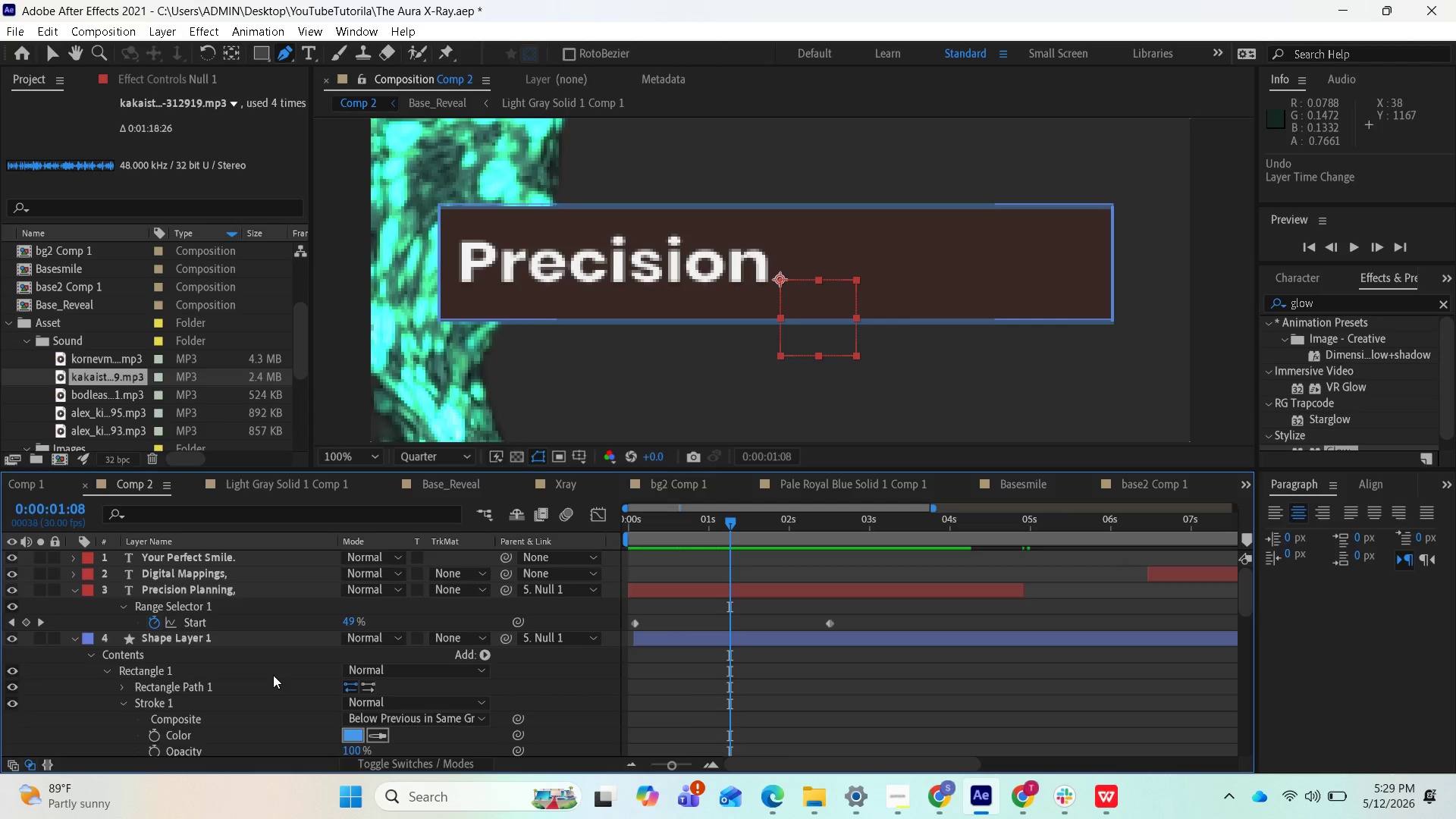 
scroll: coordinate [271, 675], scroll_direction: down, amount: 1.0
 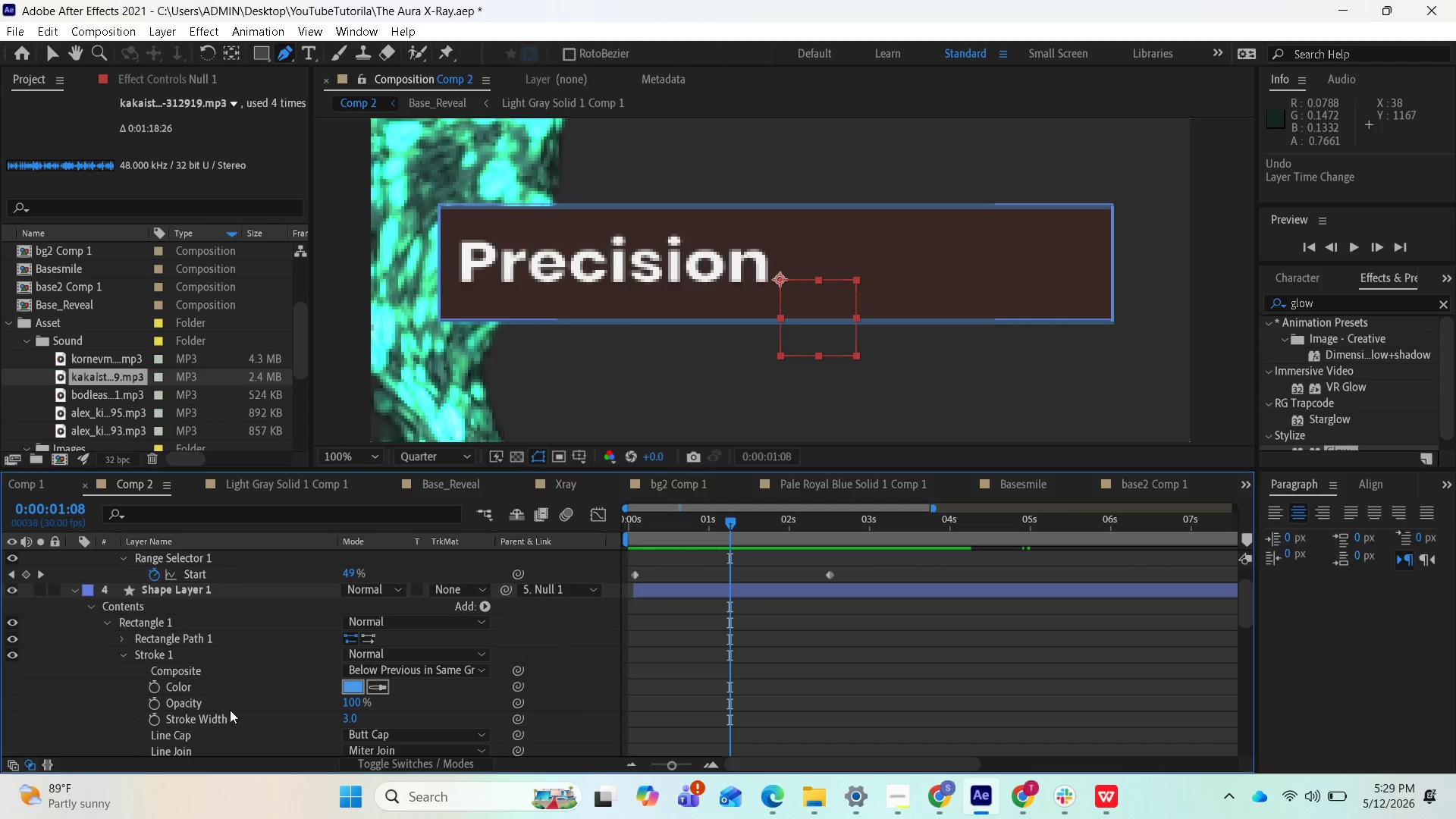 
wait(5.0)
 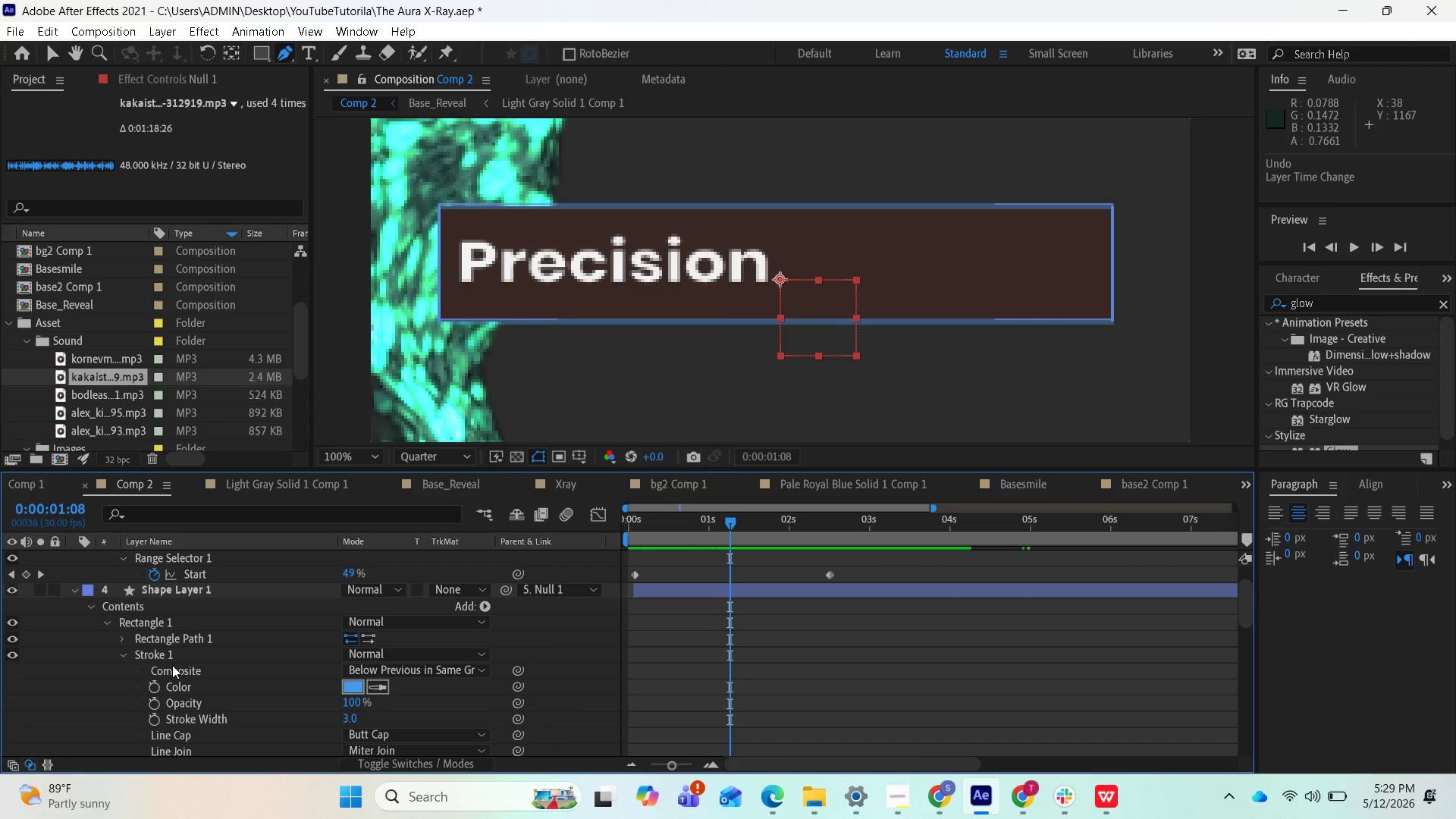 
left_click_drag(start_coordinate=[347, 722], to_coordinate=[372, 718])
 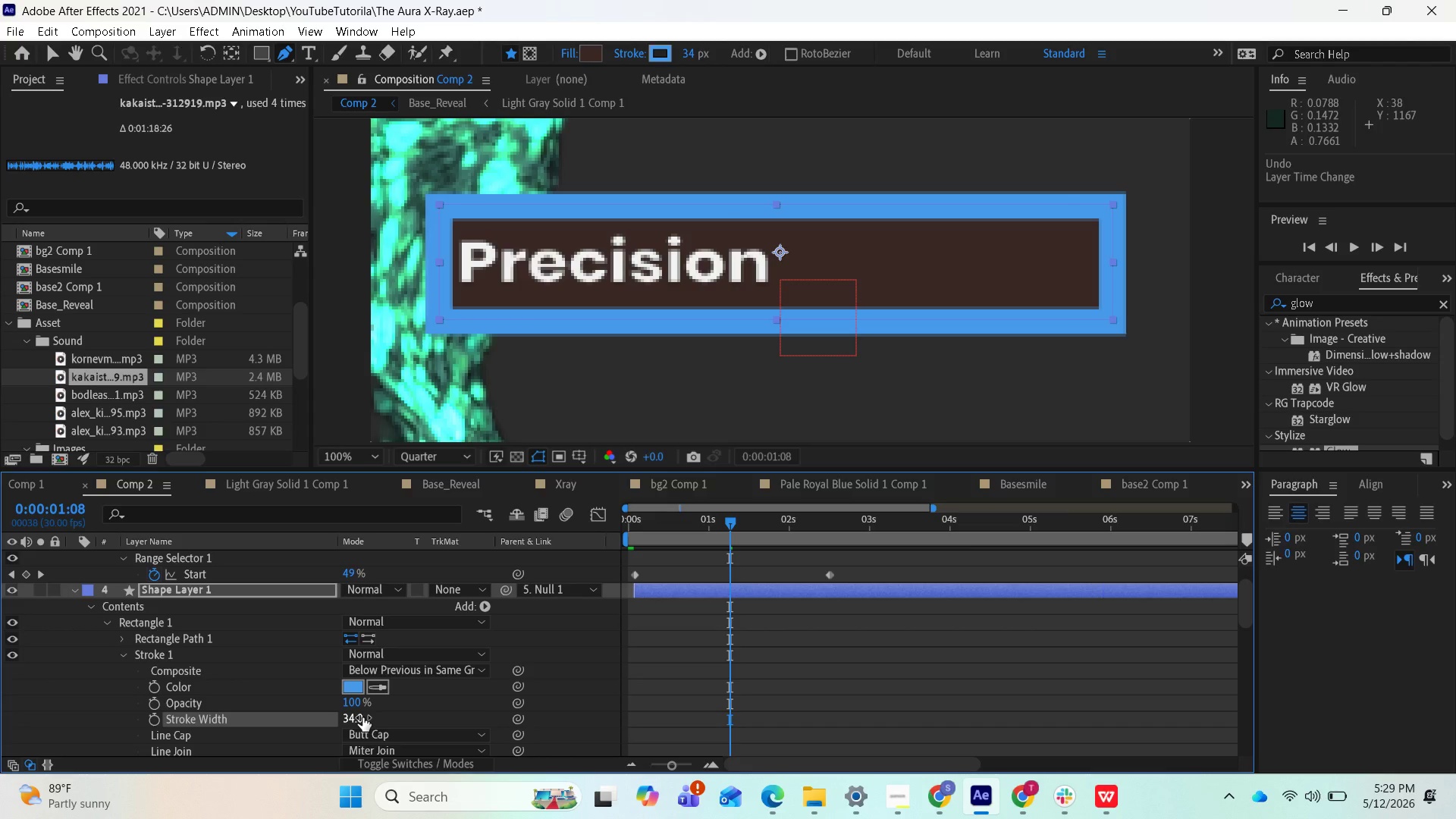 
key(Control+Z)
 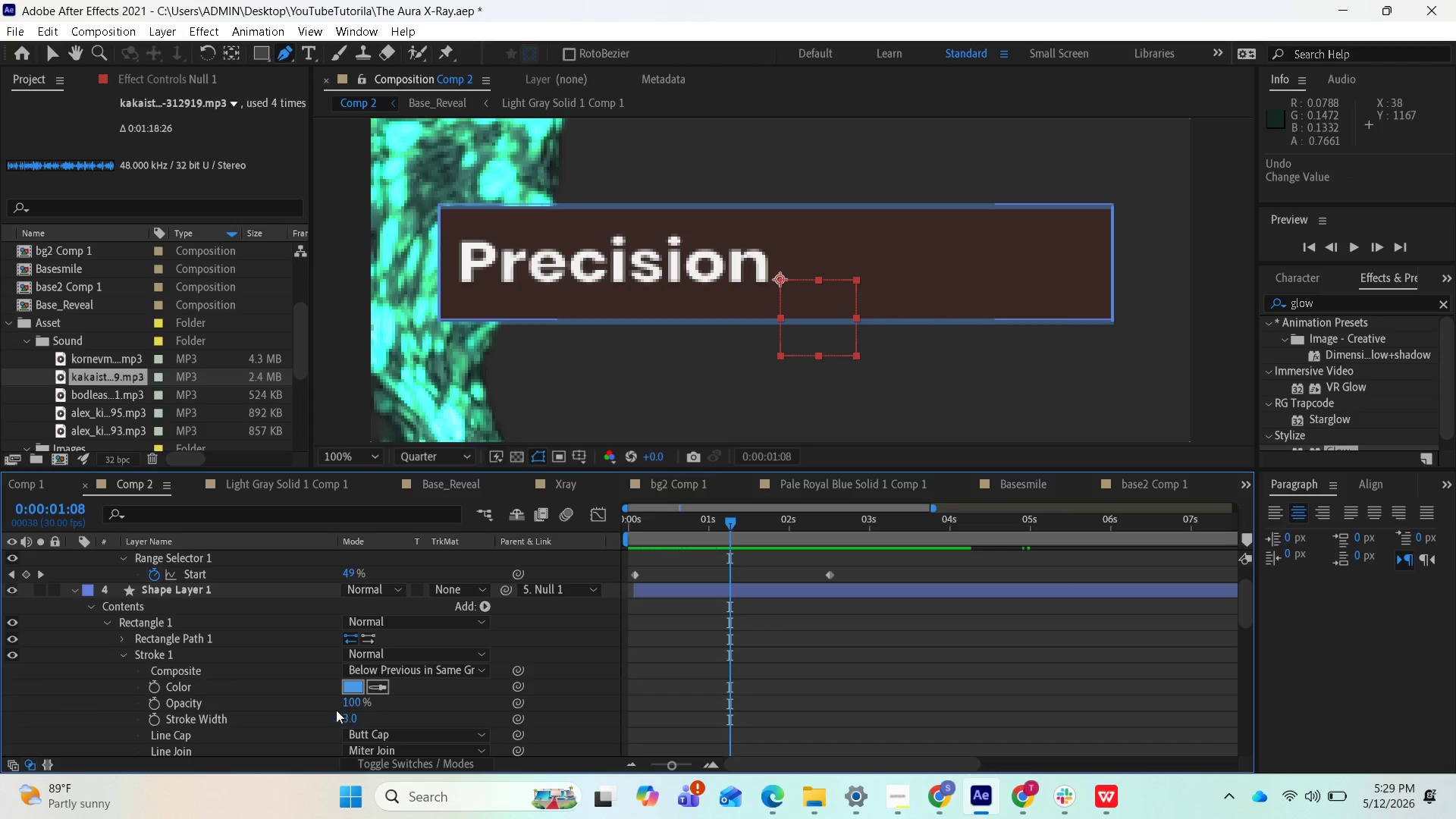 
scroll: coordinate [287, 699], scroll_direction: down, amount: 3.0
 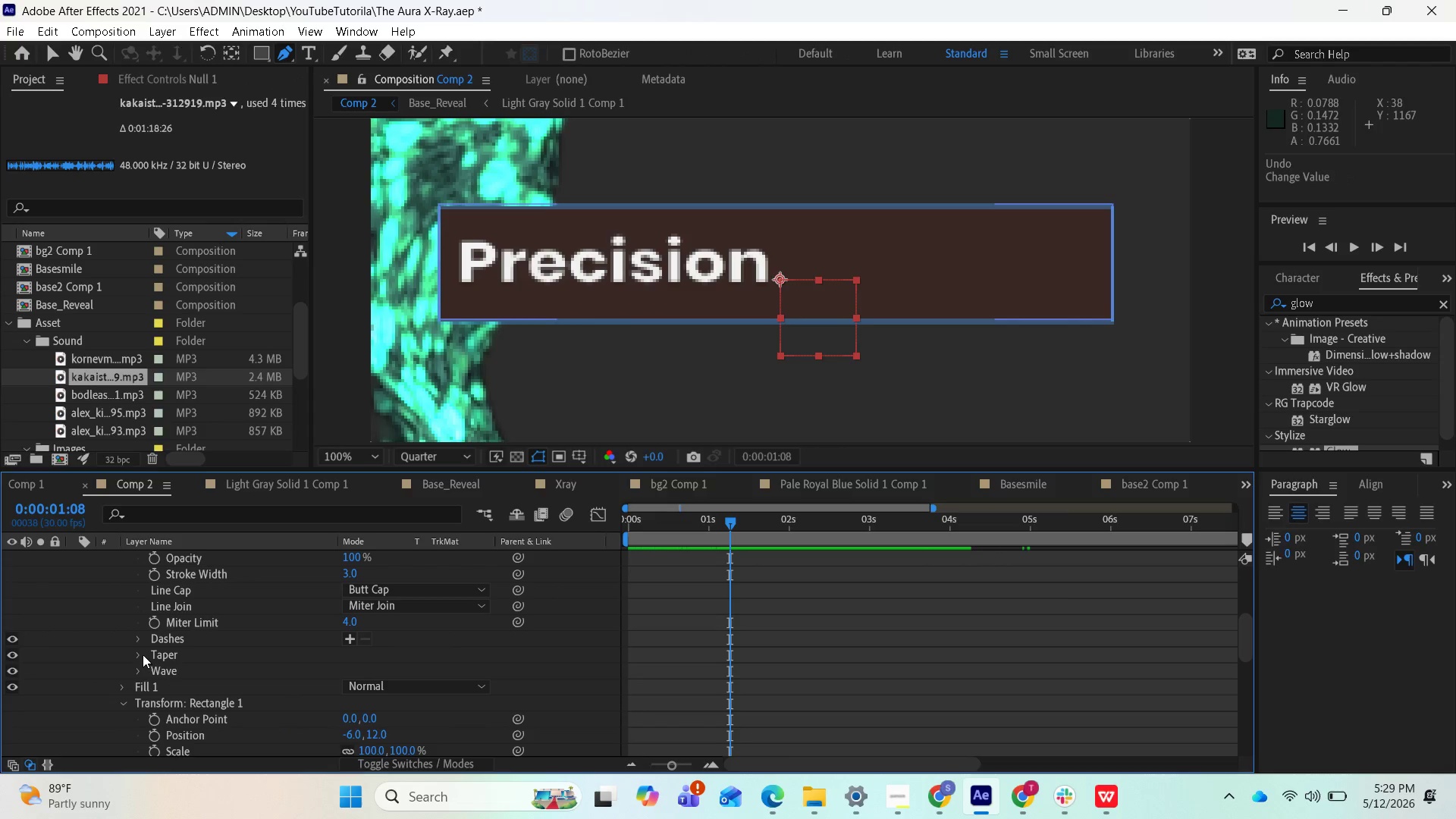 
left_click([140, 652])
 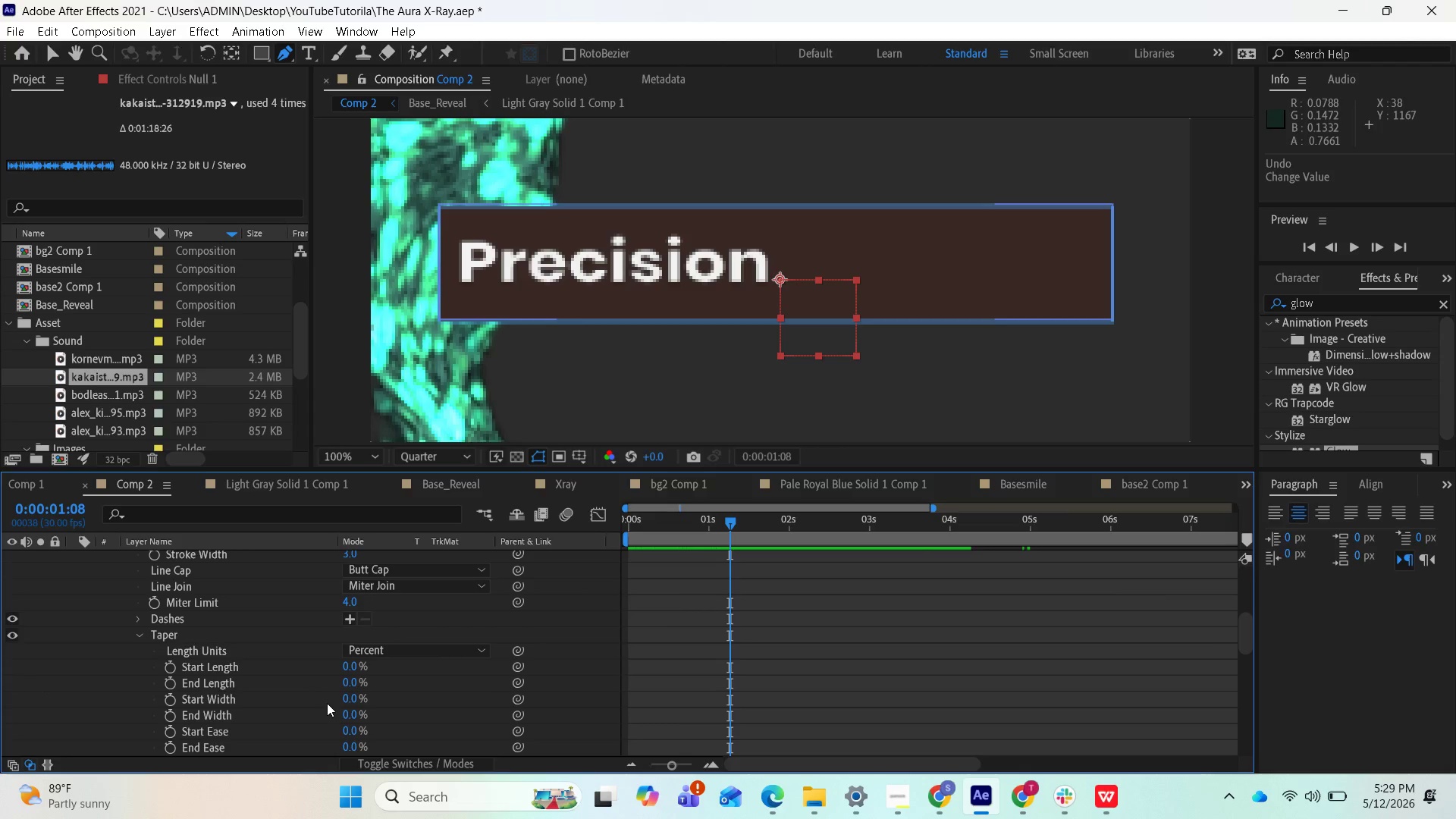 
left_click_drag(start_coordinate=[348, 696], to_coordinate=[317, 705])
 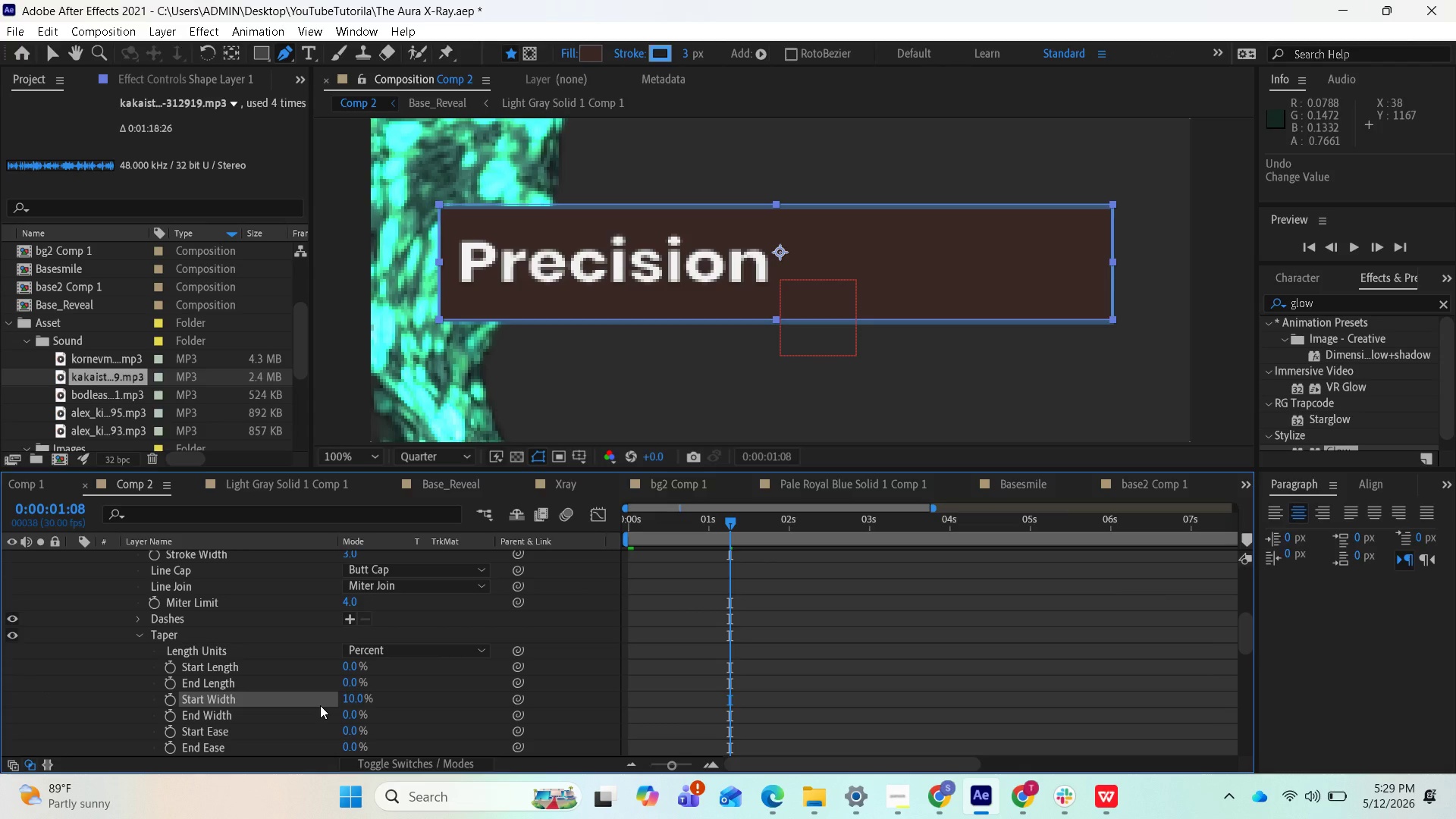 
key(Control+Z)
 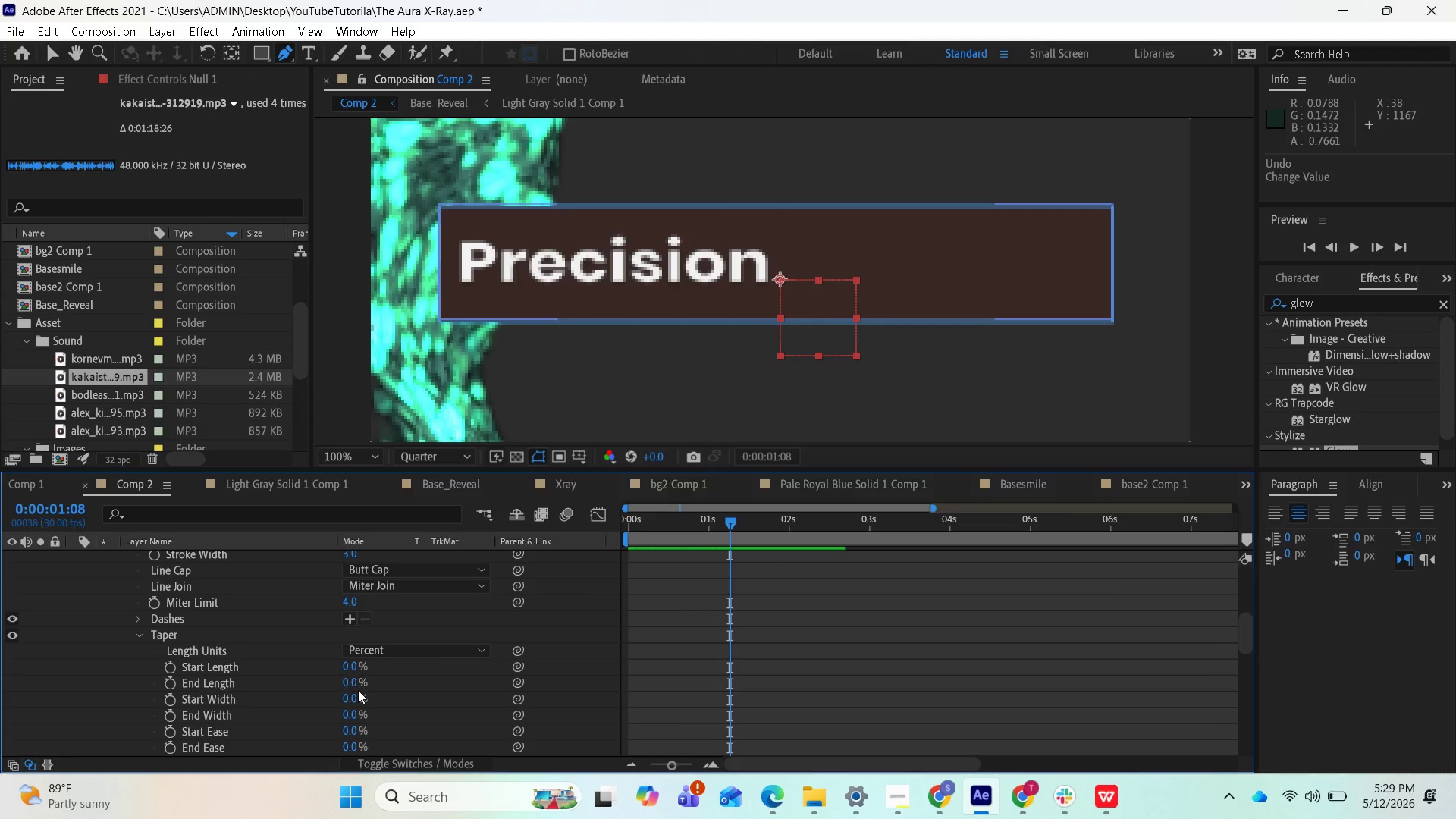 
scroll: coordinate [356, 690], scroll_direction: down, amount: 1.0
 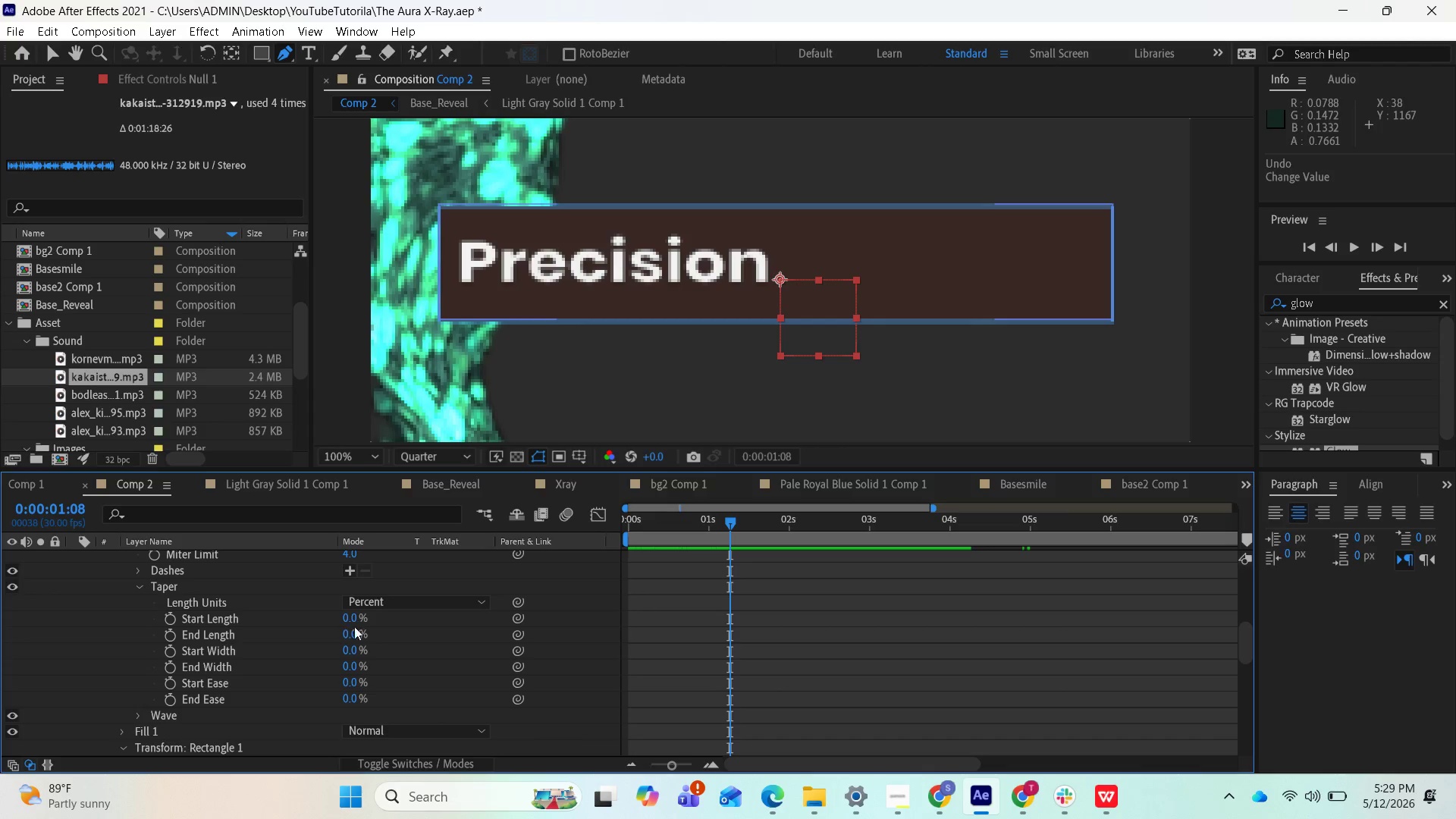 
left_click_drag(start_coordinate=[353, 617], to_coordinate=[230, 601])
 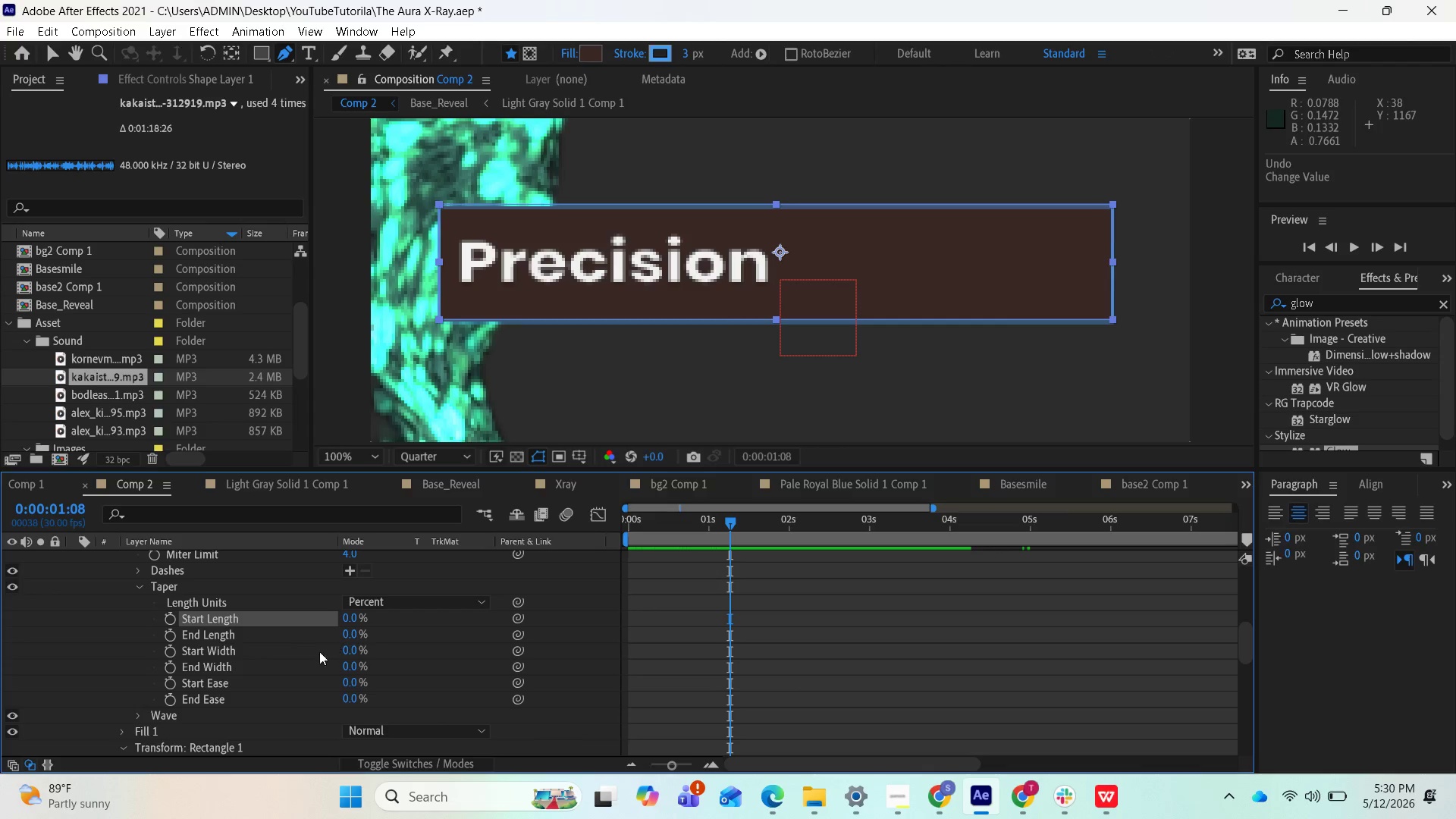 
scroll: coordinate [215, 704], scroll_direction: down, amount: 4.0
 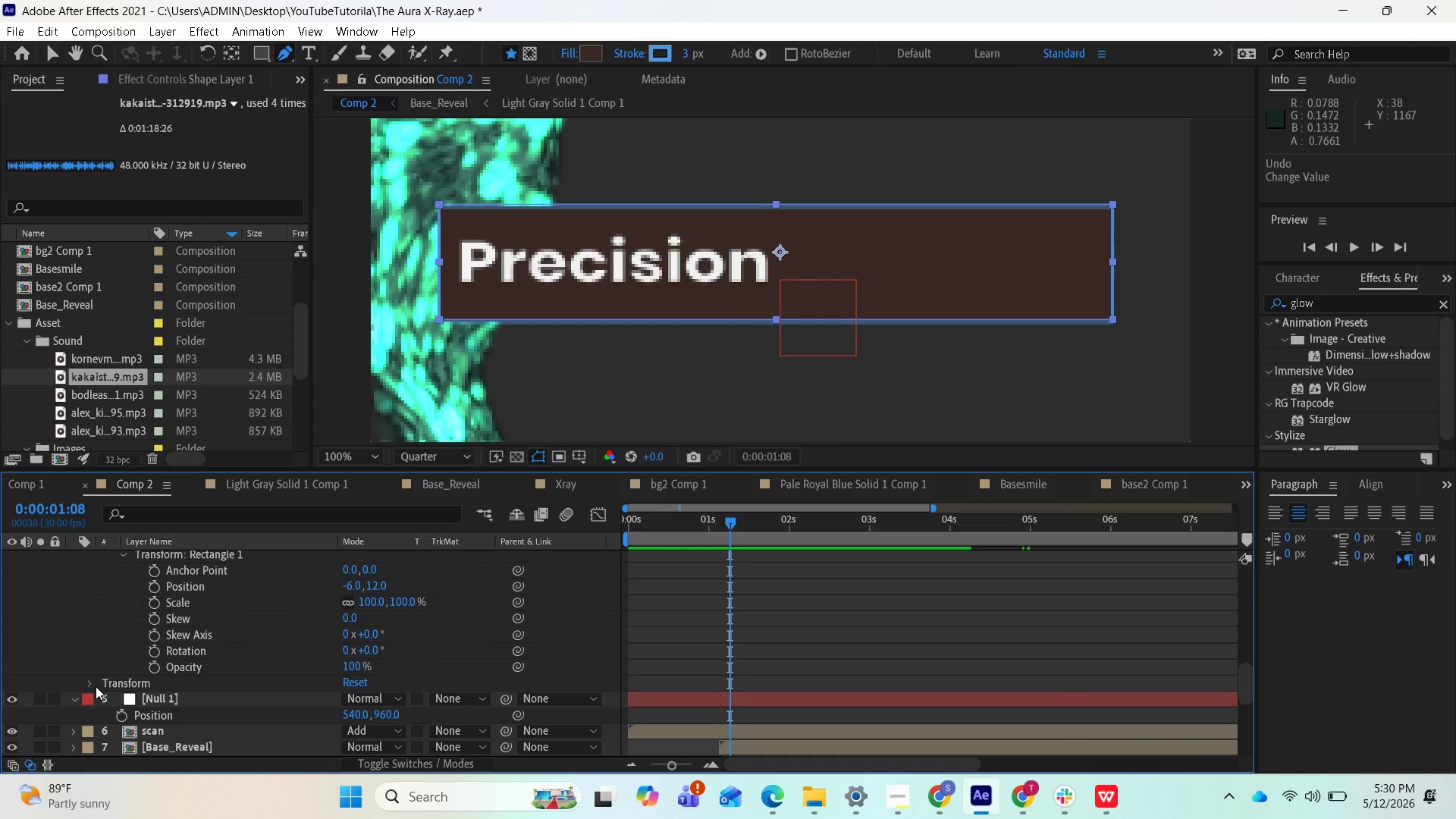 
left_click([91, 683])
 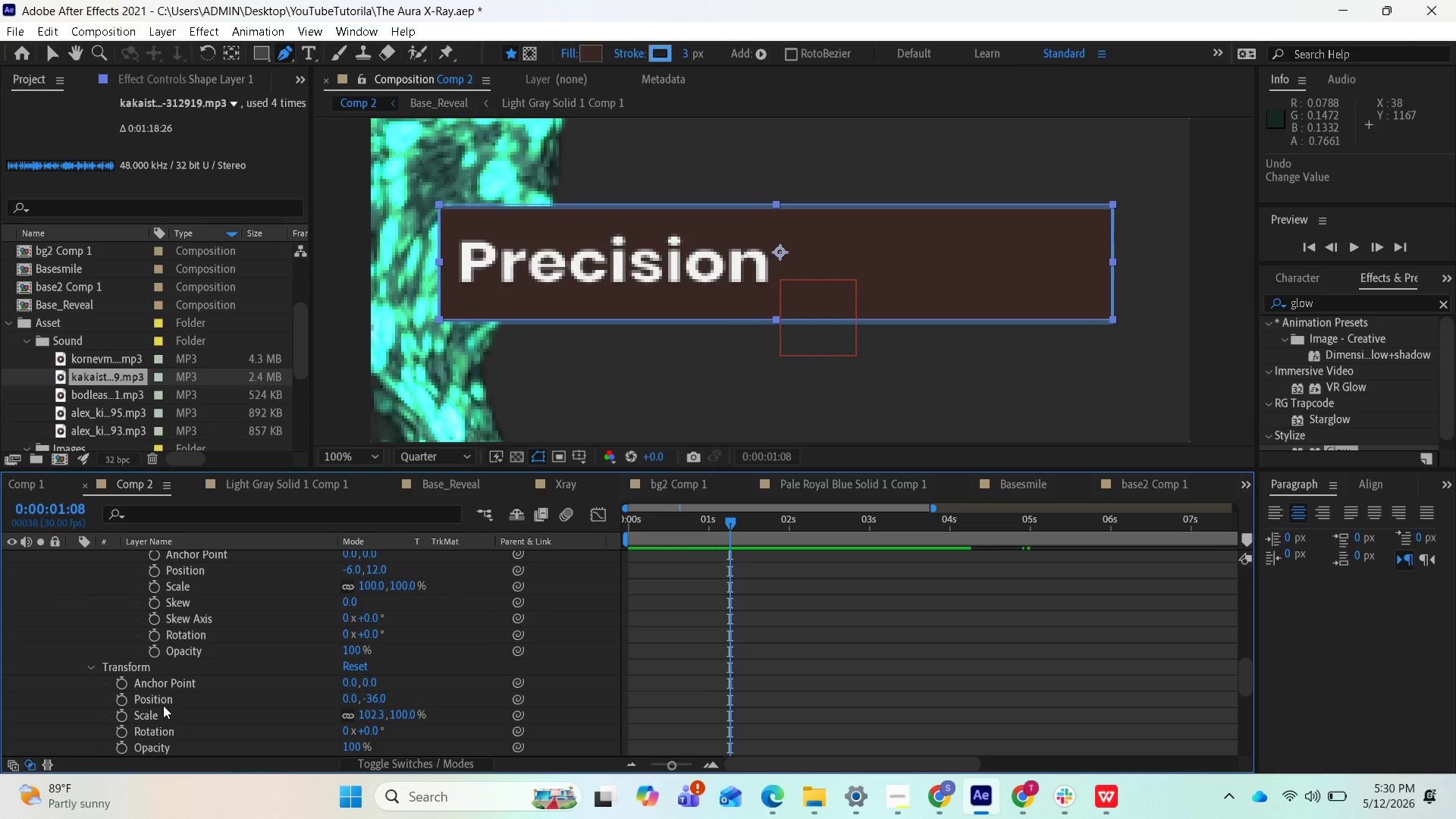 
scroll: coordinate [196, 704], scroll_direction: up, amount: 1.0
 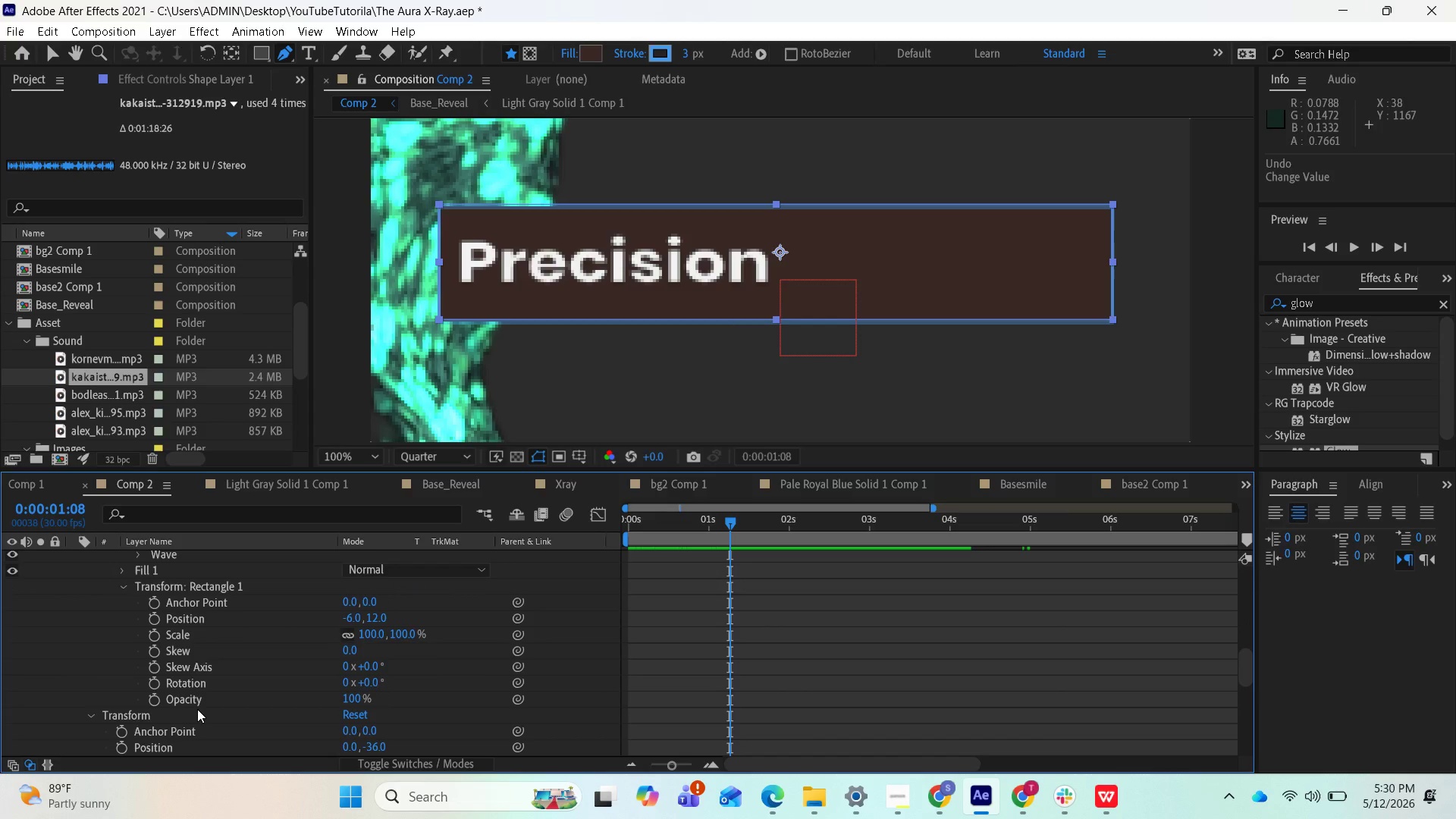 
scroll: coordinate [197, 709], scroll_direction: down, amount: 1.0
 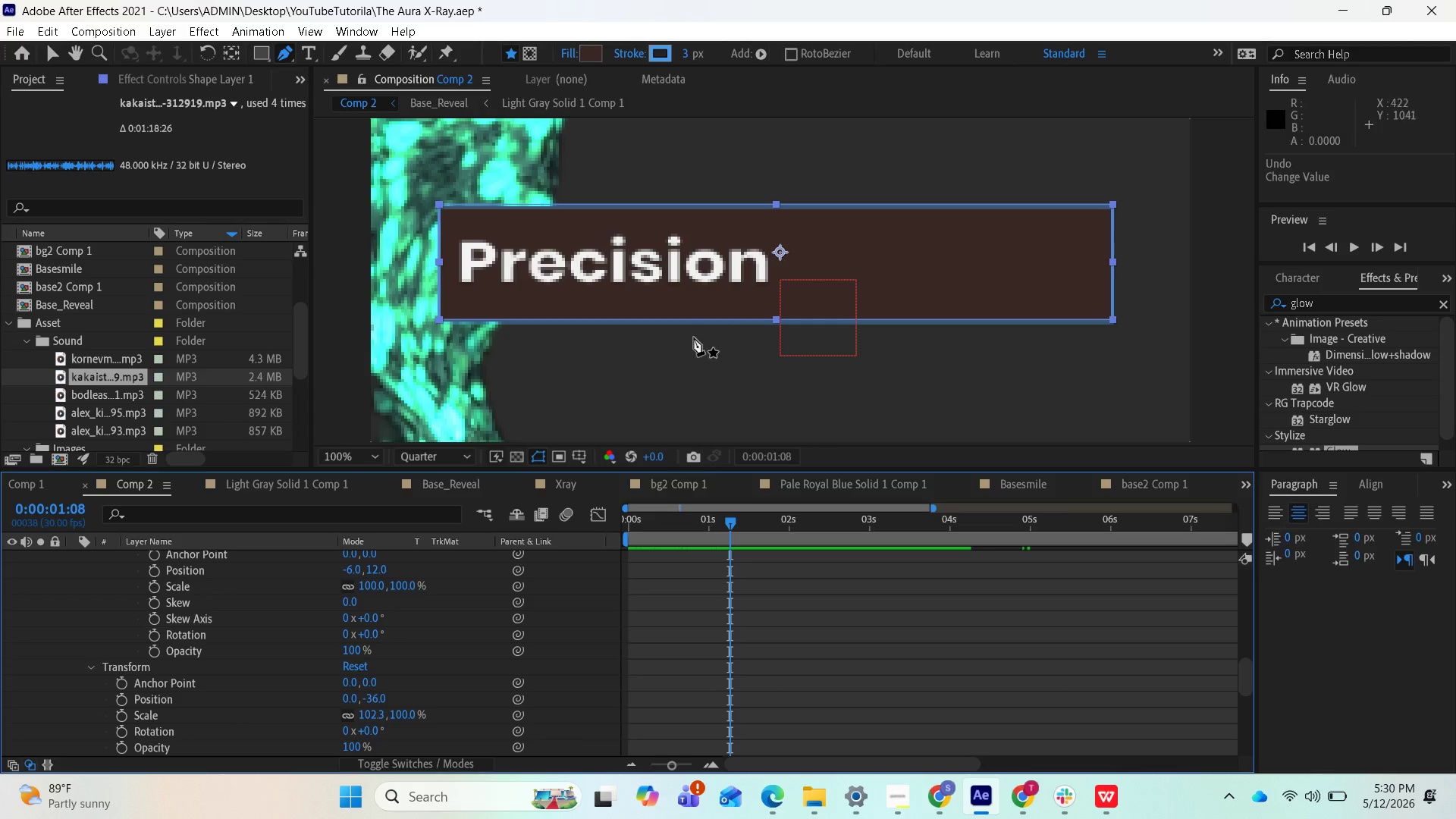 
wait(6.65)
 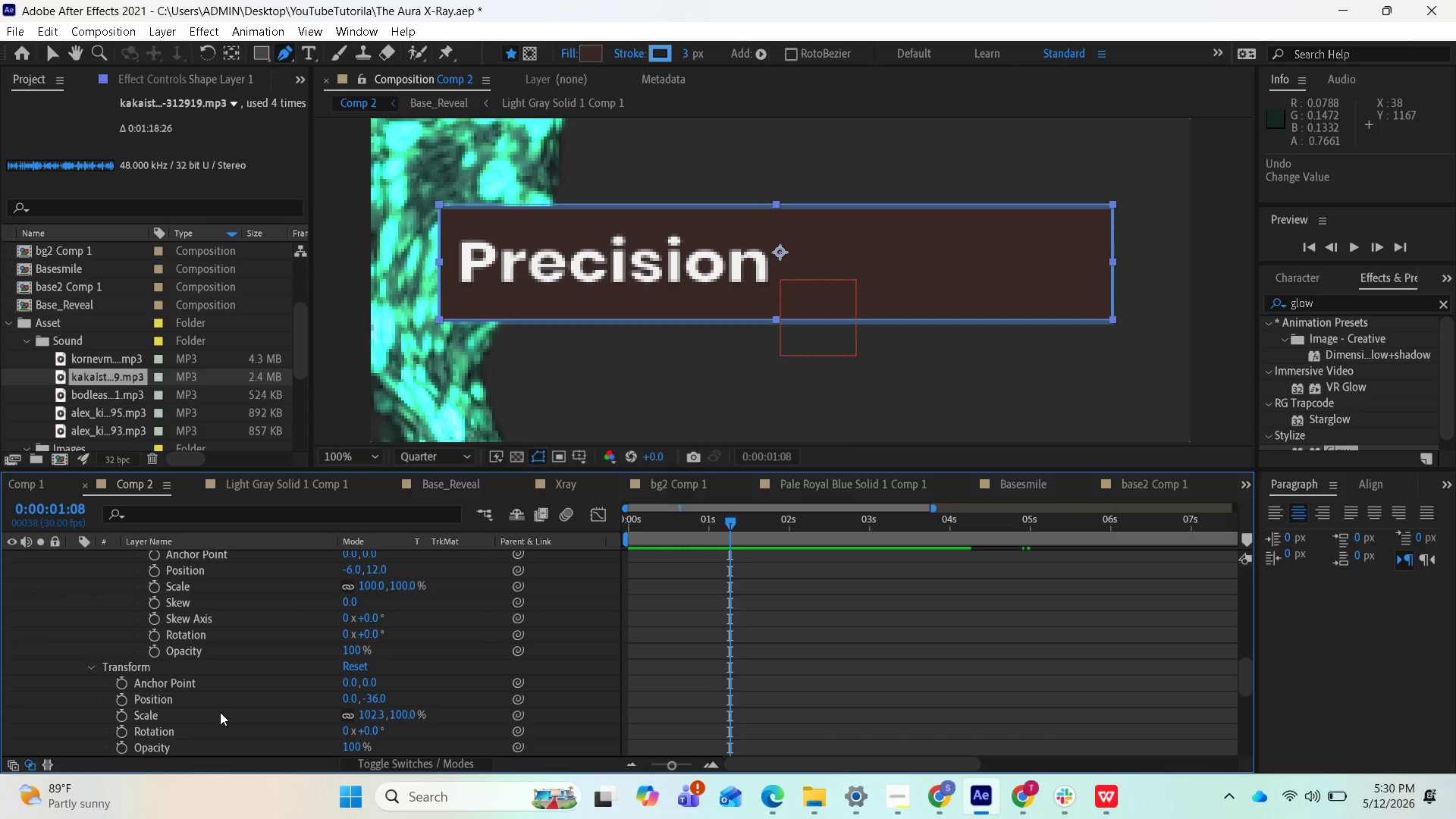 
scroll: coordinate [417, 723], scroll_direction: down, amount: 1.0
 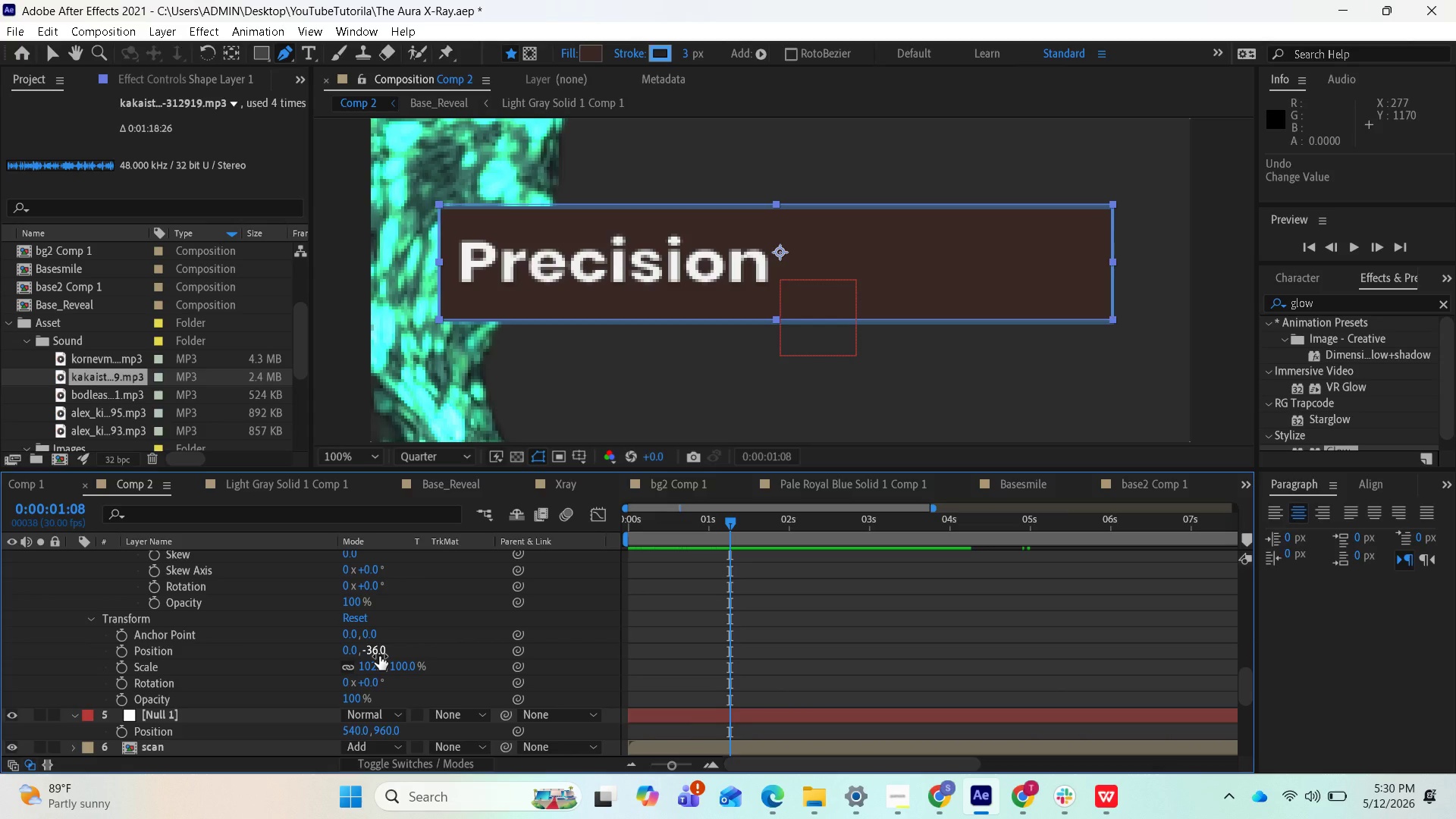 
left_click_drag(start_coordinate=[375, 654], to_coordinate=[353, 643])
 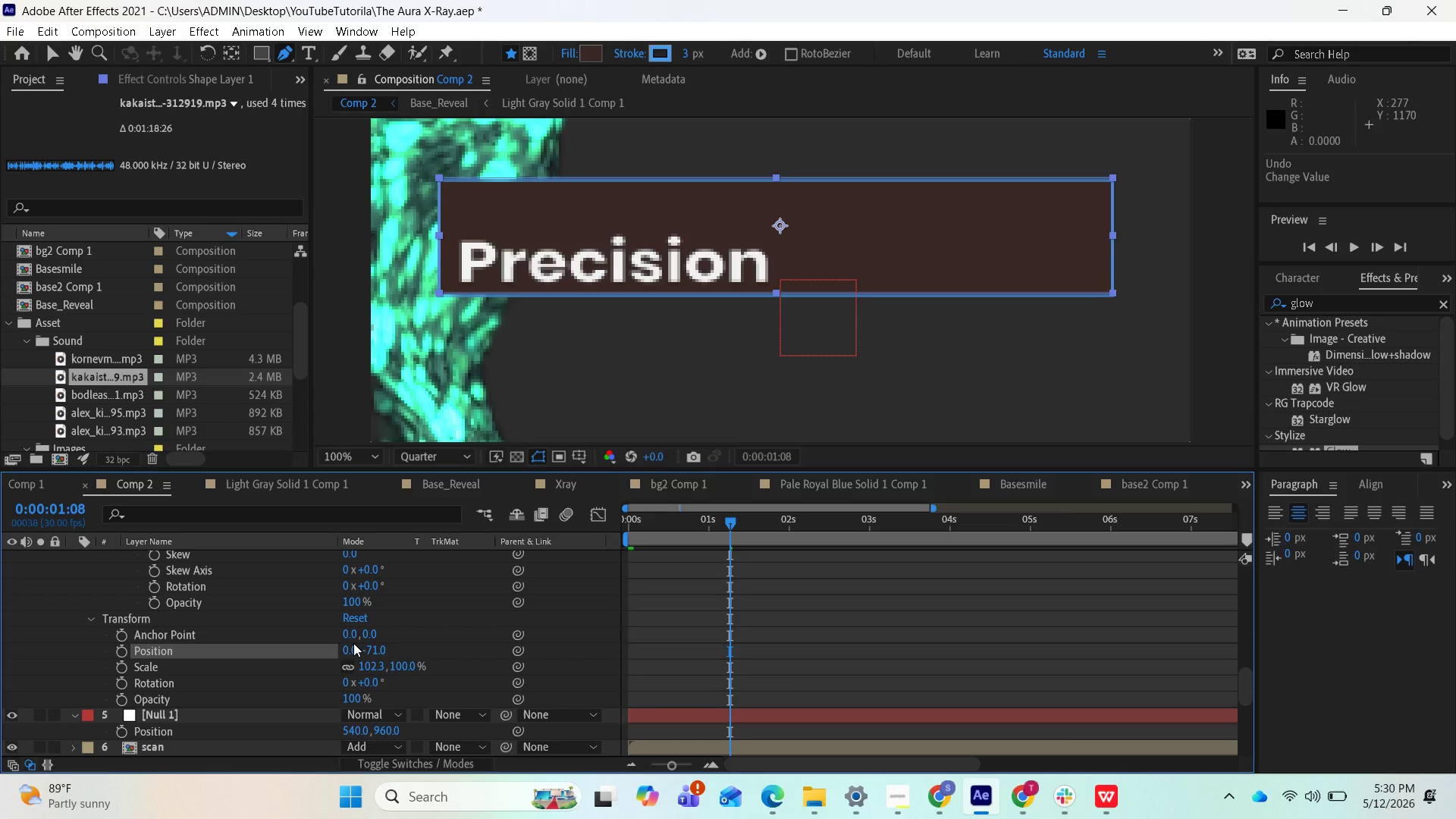 
key(Control+Z)
 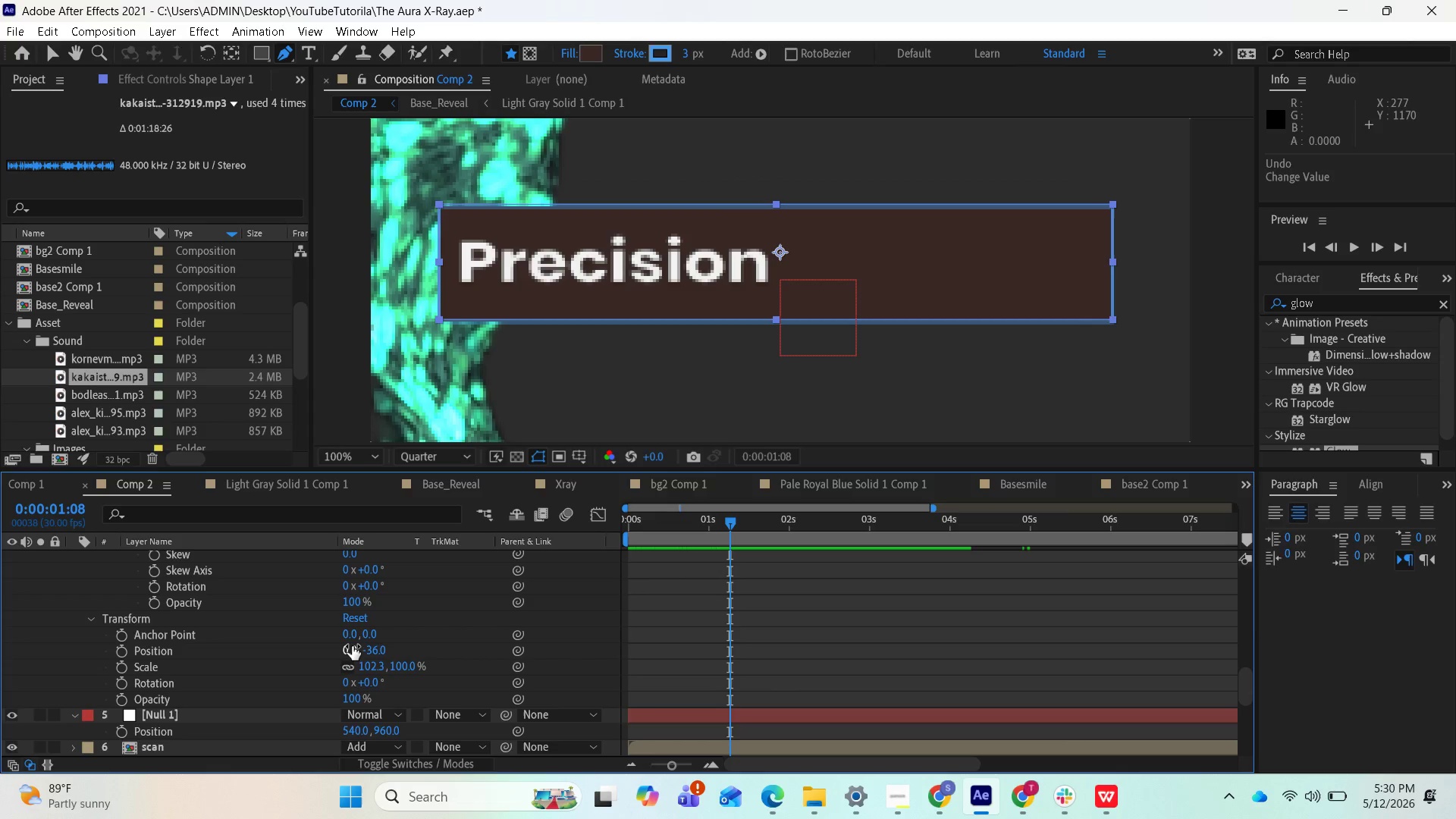 
scroll: coordinate [300, 662], scroll_direction: down, amount: 1.0
 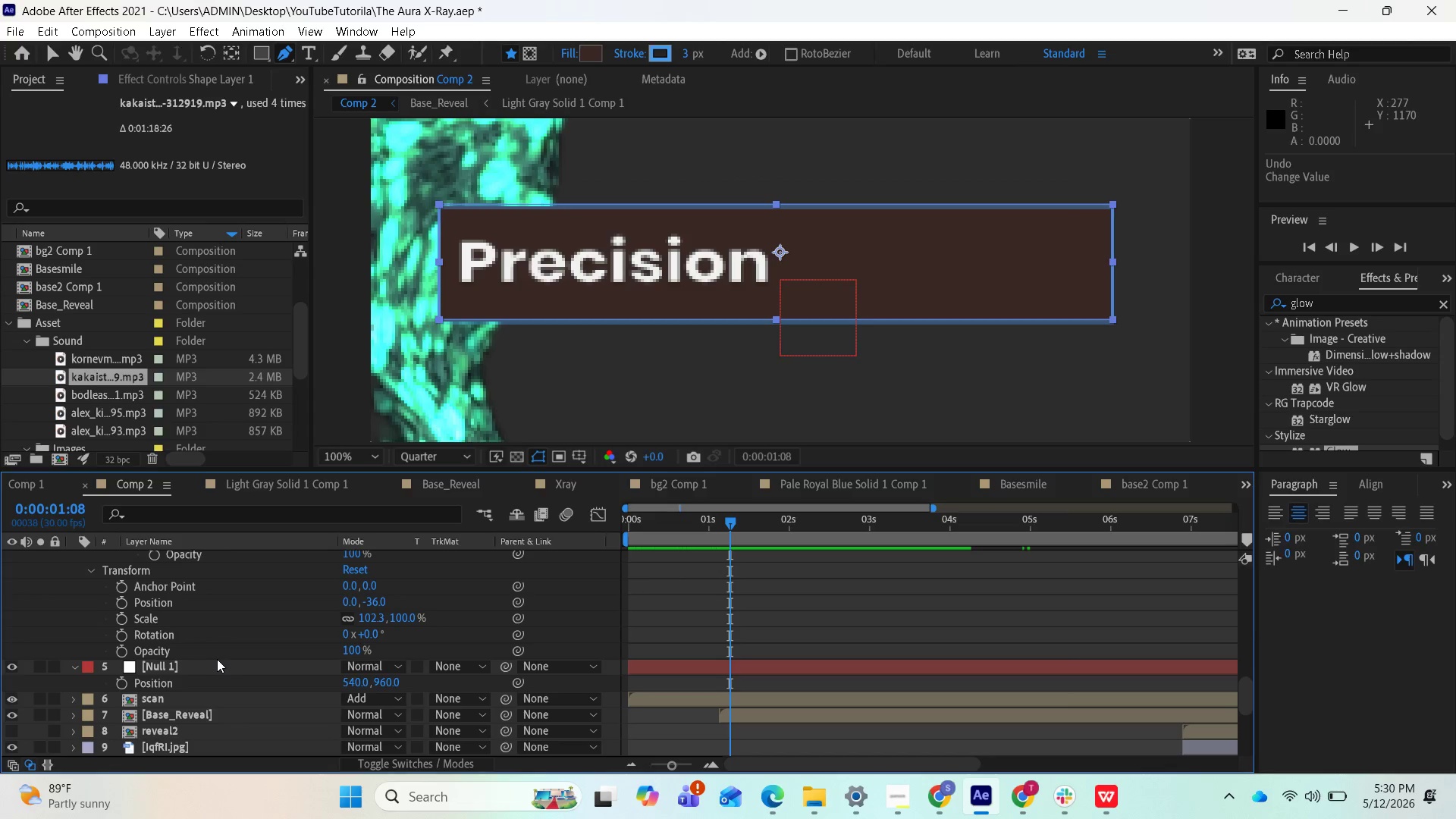 
scroll: coordinate [209, 638], scroll_direction: up, amount: 8.0
 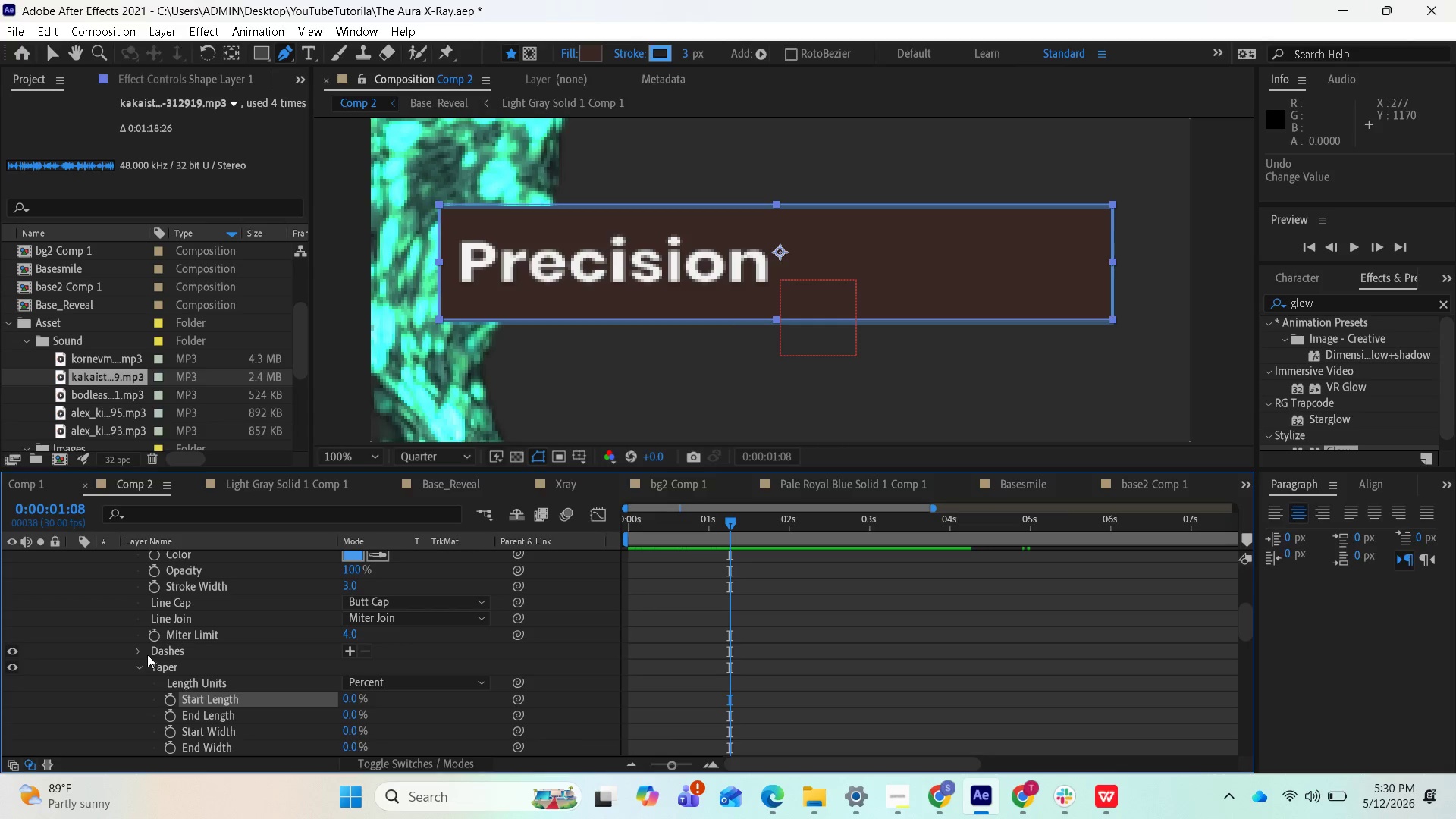 
left_click([143, 651])
 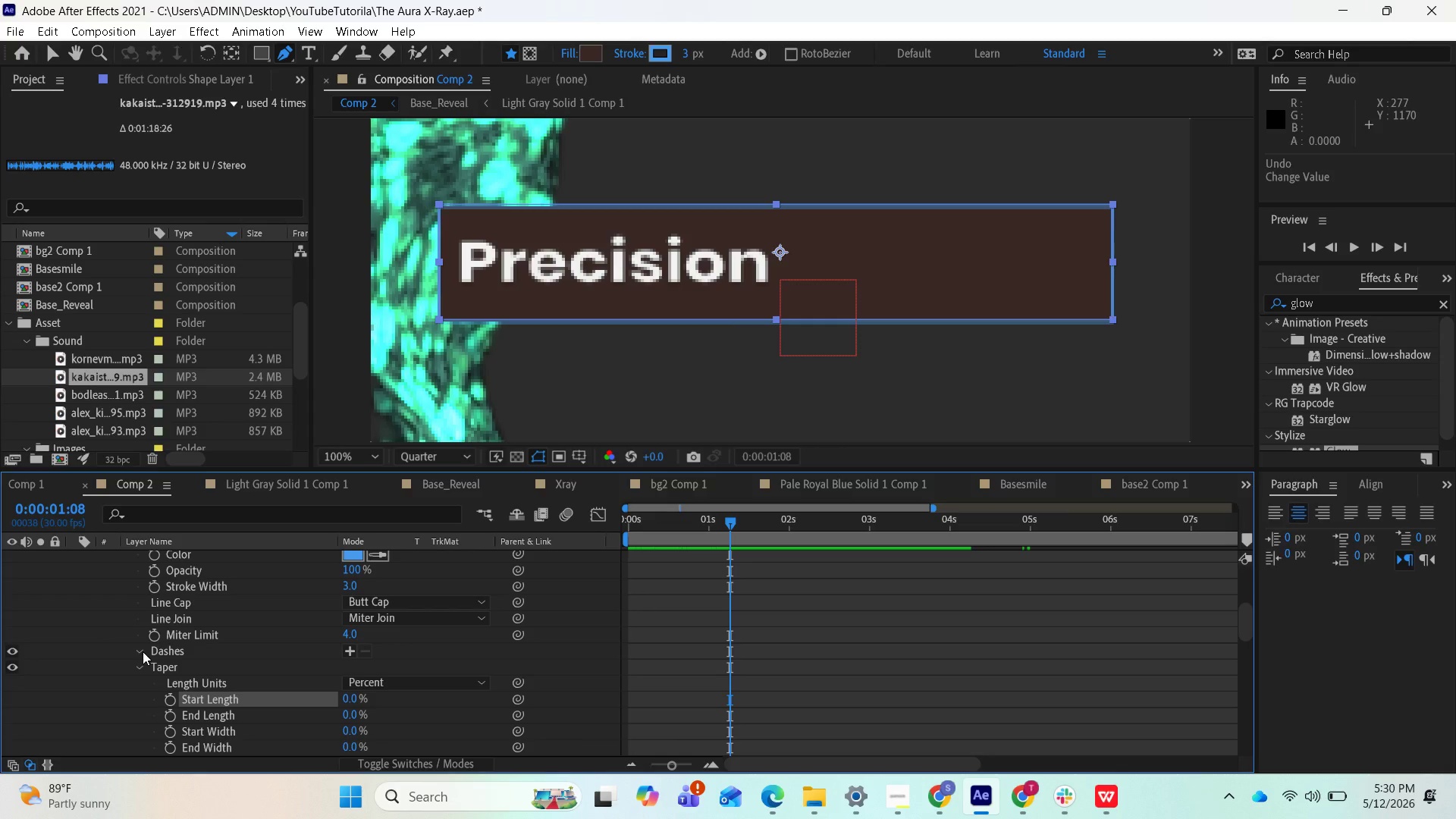 
left_click([143, 651])
 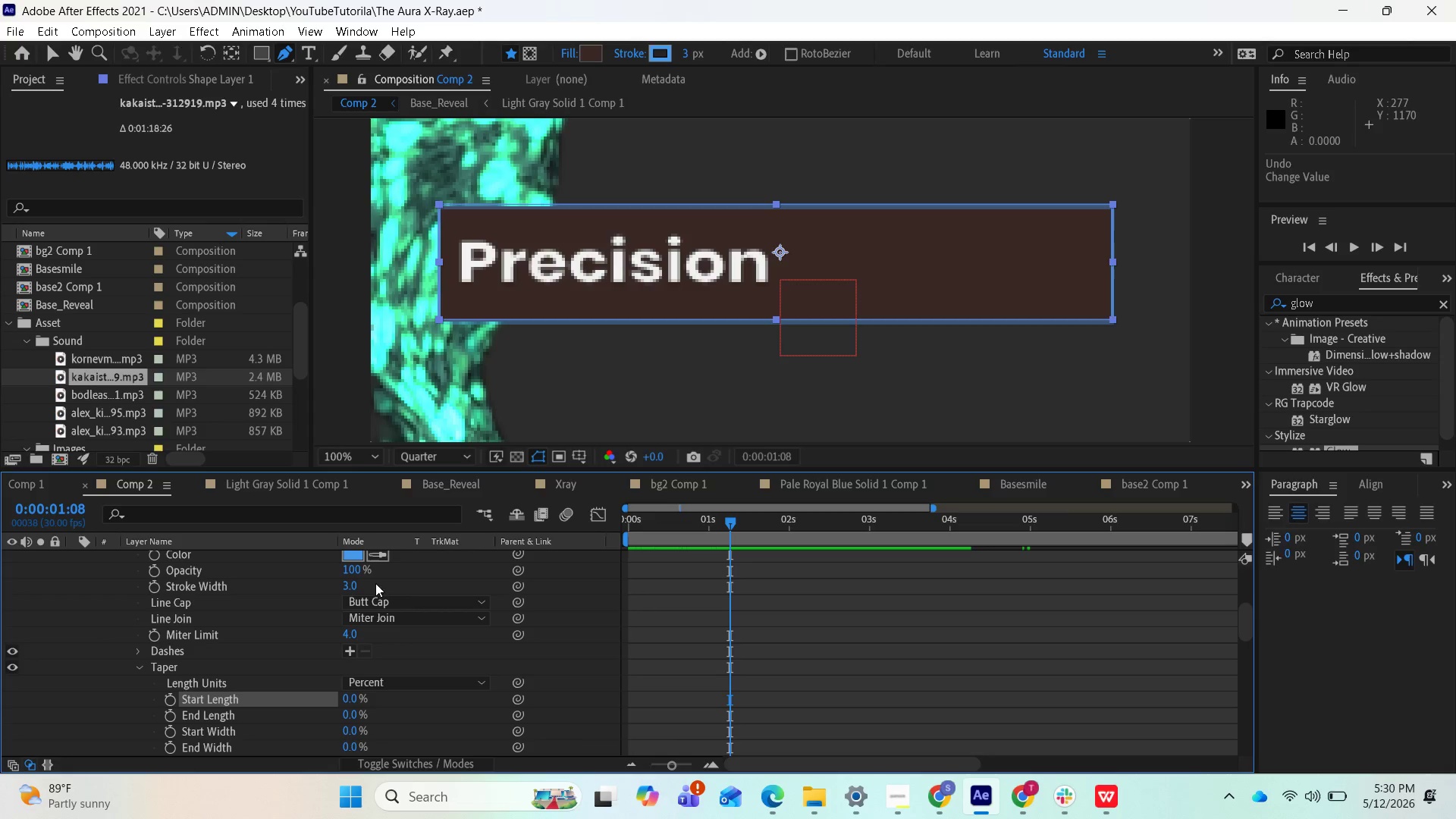 
scroll: coordinate [380, 616], scroll_direction: up, amount: 1.0
 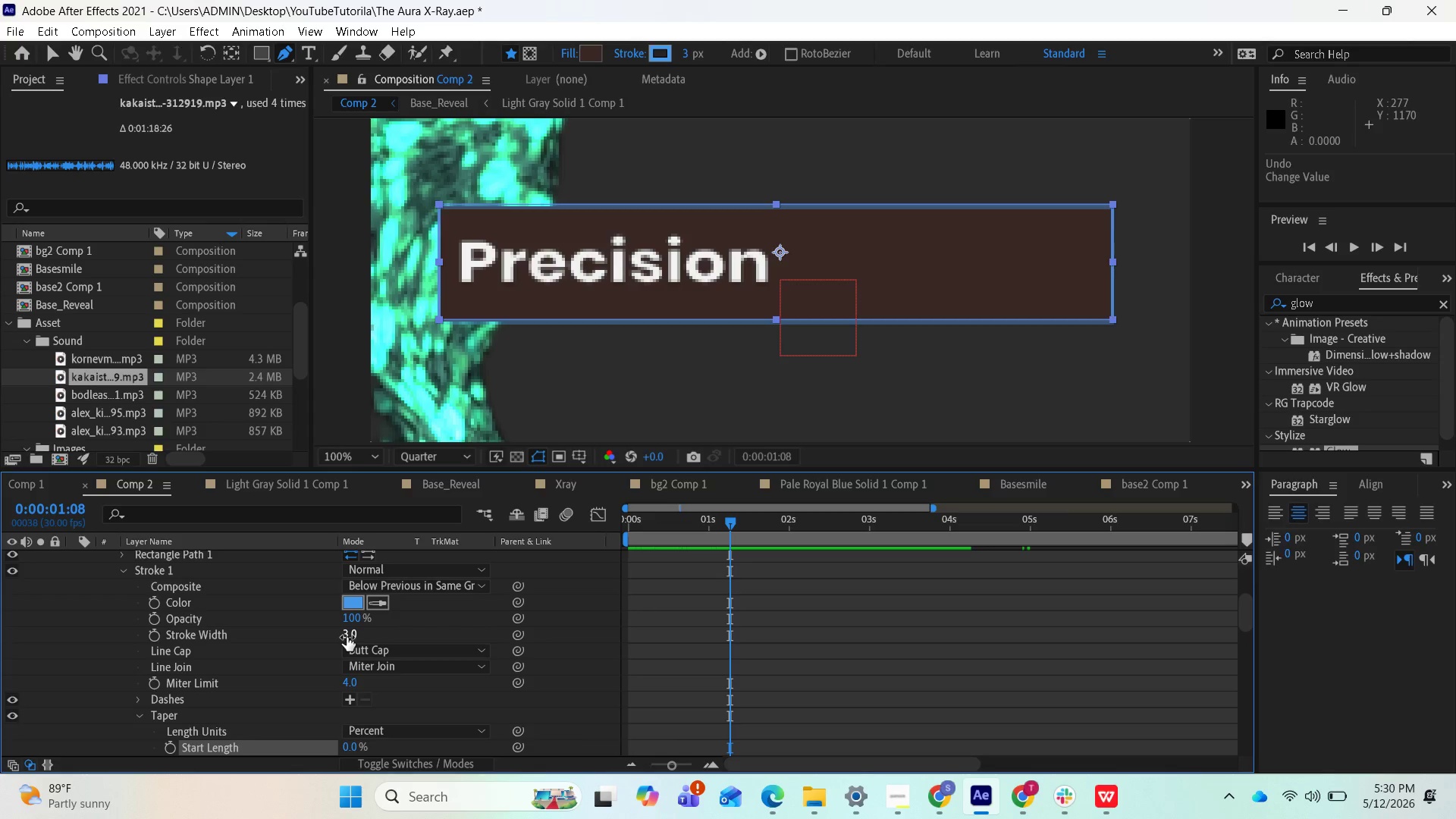 
left_click_drag(start_coordinate=[347, 637], to_coordinate=[356, 638])
 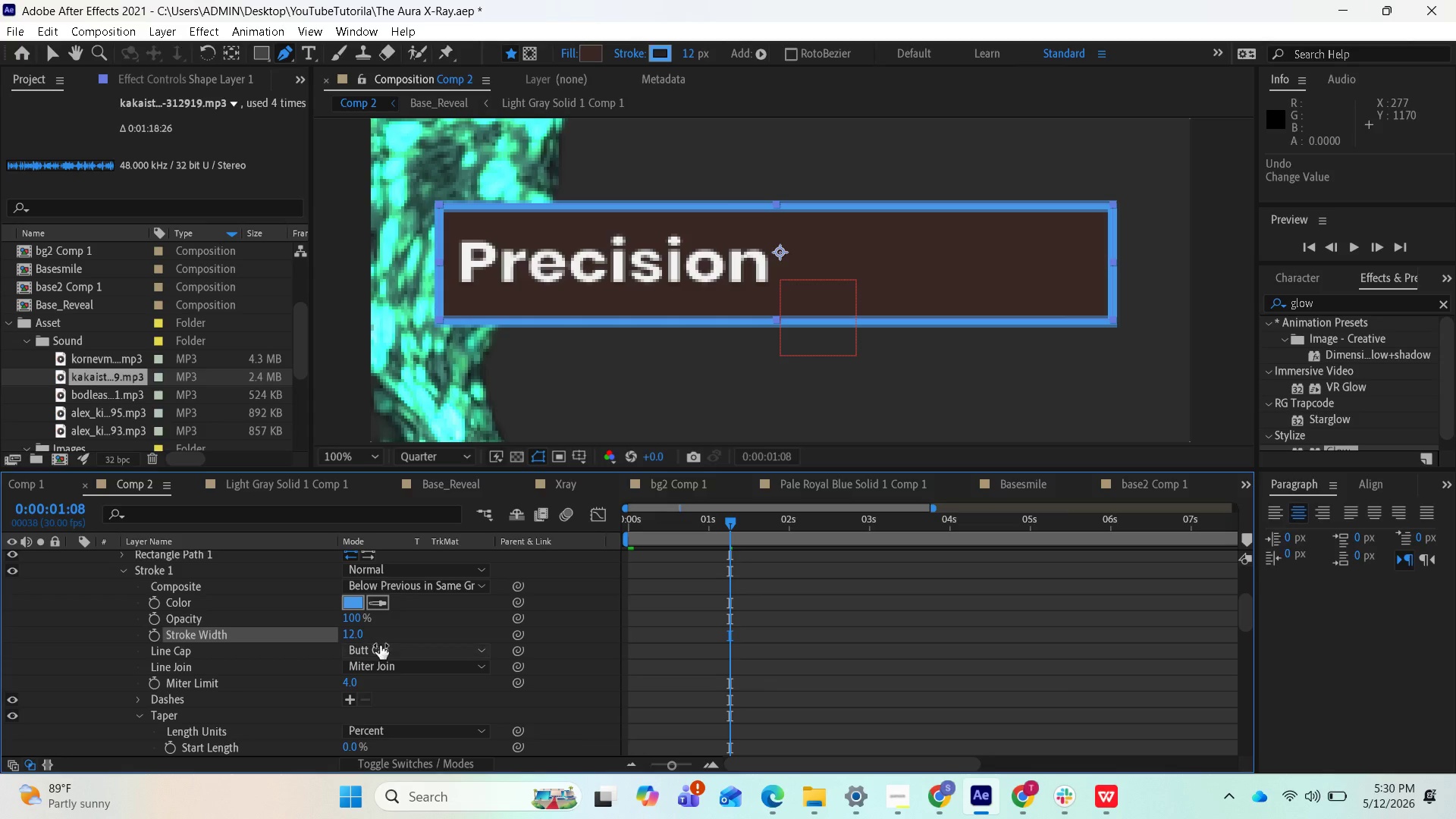 
key(Control+Z)
 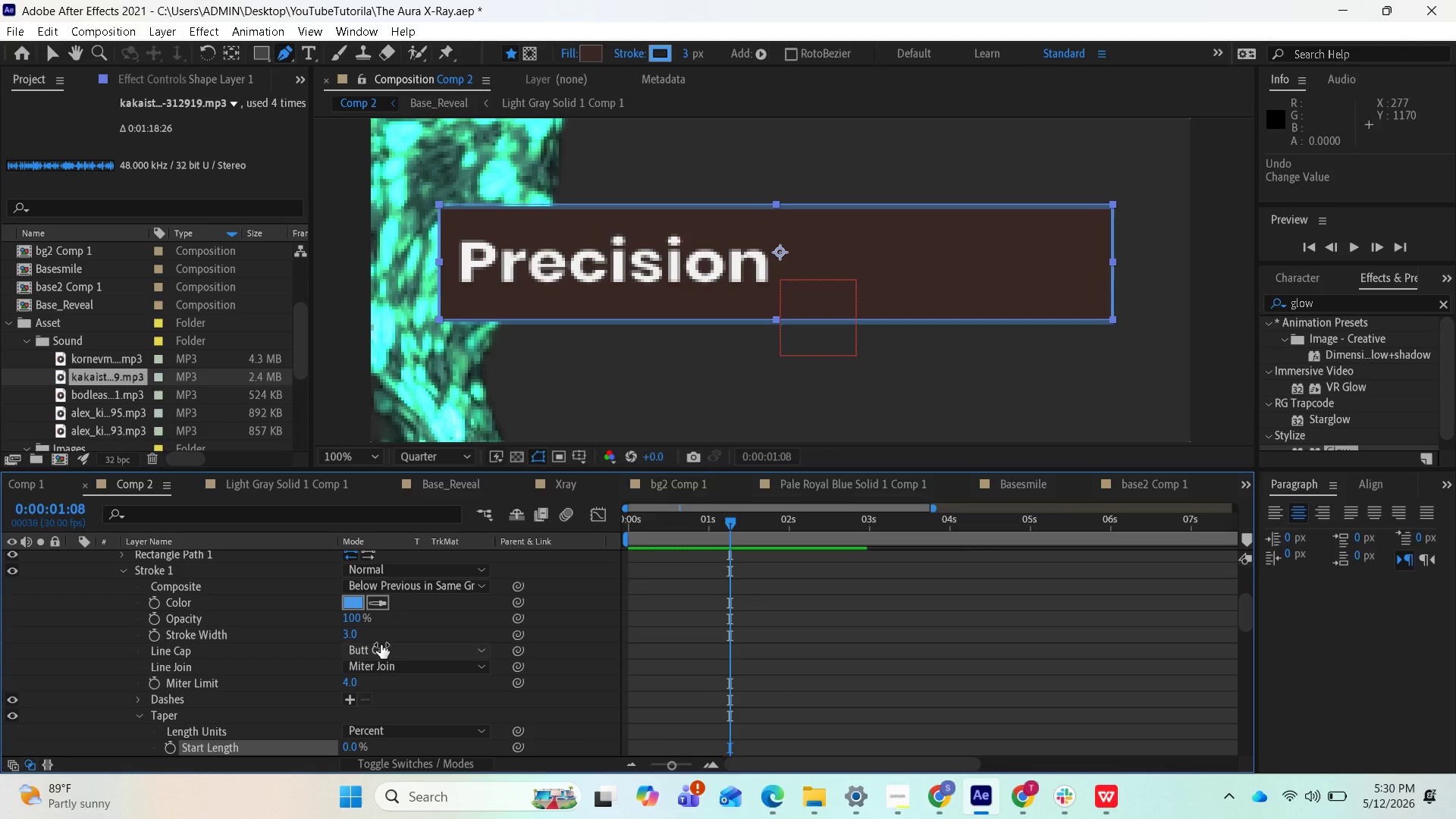 
scroll: coordinate [381, 645], scroll_direction: up, amount: 1.0
 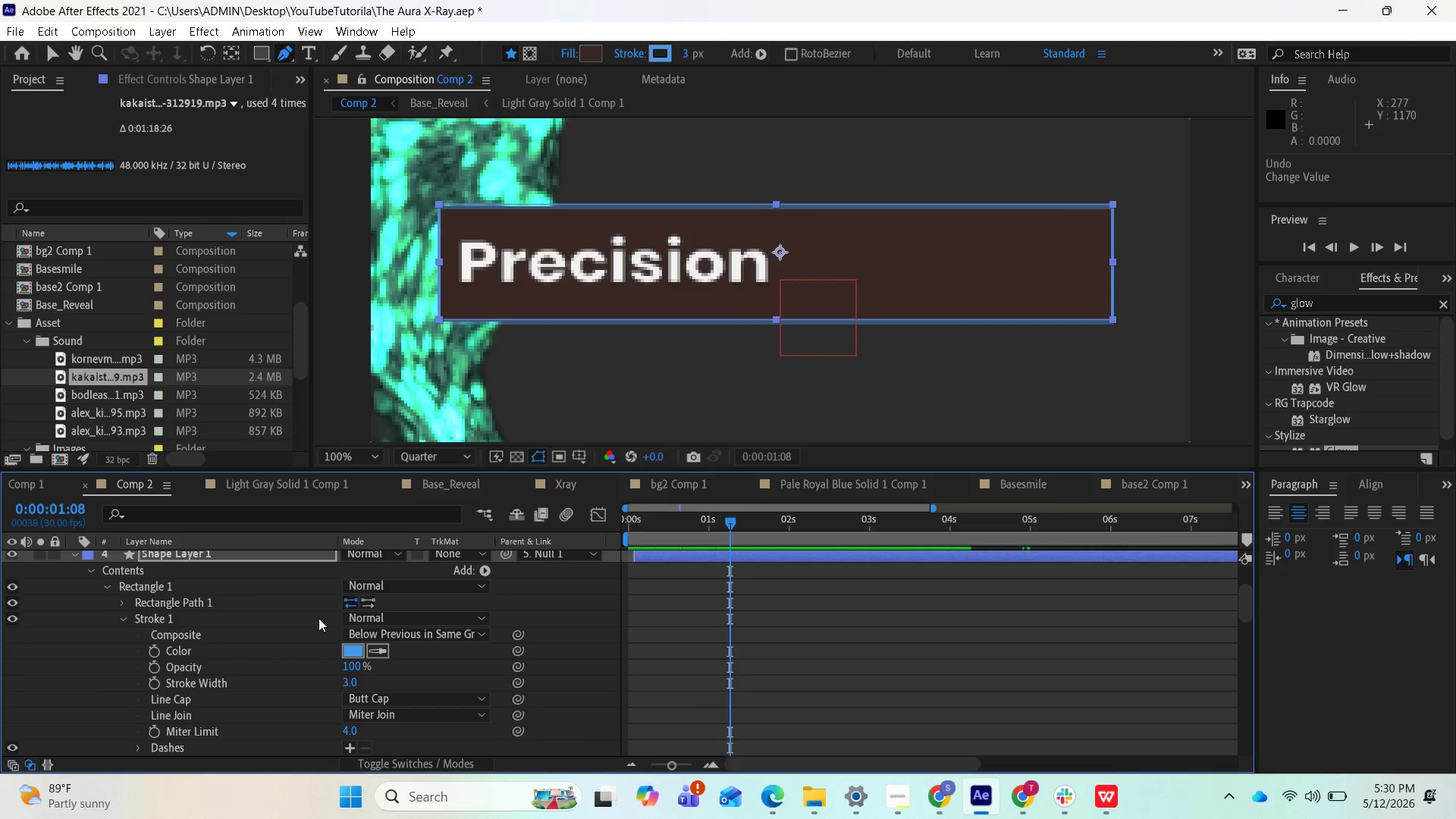 
left_click([182, 602])
 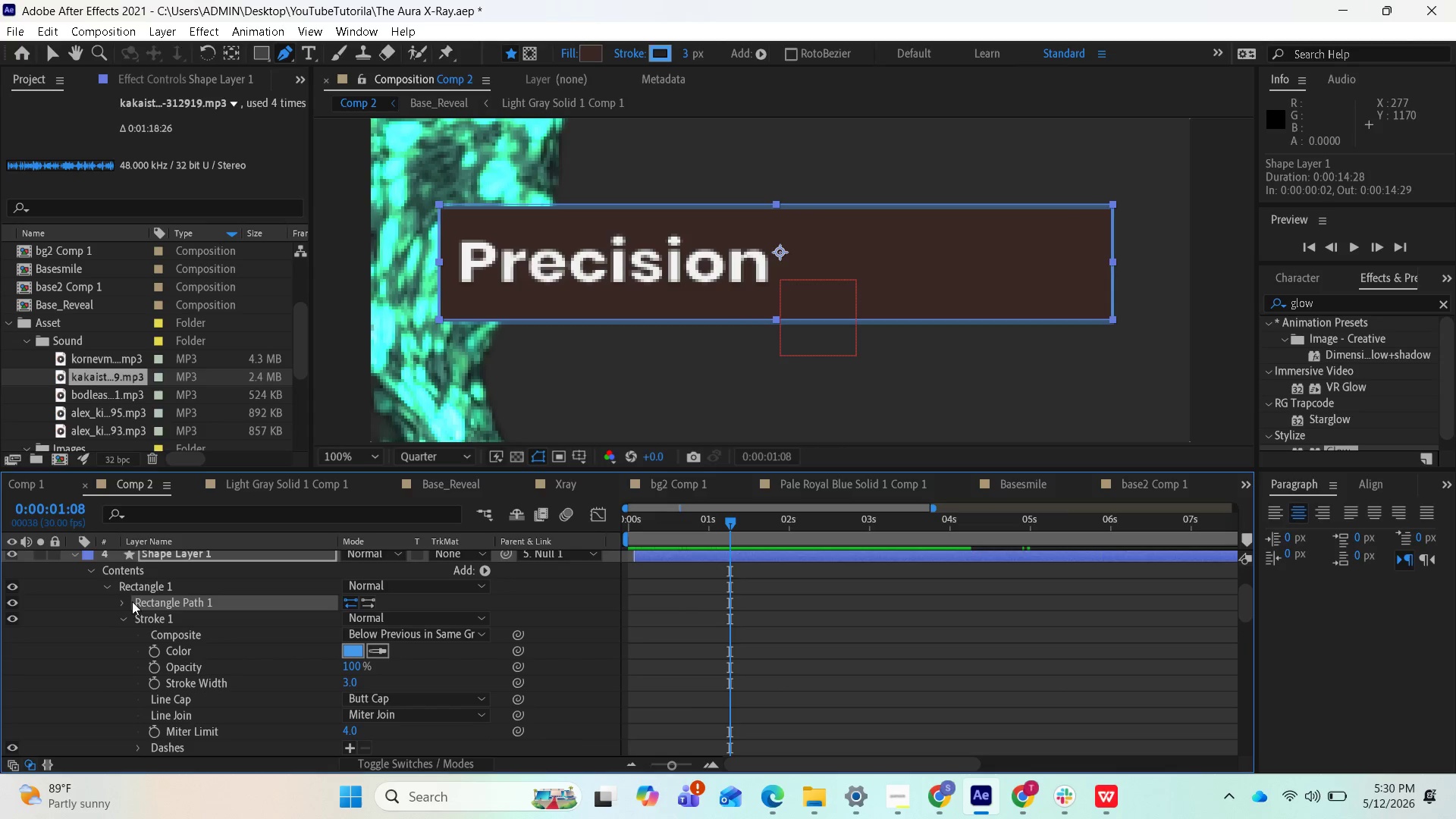 
left_click([127, 601])
 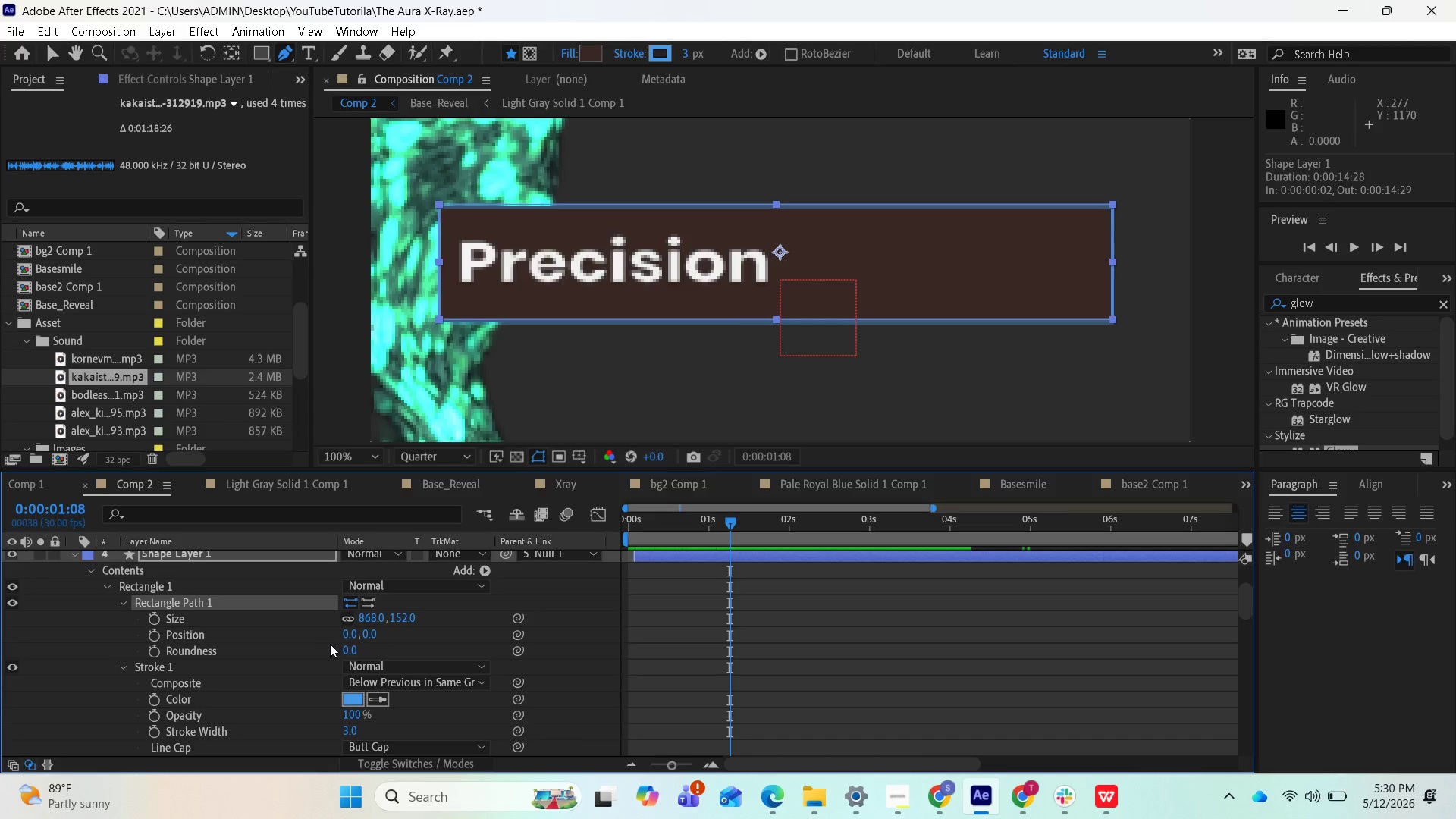 
left_click_drag(start_coordinate=[369, 635], to_coordinate=[393, 639])
 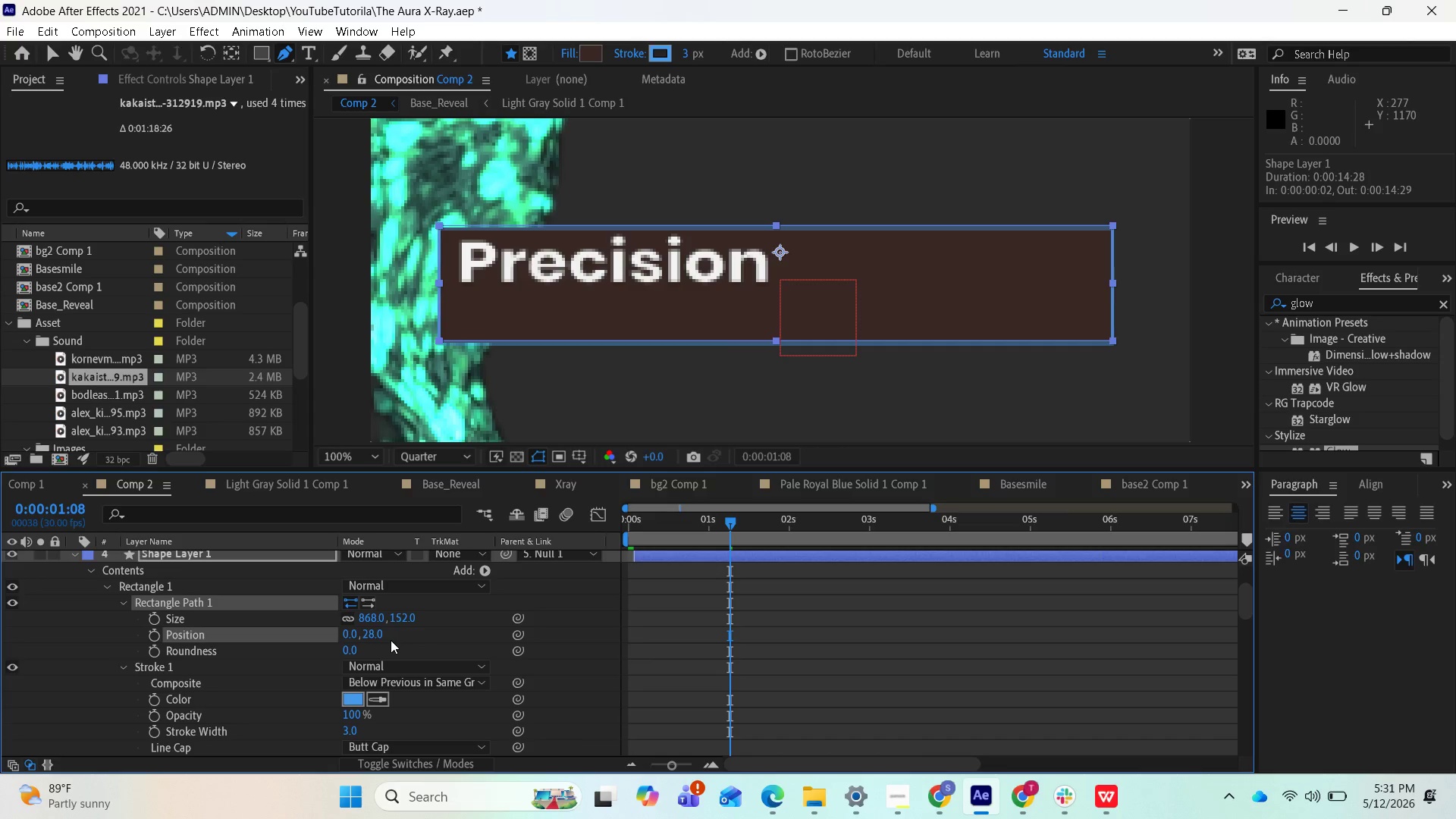 
key(Control+Z)
 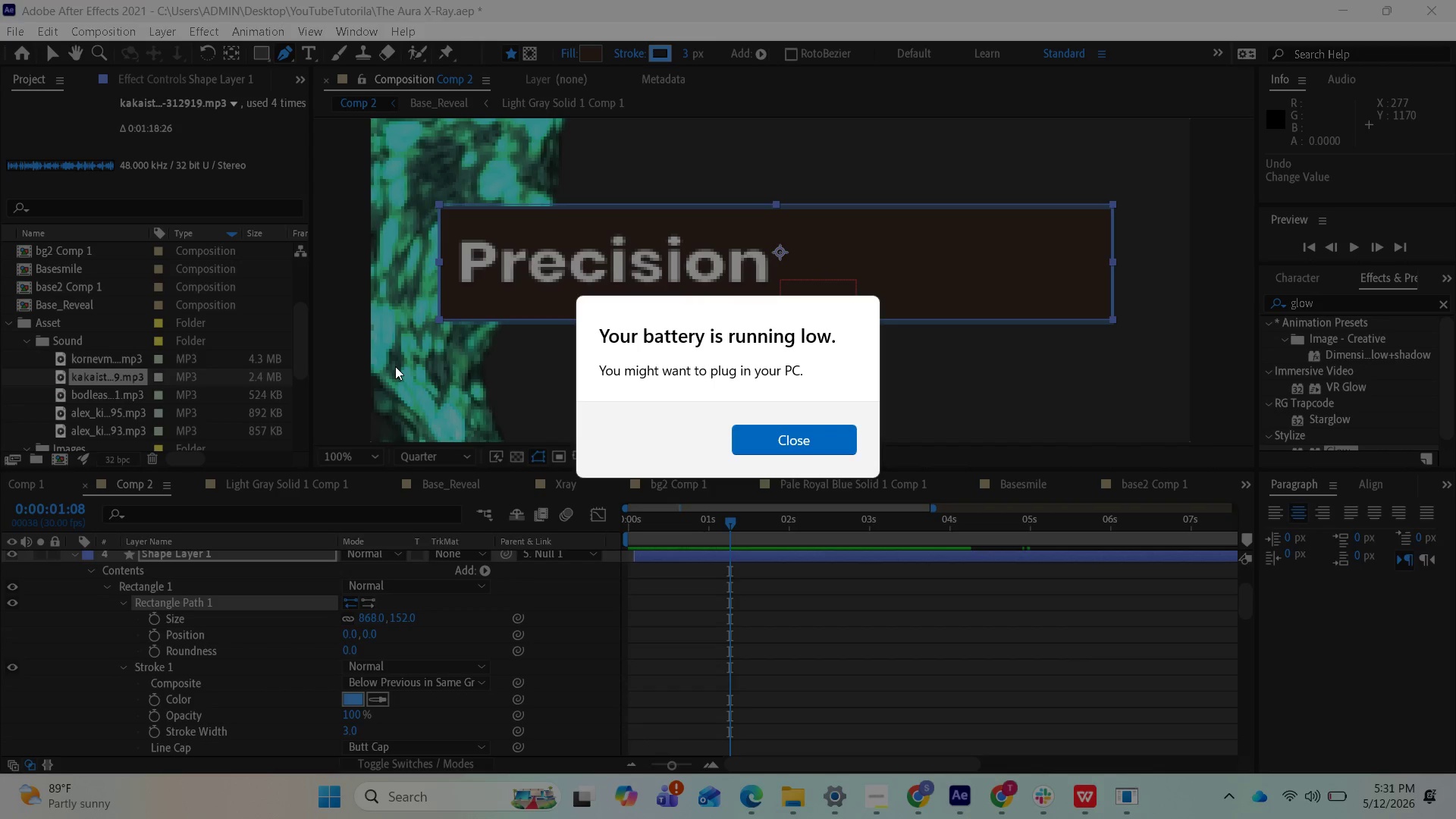 
wait(9.23)
 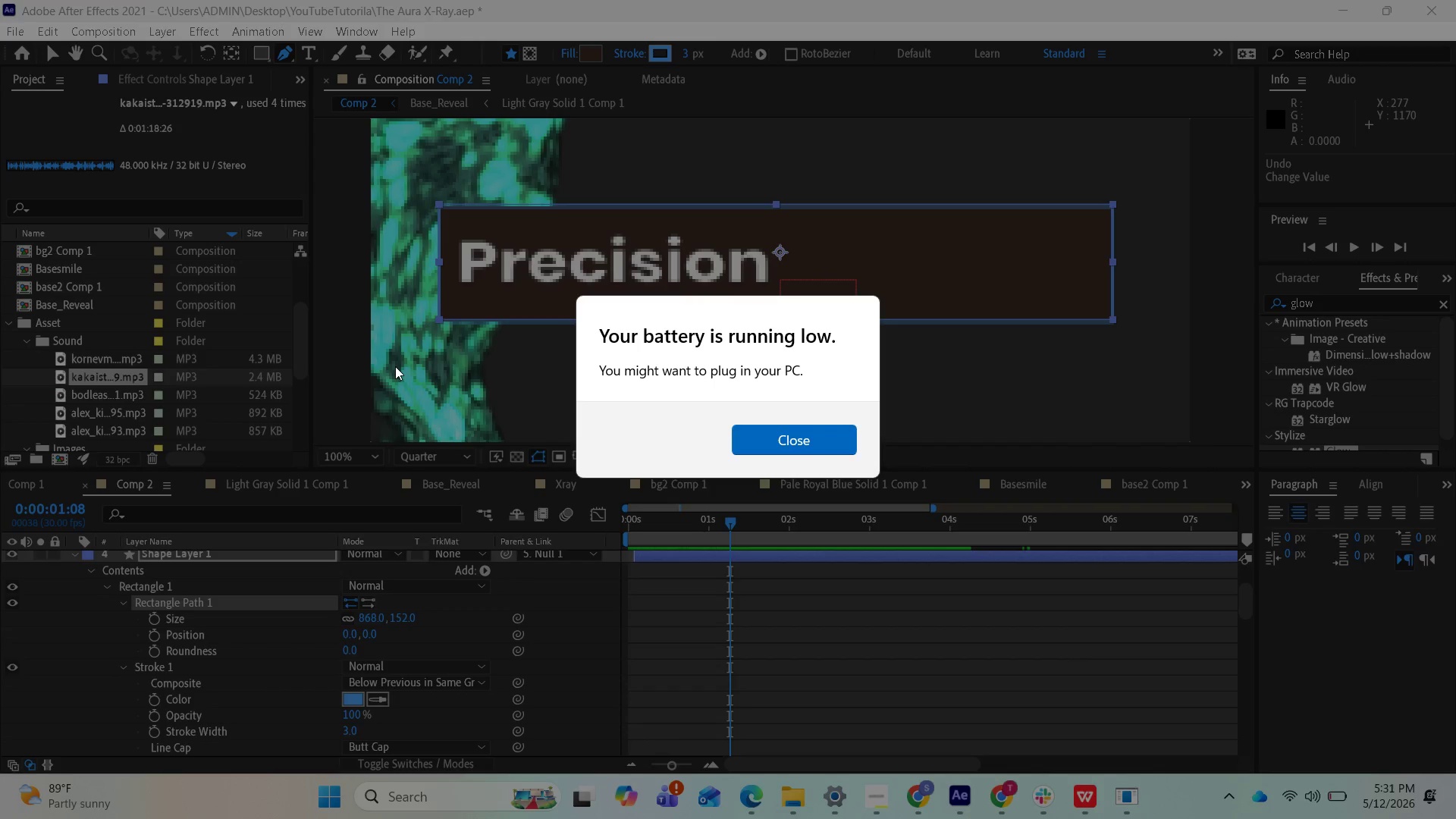 
left_click([173, 594])
 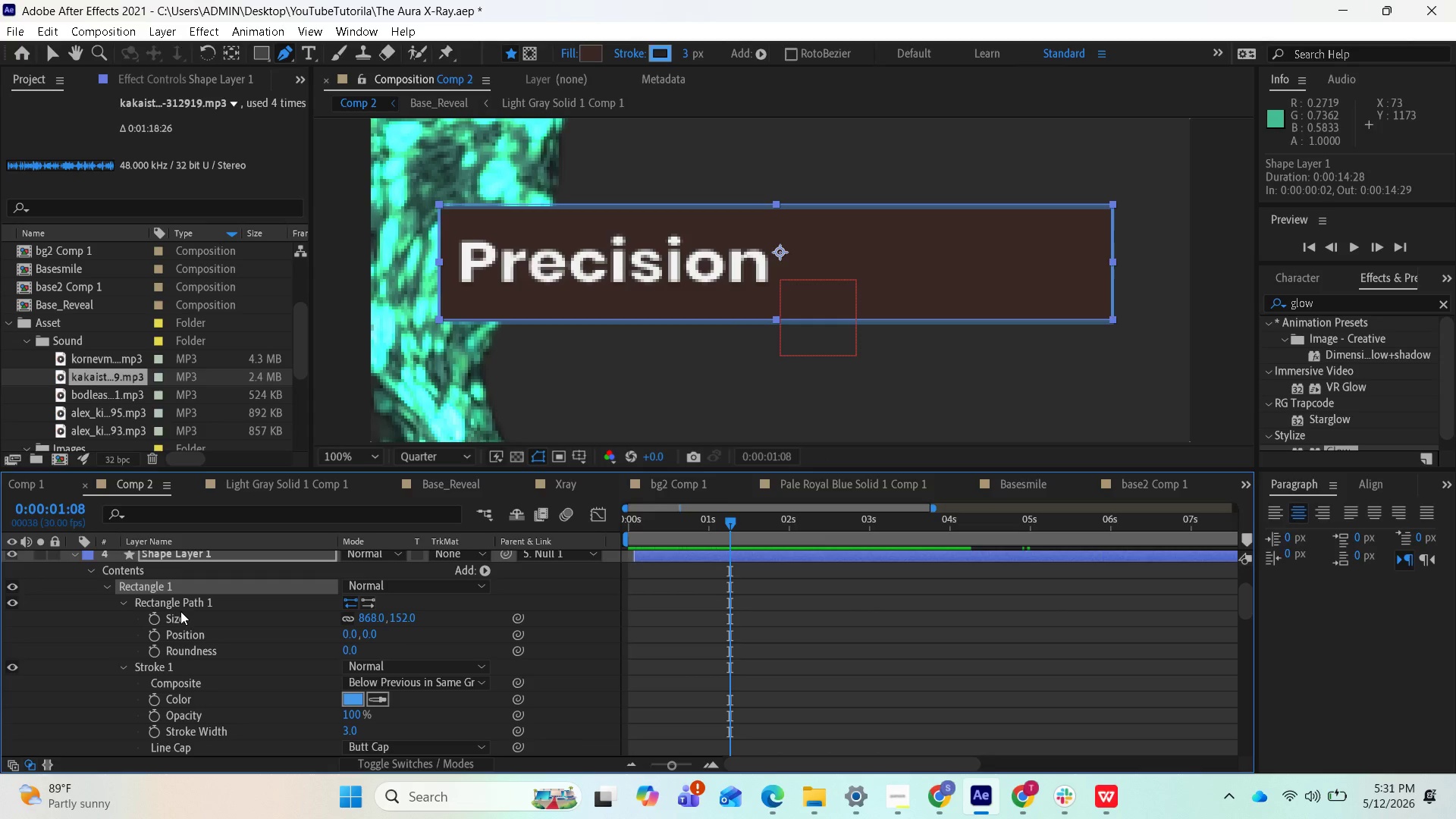 
scroll: coordinate [146, 600], scroll_direction: up, amount: 1.0
 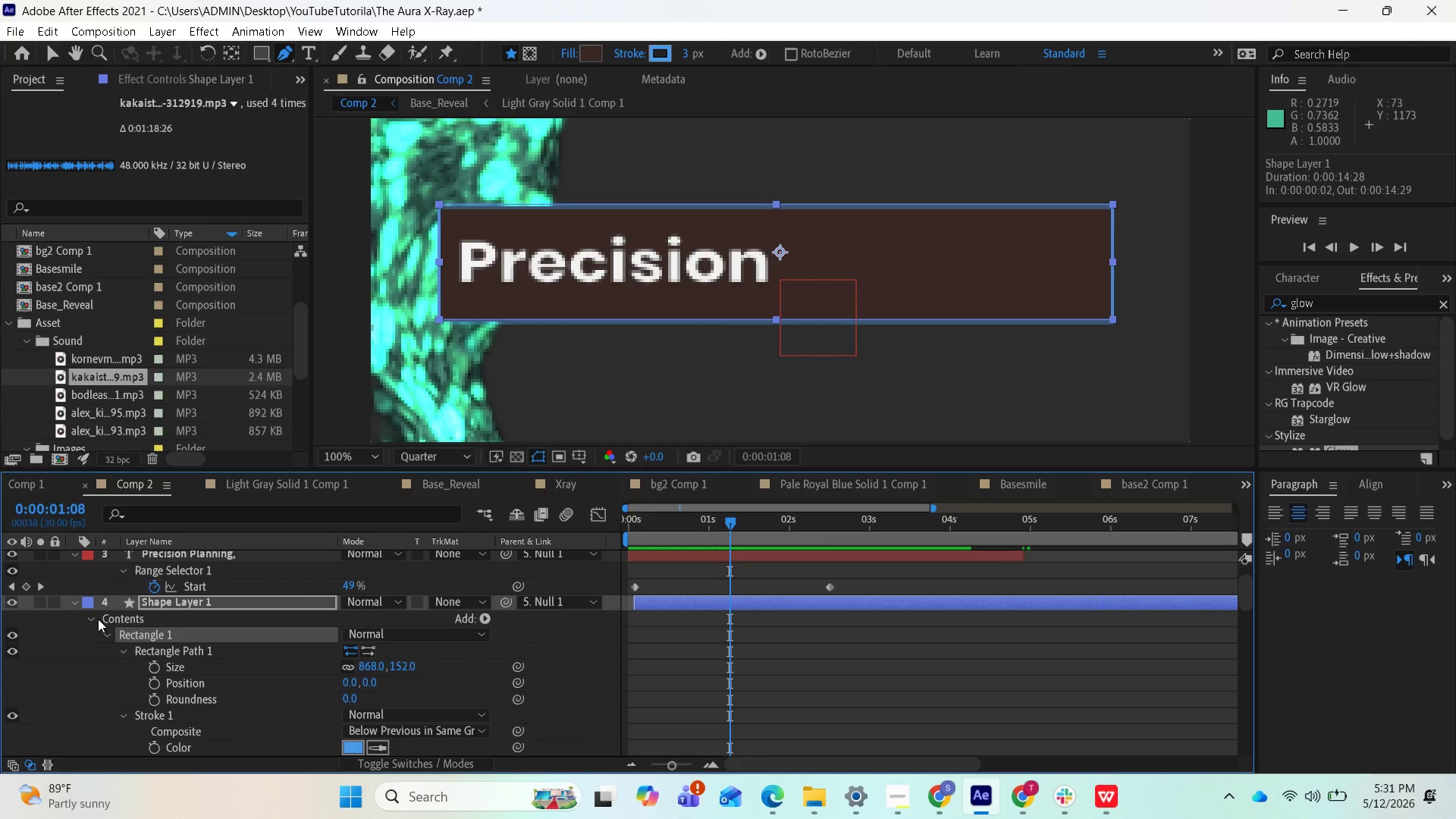 
left_click([102, 620])
 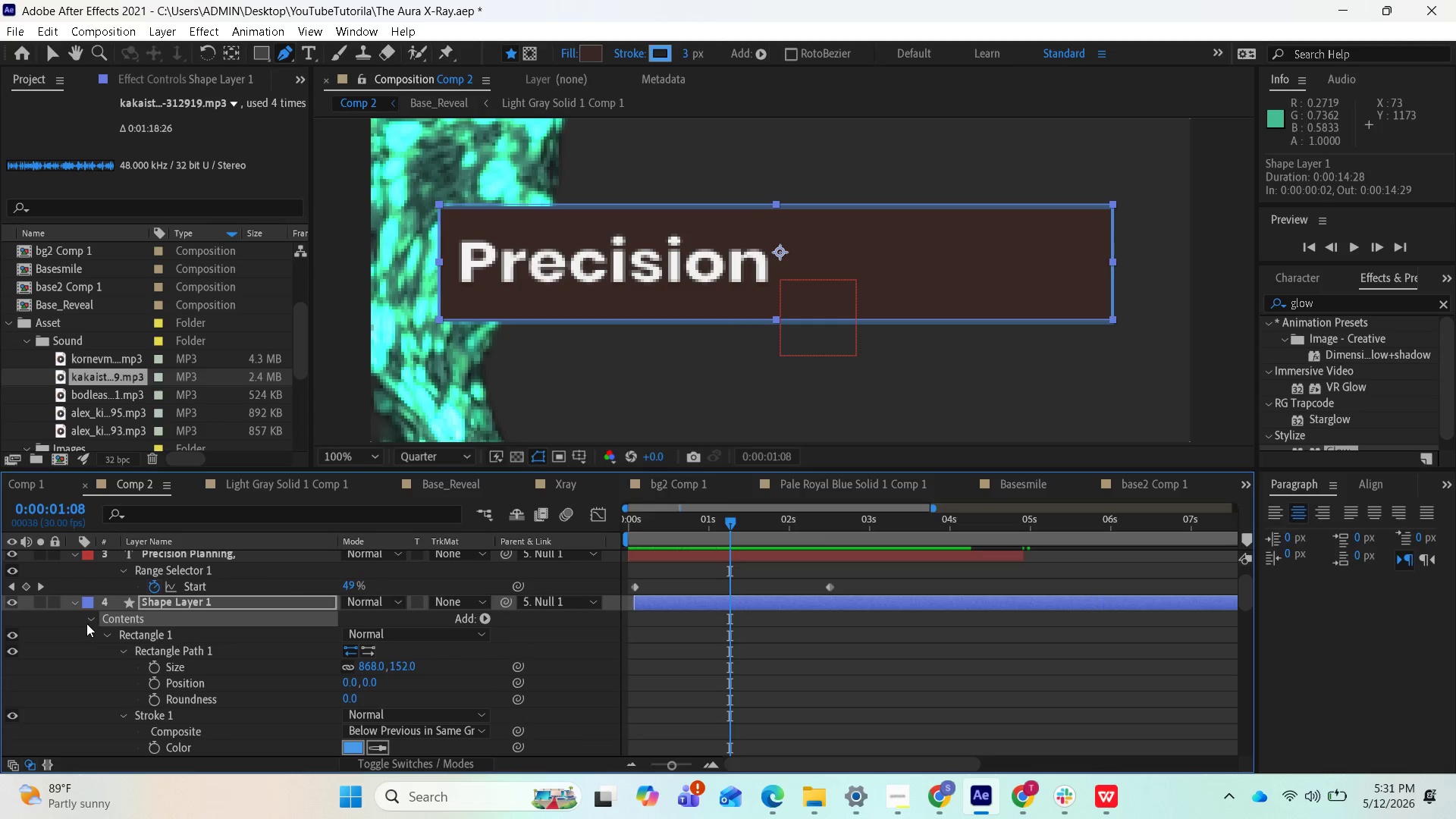 
left_click([86, 623])
 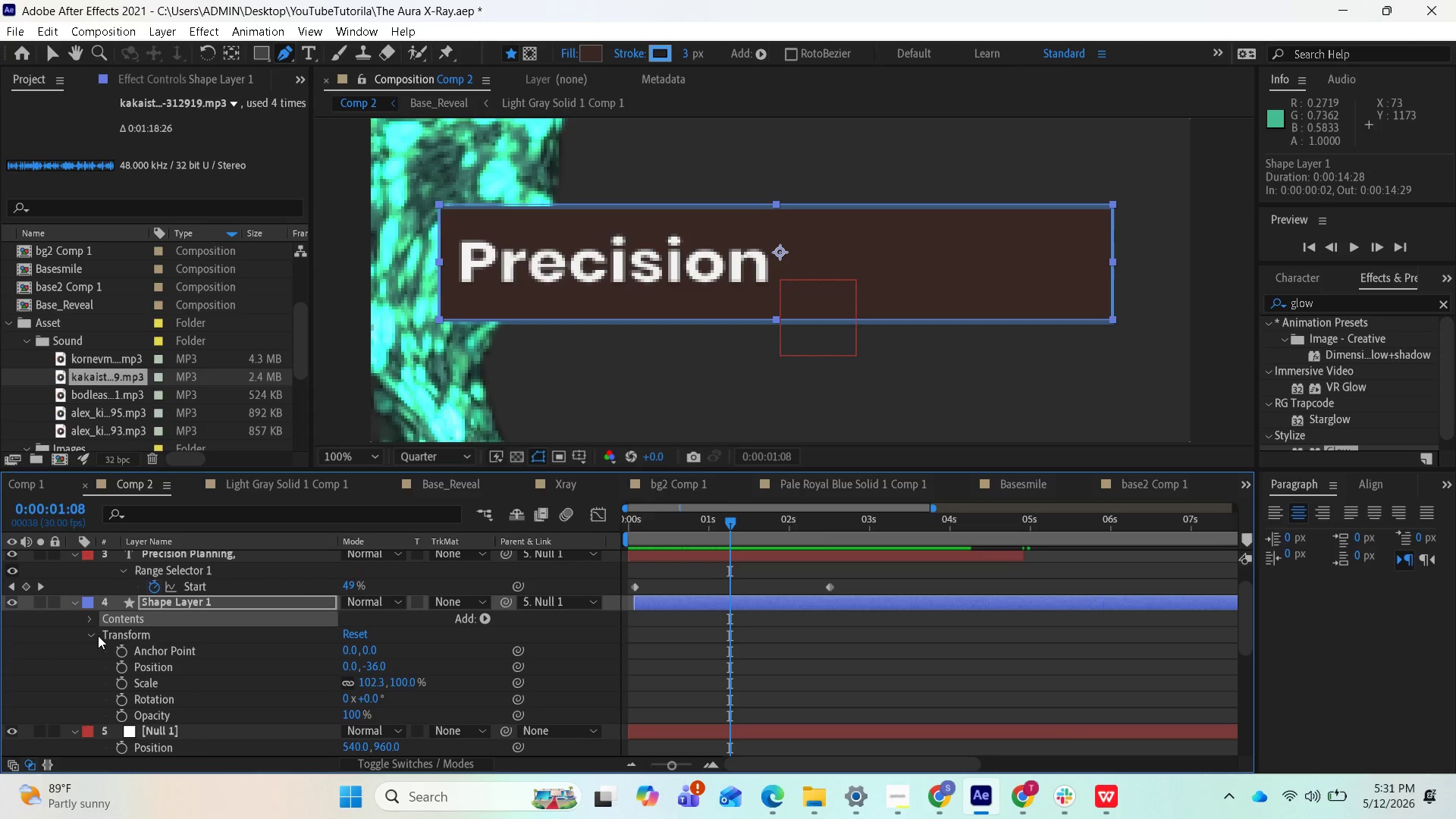 
left_click([96, 635])
 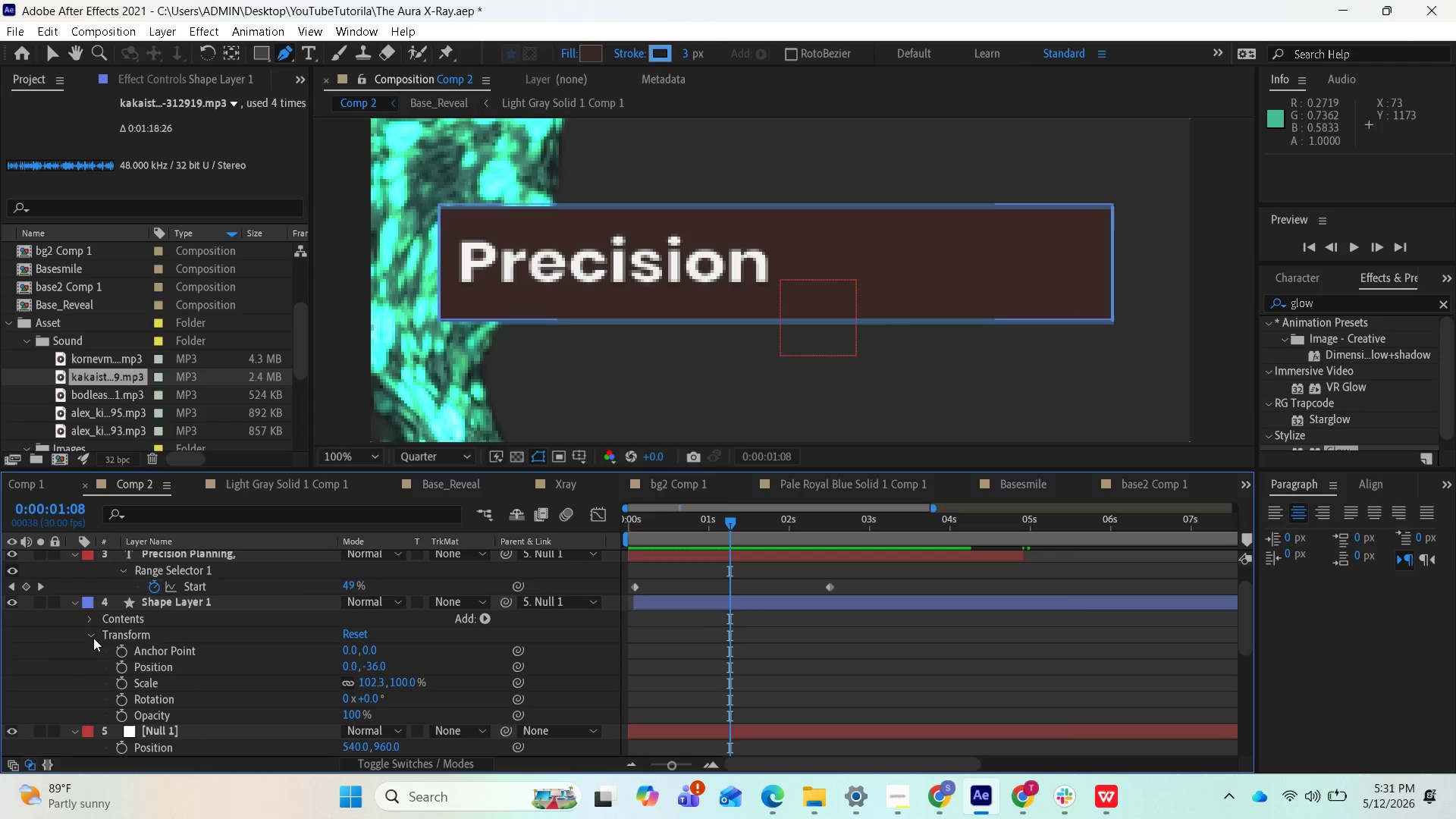 
left_click([93, 638])
 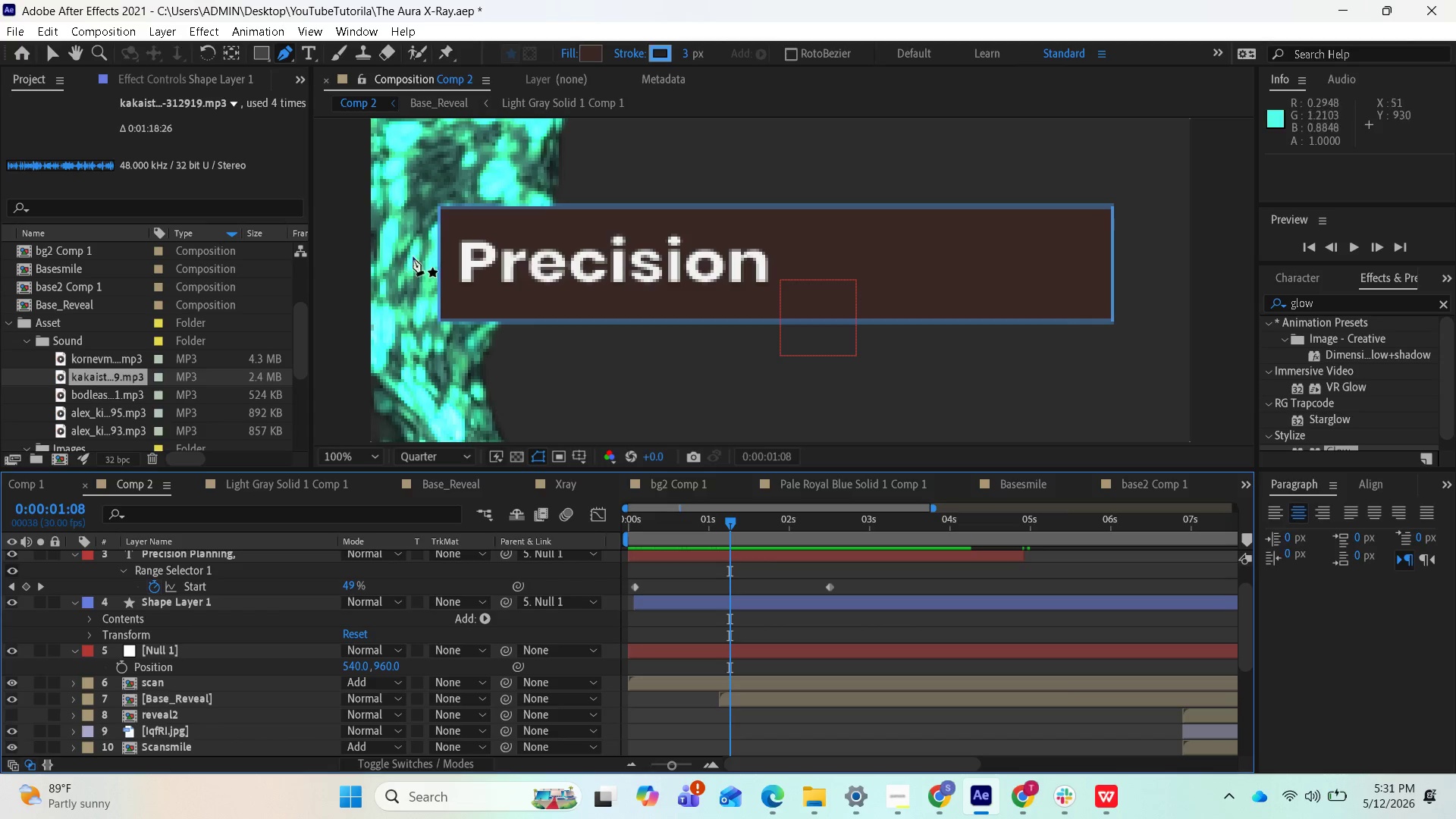 
wait(11.97)
 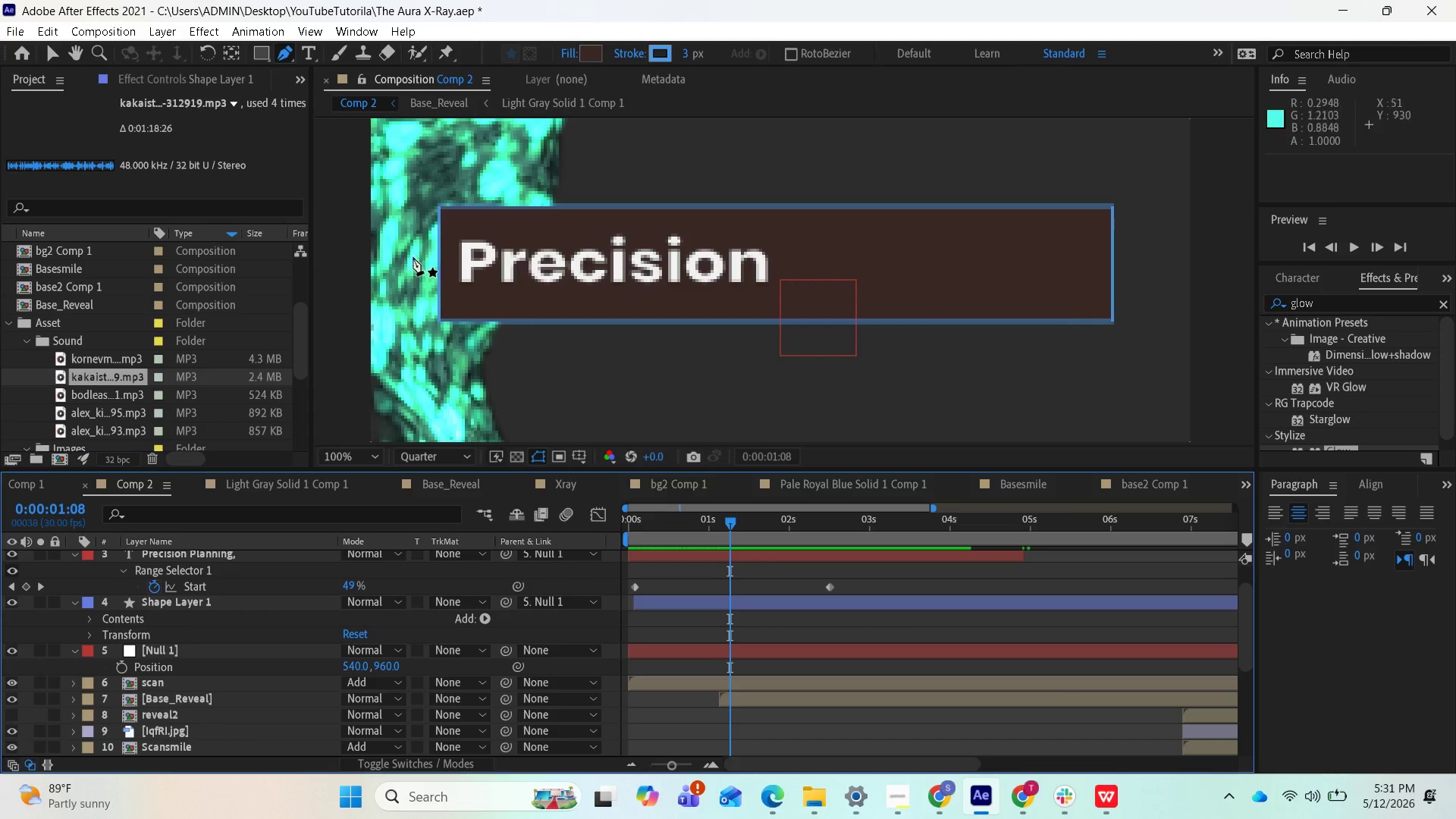 
left_click_drag(start_coordinate=[729, 521], to_coordinate=[837, 588])
 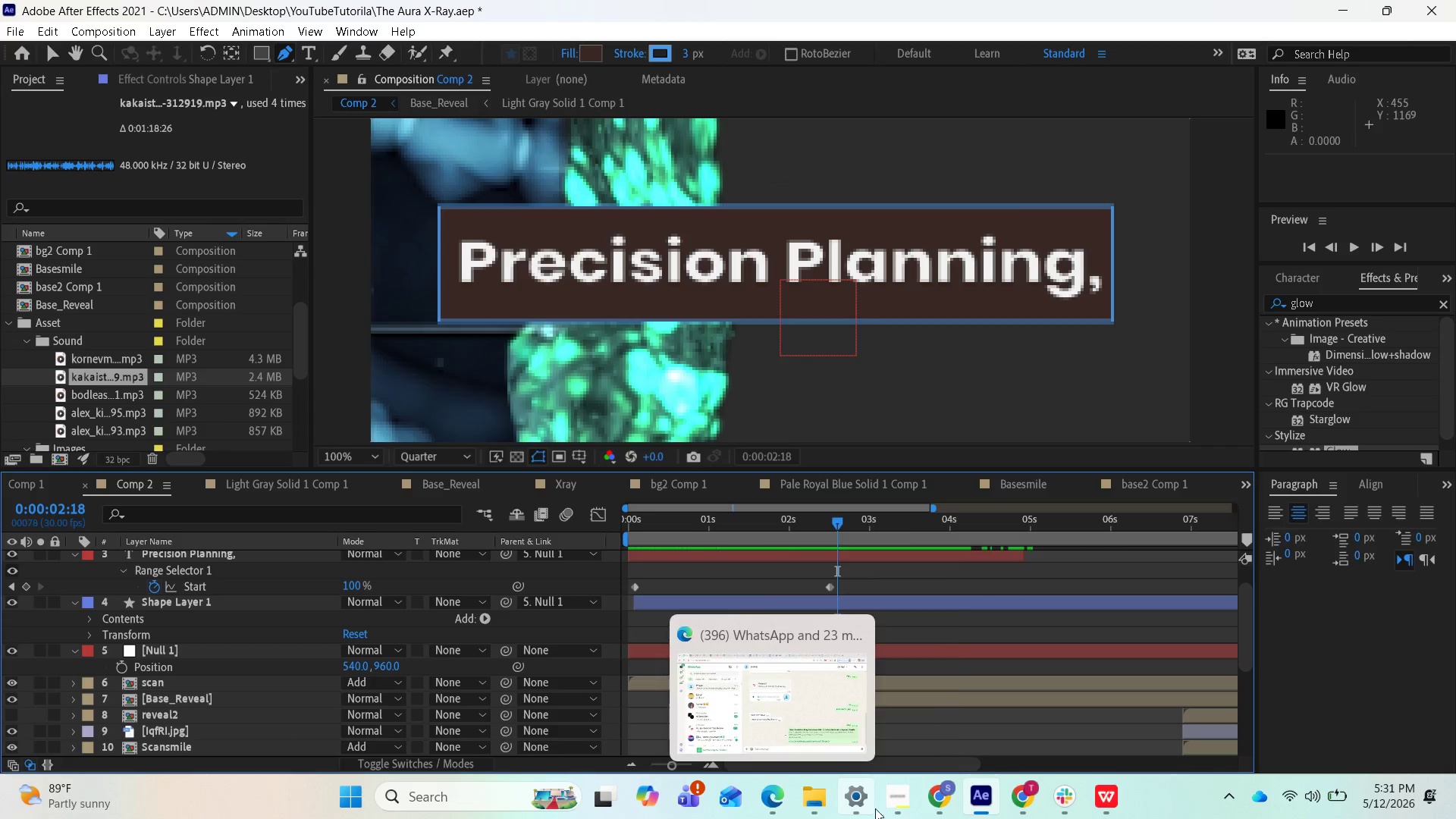 
left_click([899, 802])